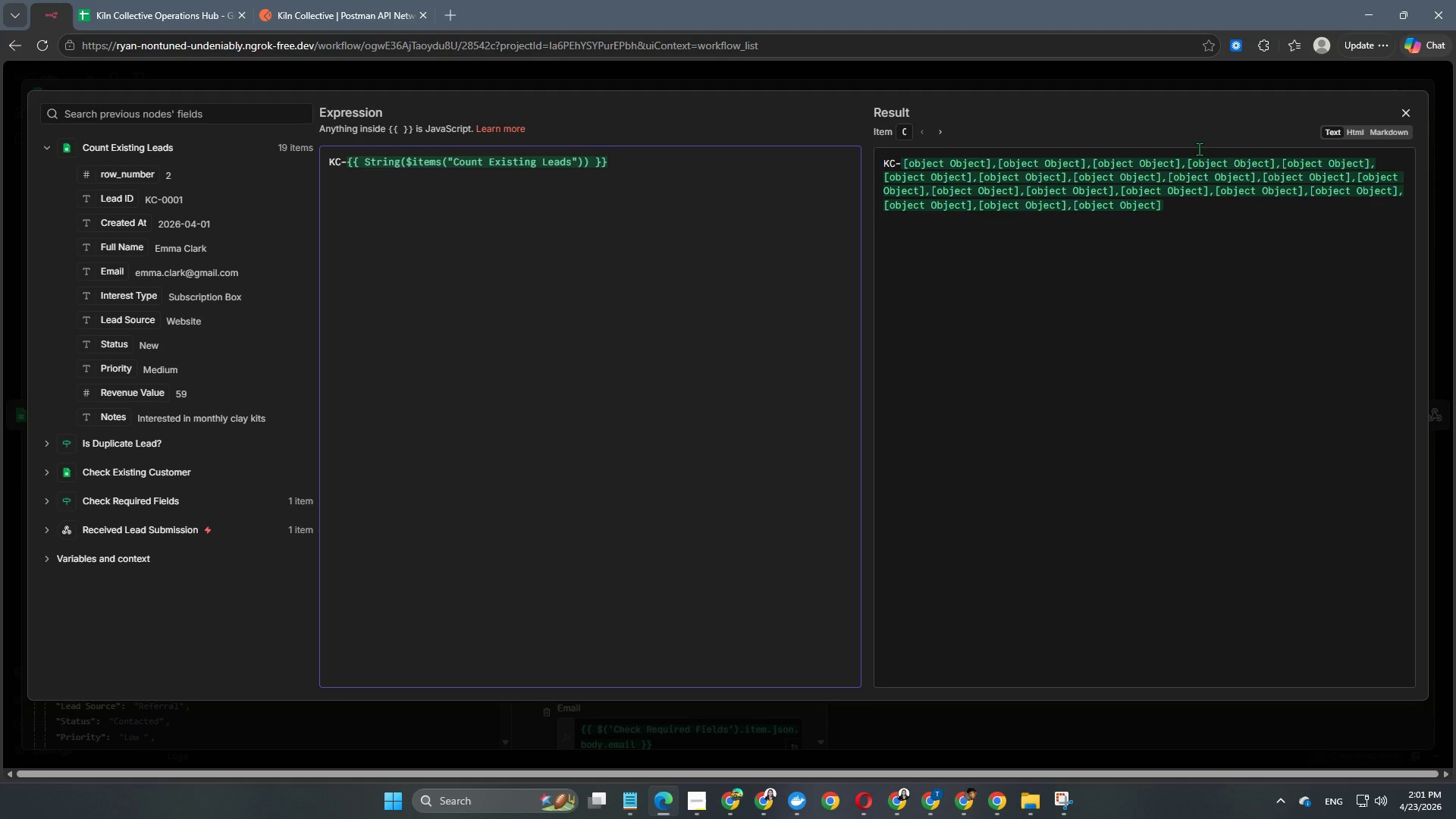 
key(ArrowRight)
 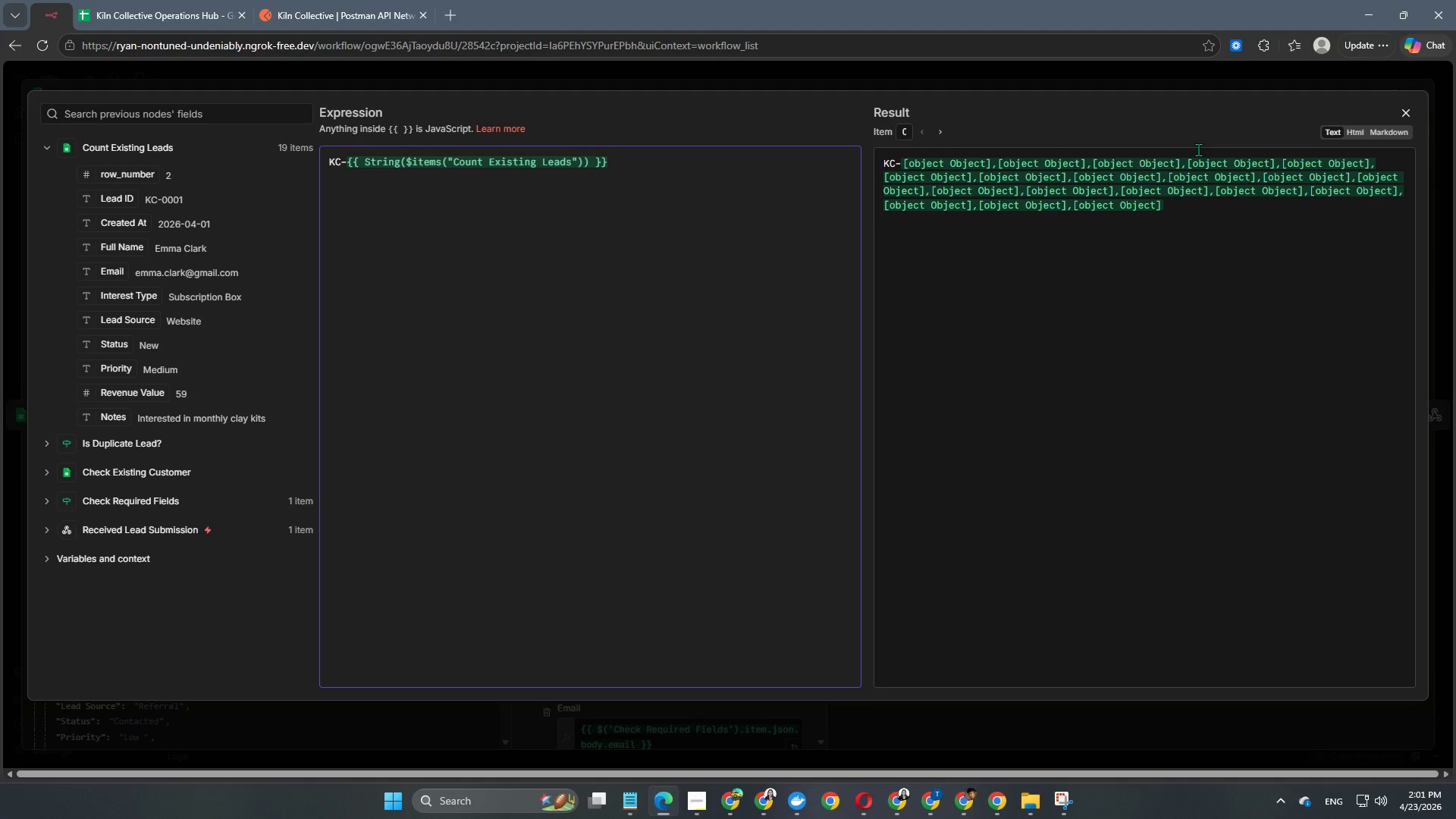 
type(.length + 1)
 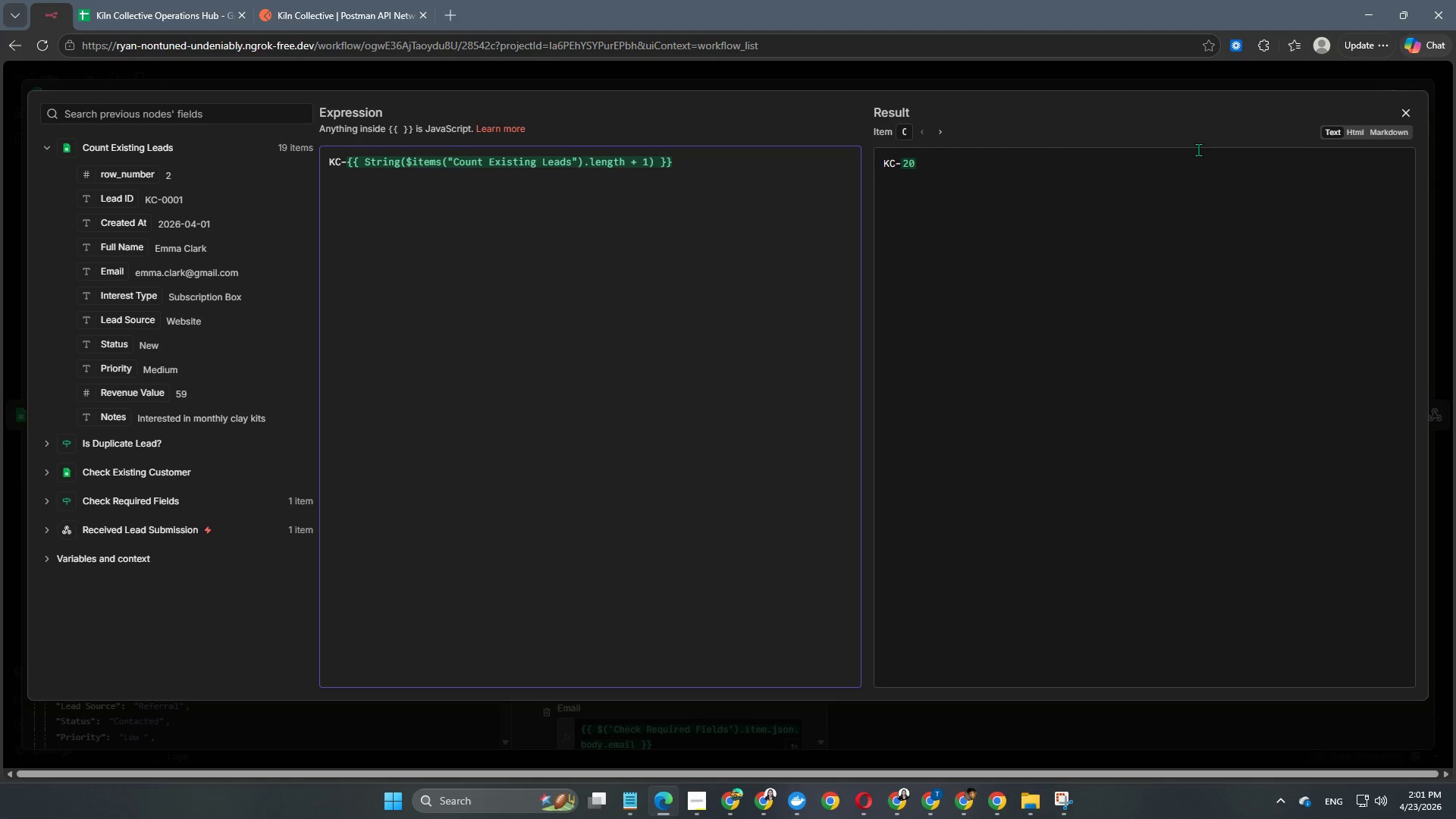 
wait(8.05)
 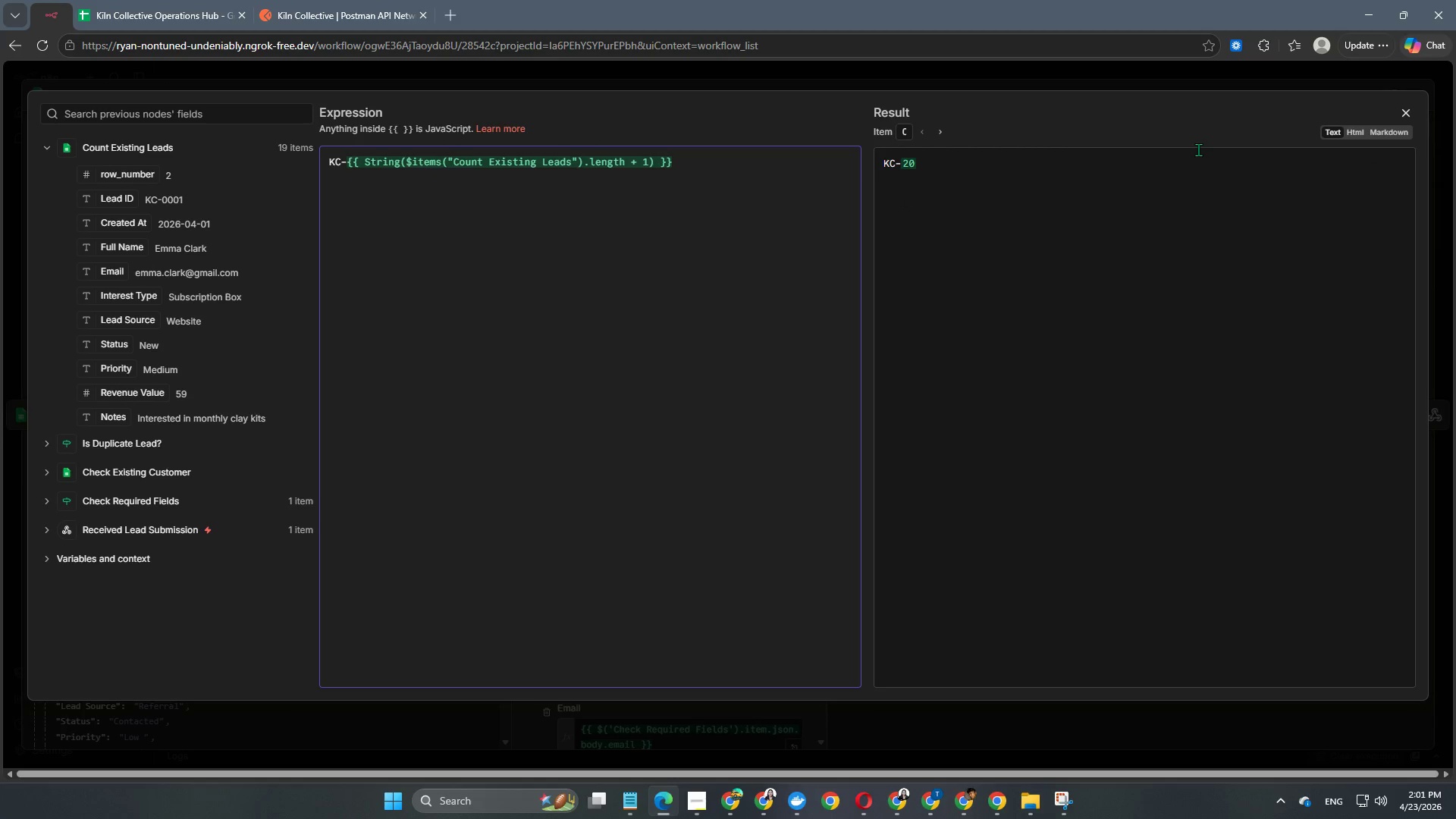 
key(ArrowRight)
 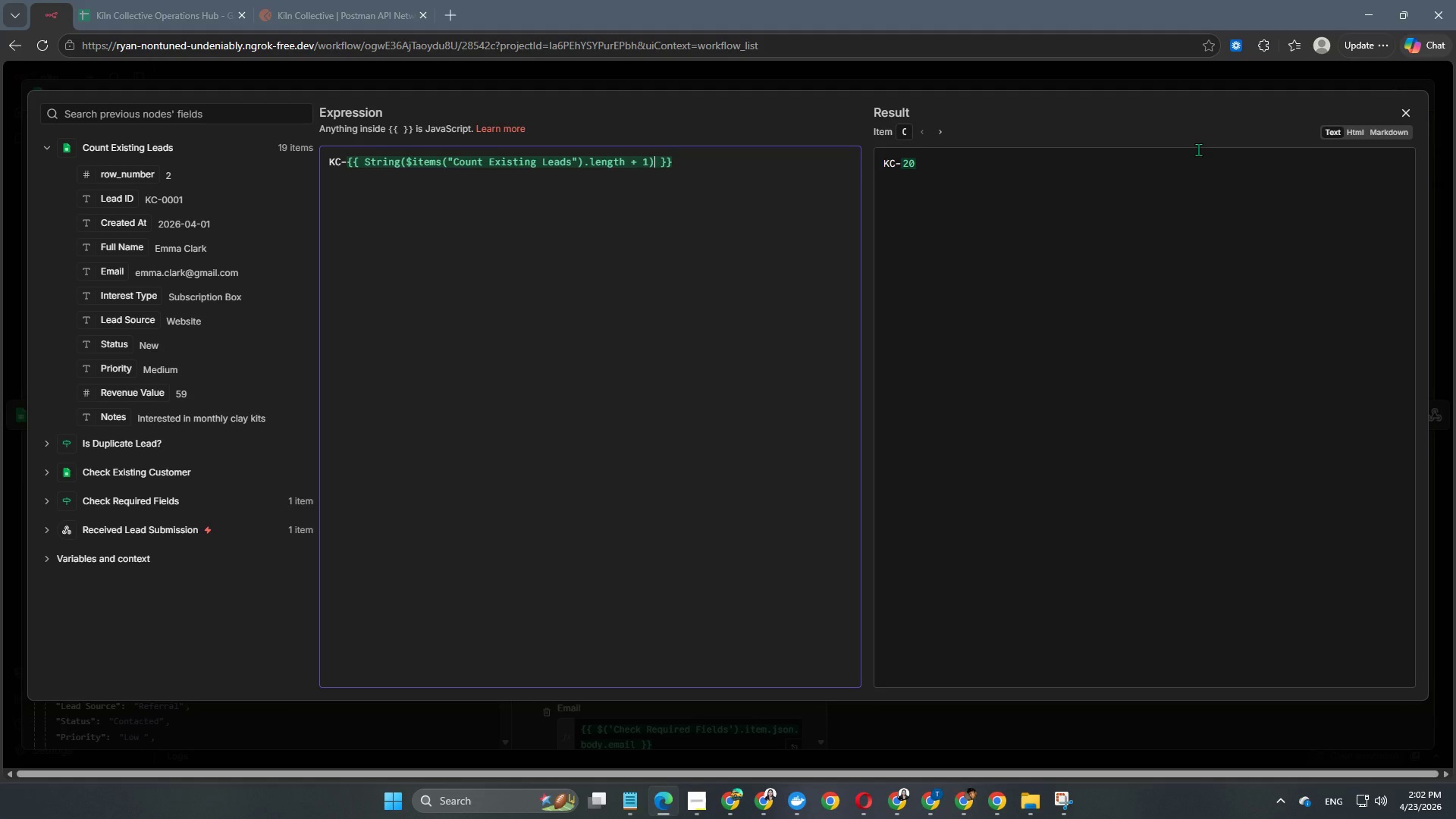 
type(.padStare)
key(Backspace)
key(Backspace)
type(t)
 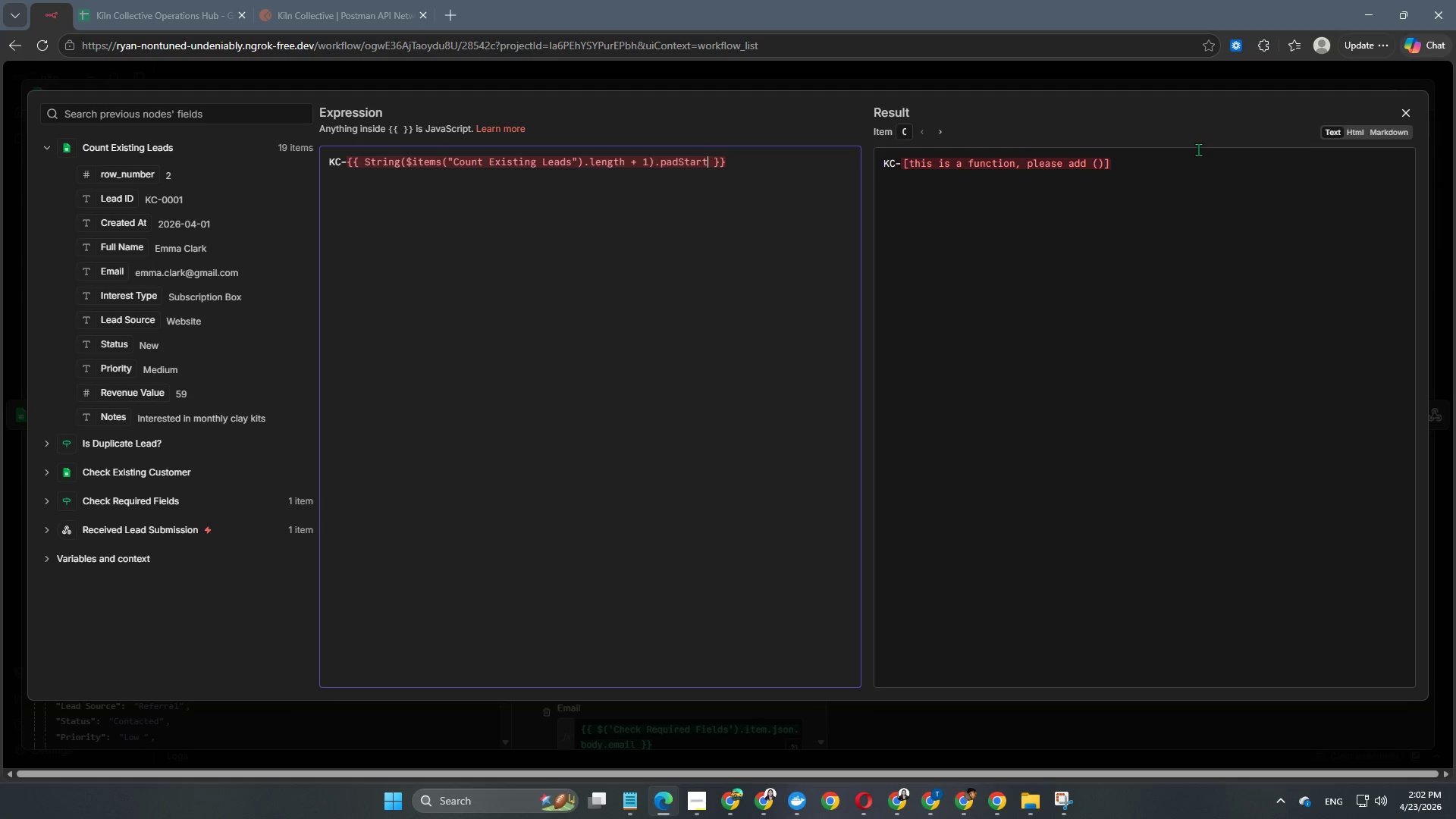 
key(Shift+9)
 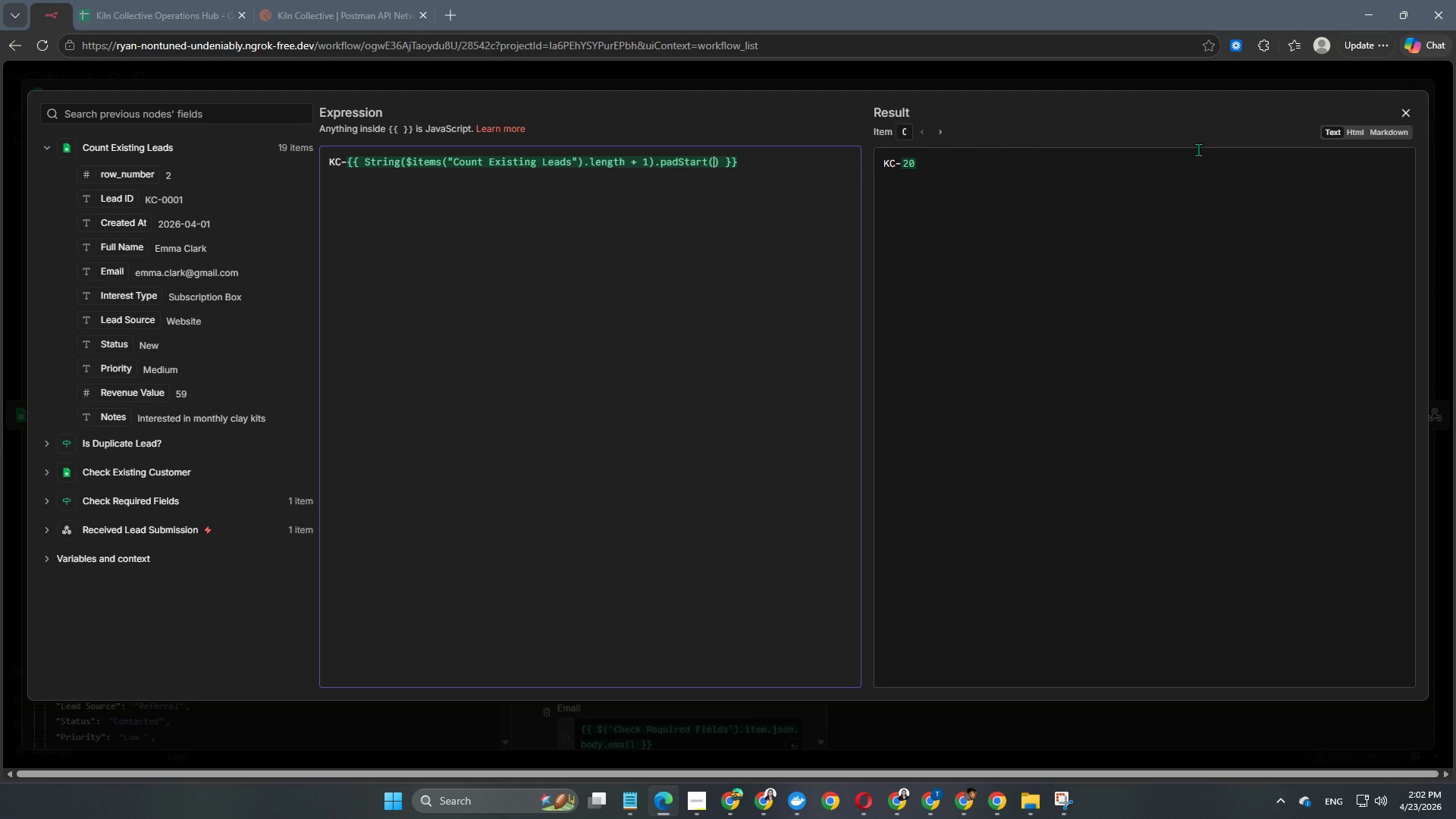 
key(Numpad4)
 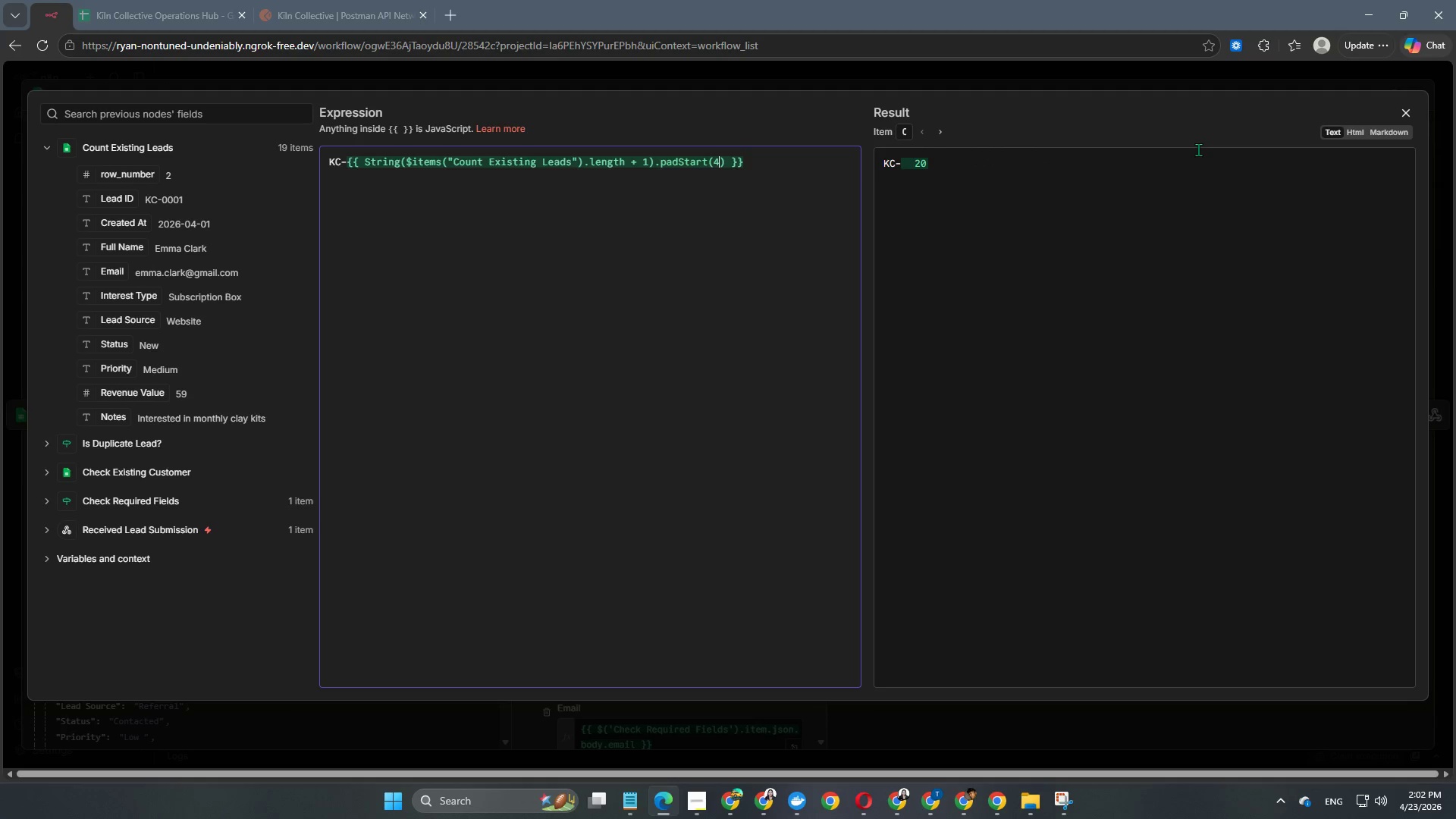 
key(Comma)
 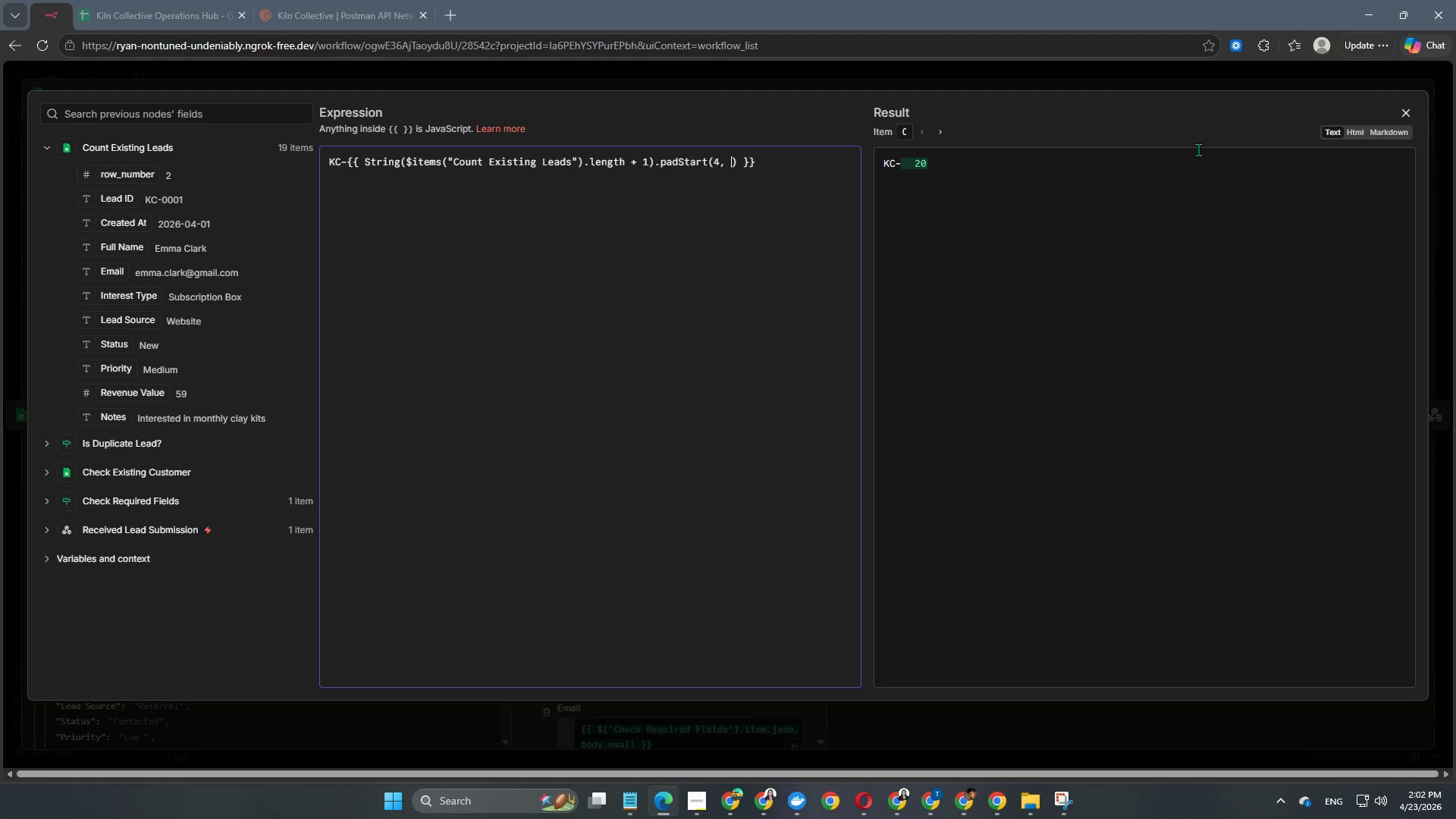 
key(Space)
 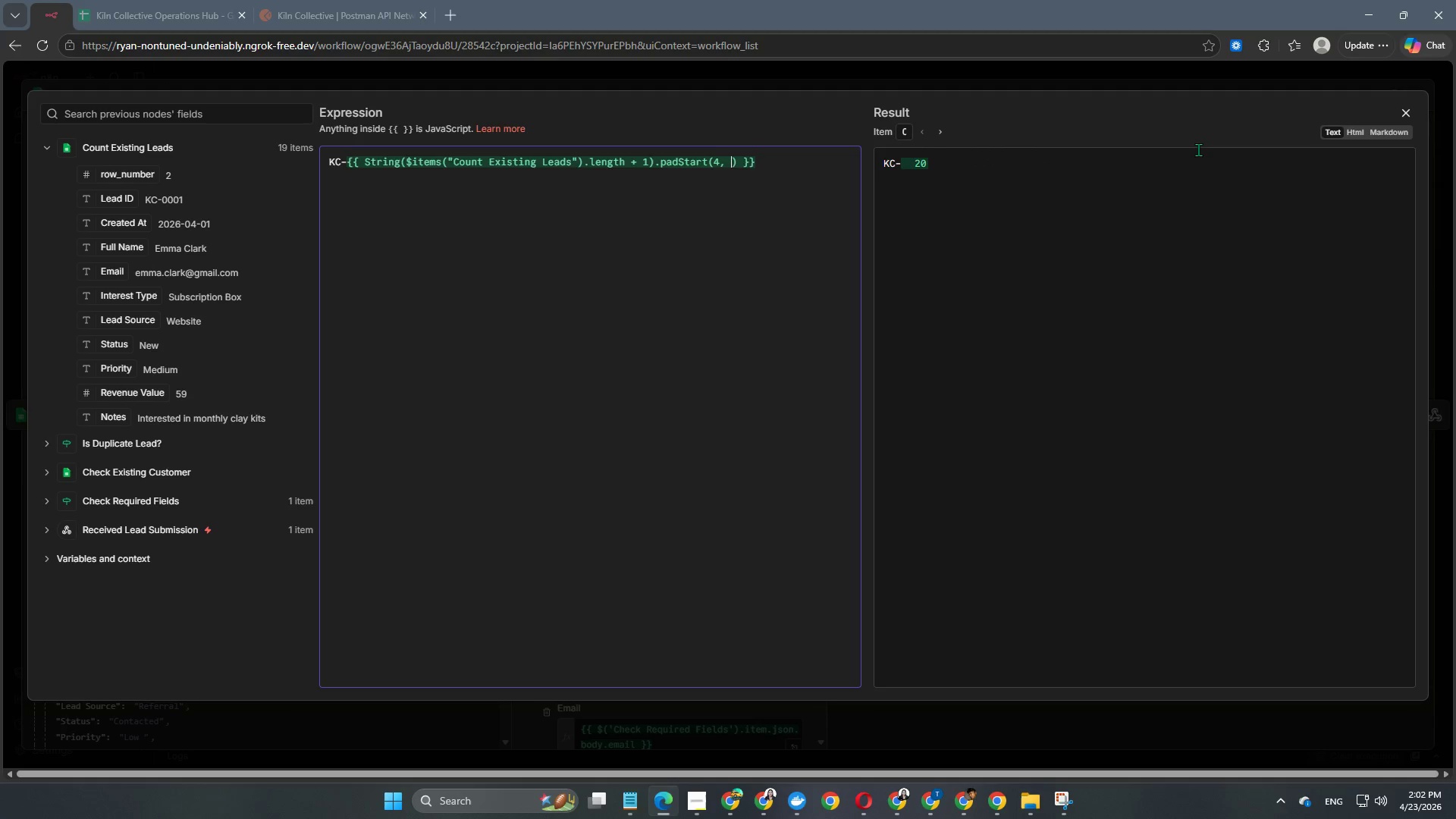 
key(Quote)
 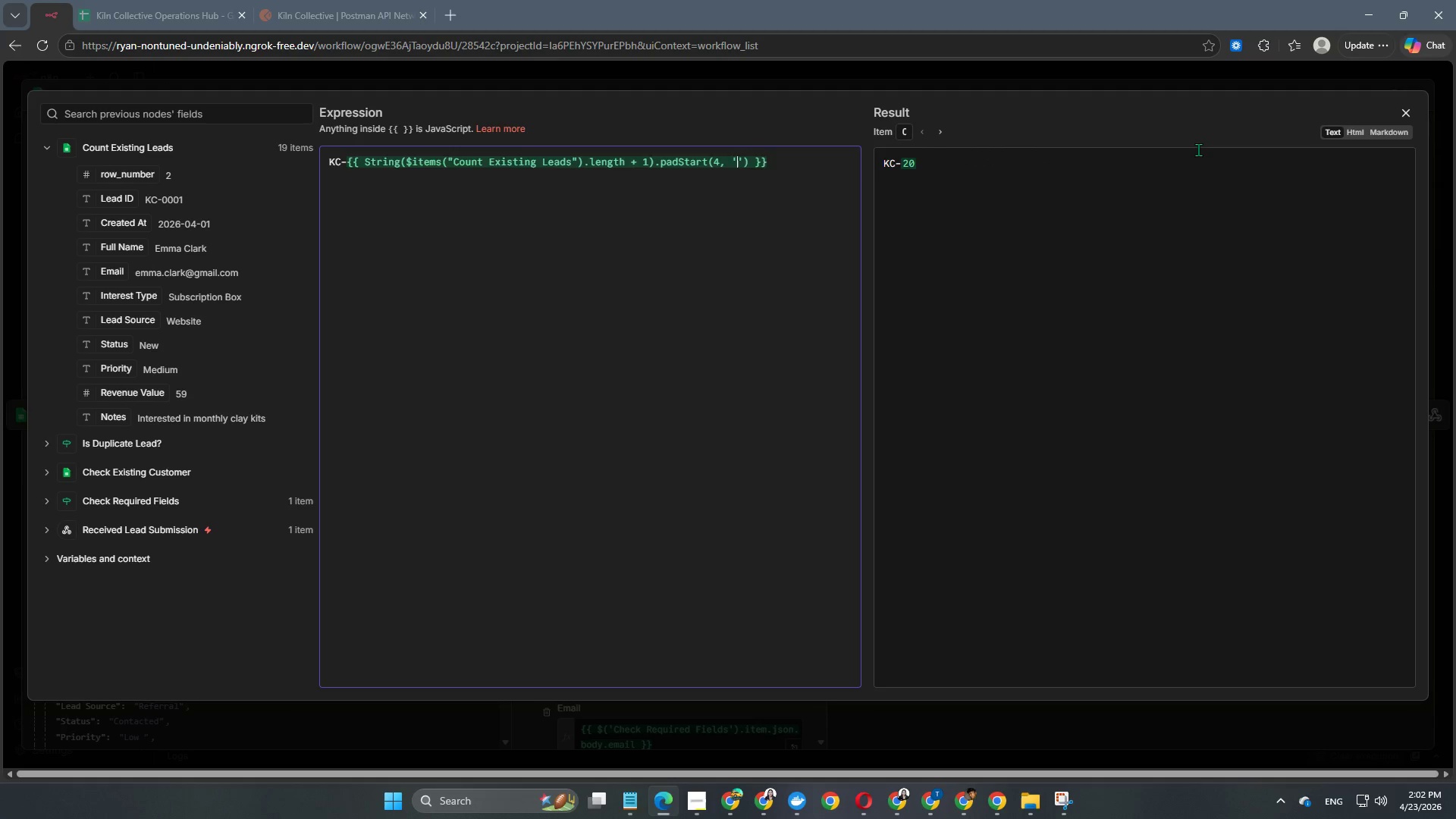 
key(Numpad0)
 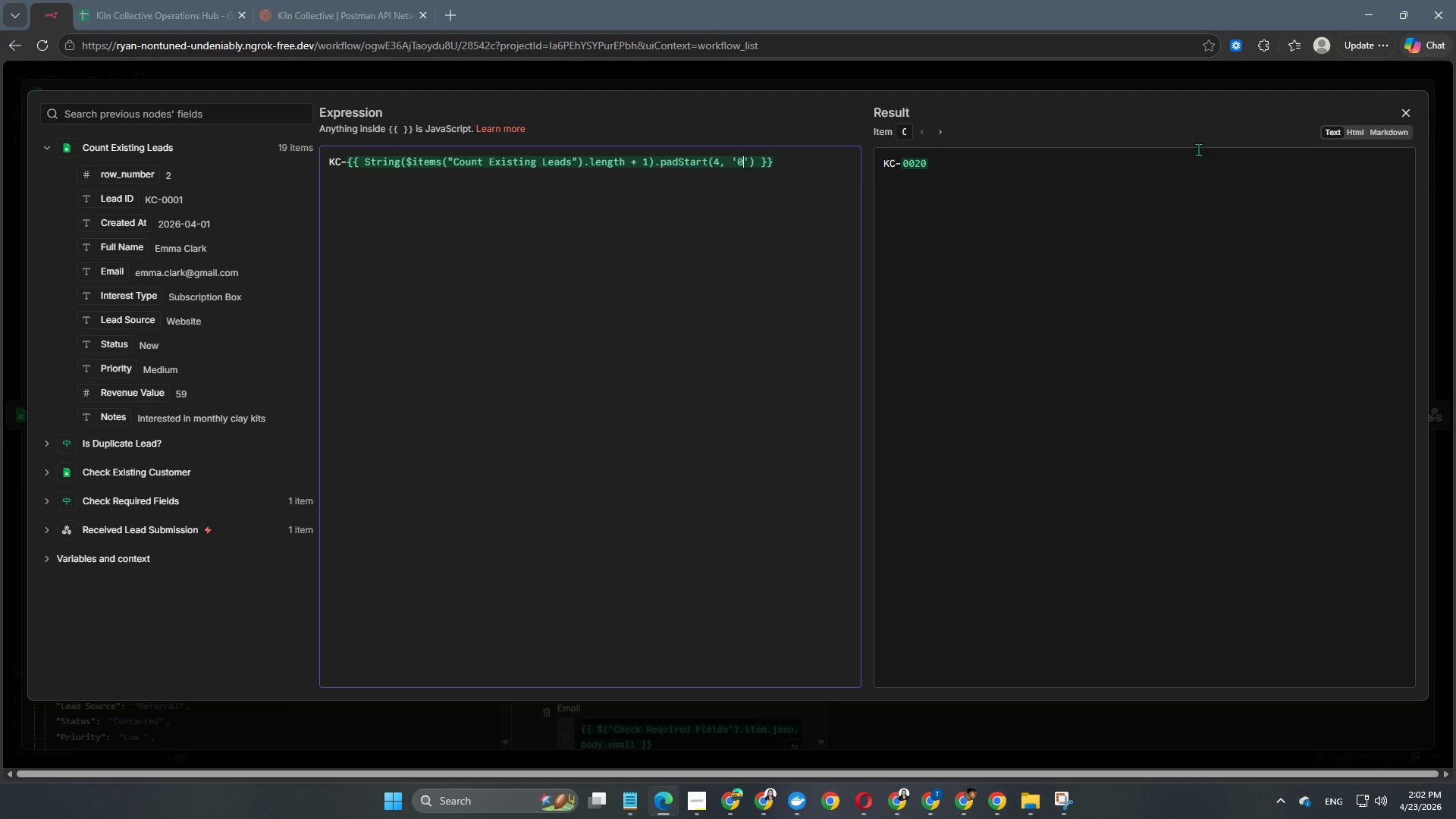 
key(Quote)
 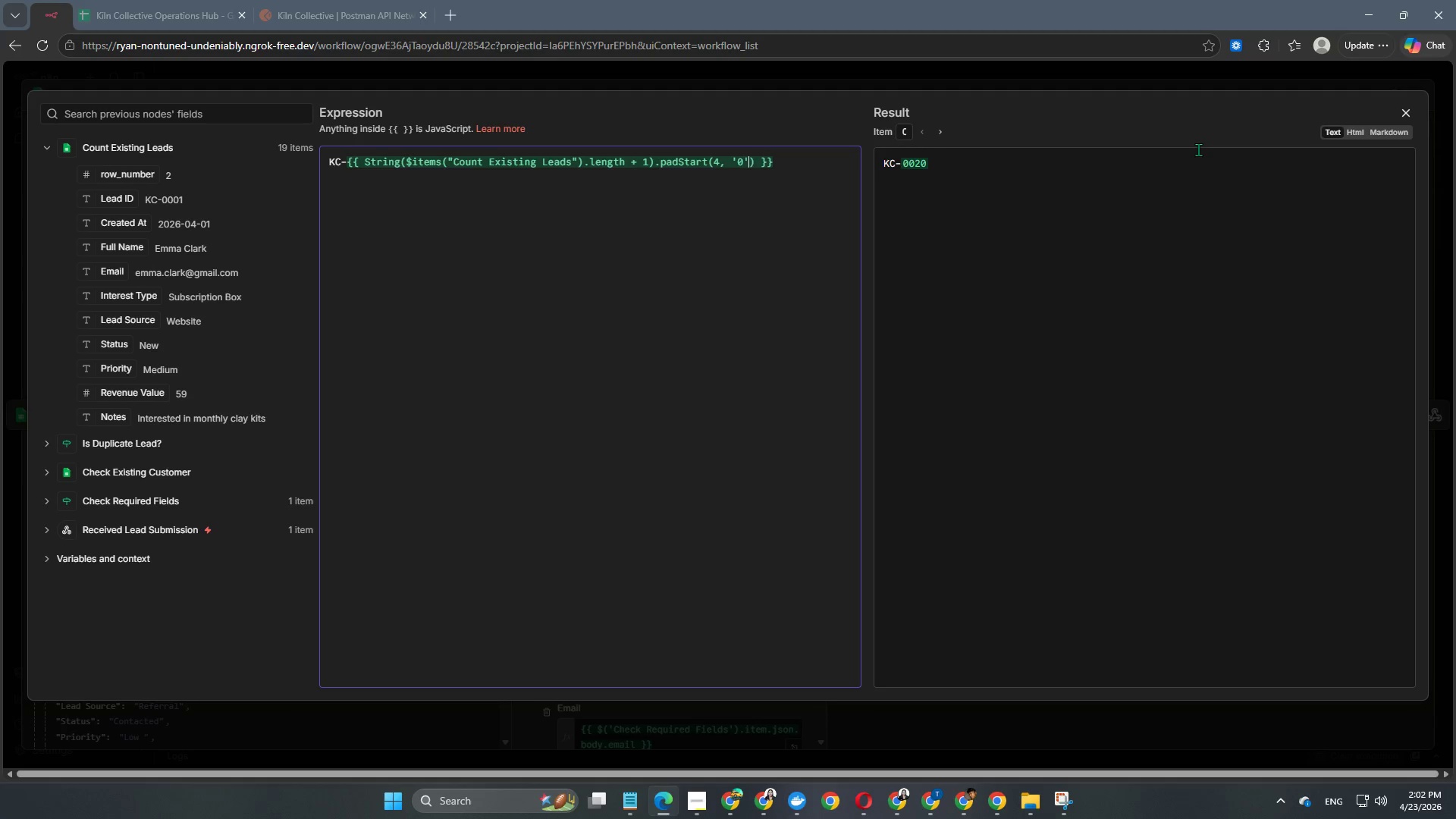 
wait(10.44)
 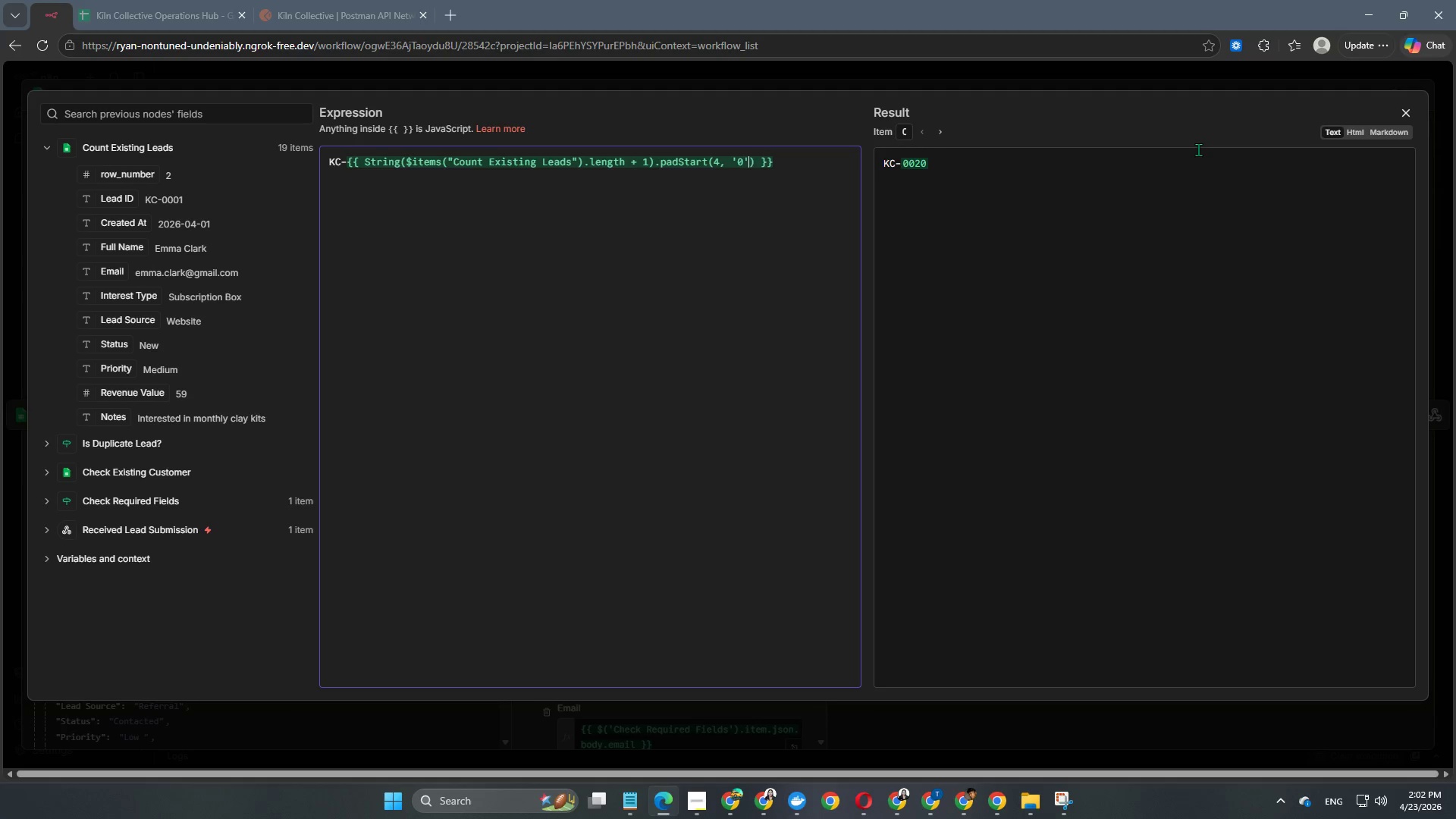 
left_click([703, 74])
 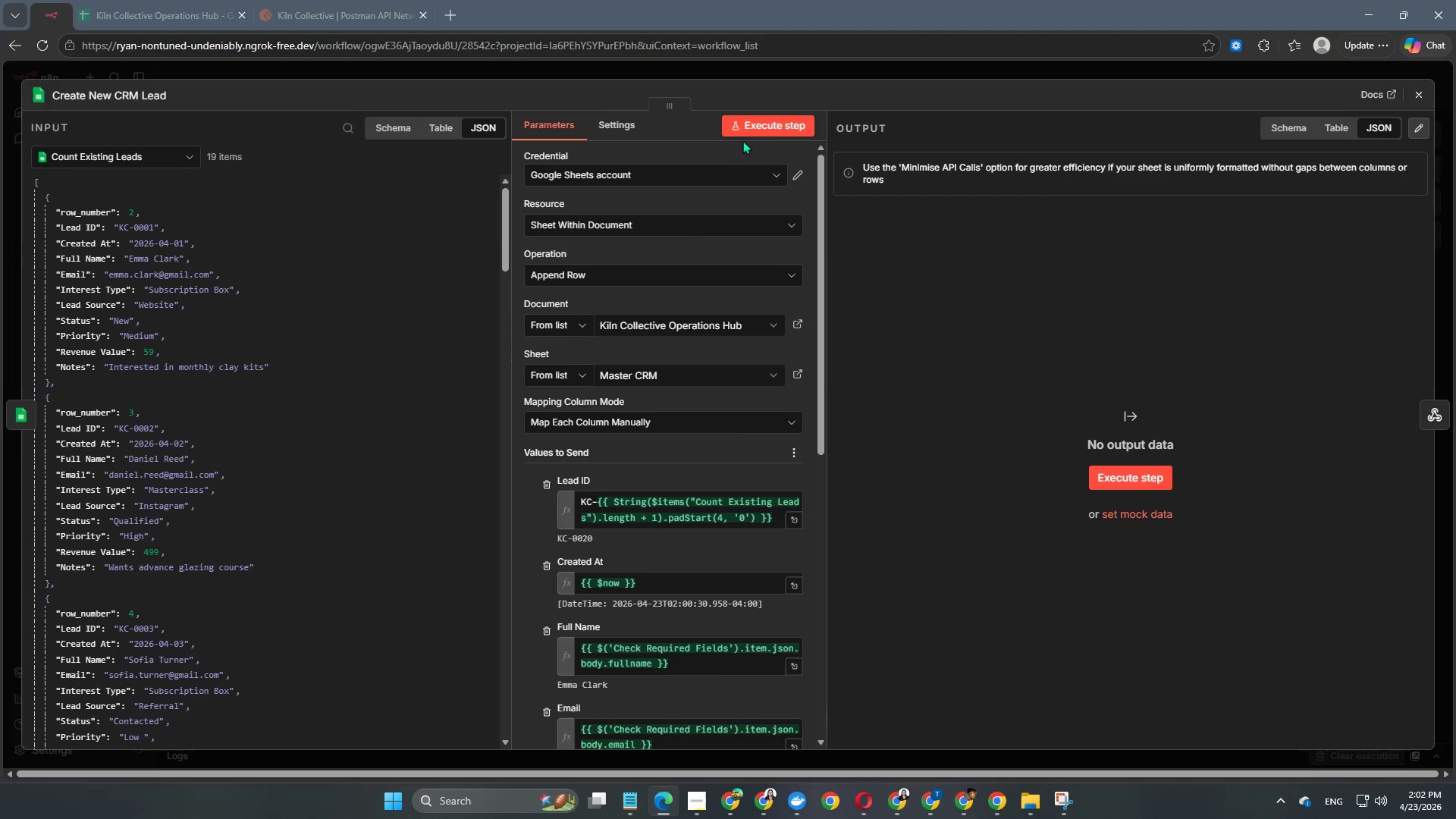 
left_click([752, 124])
 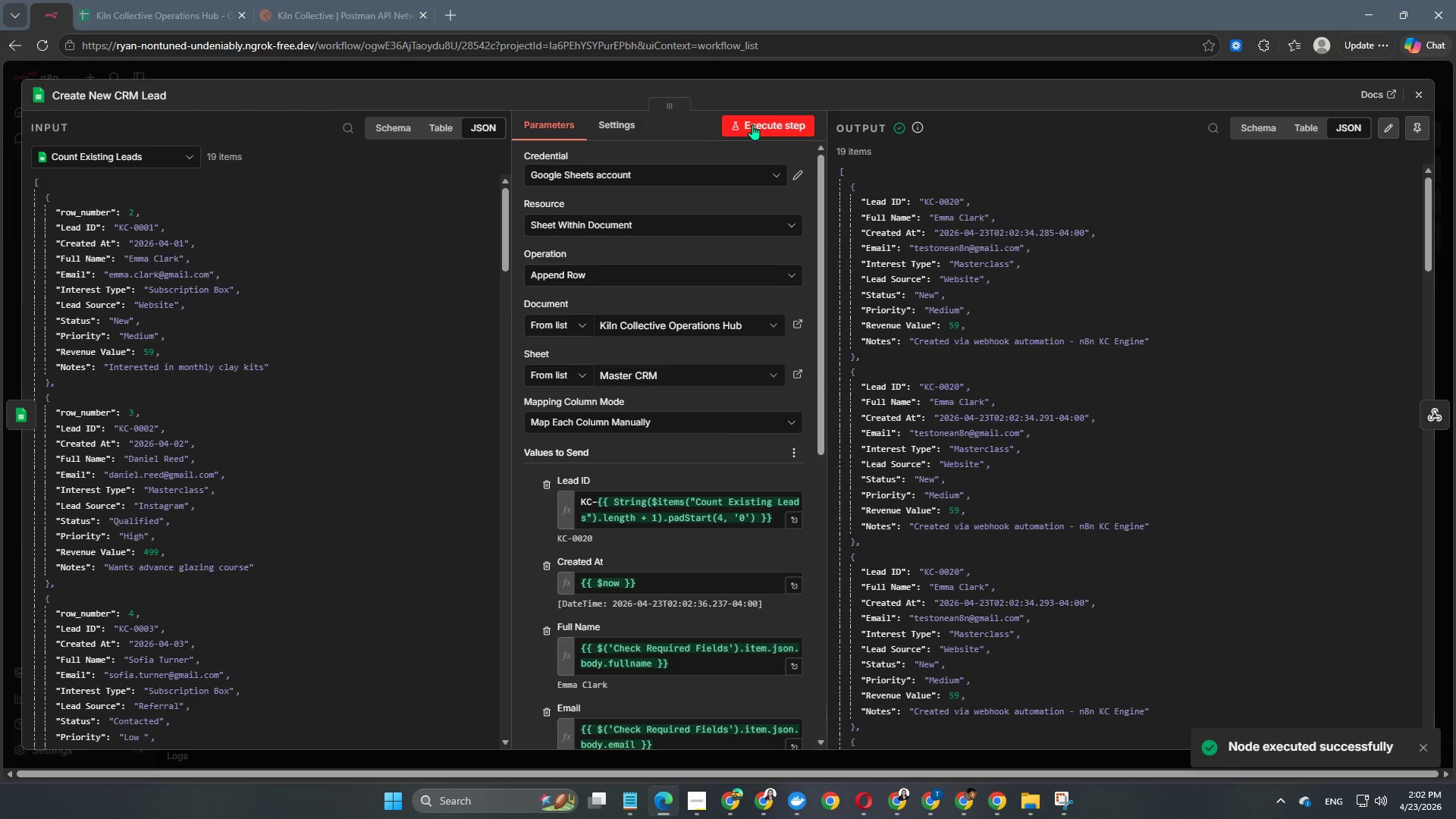 
left_click([178, 0])
 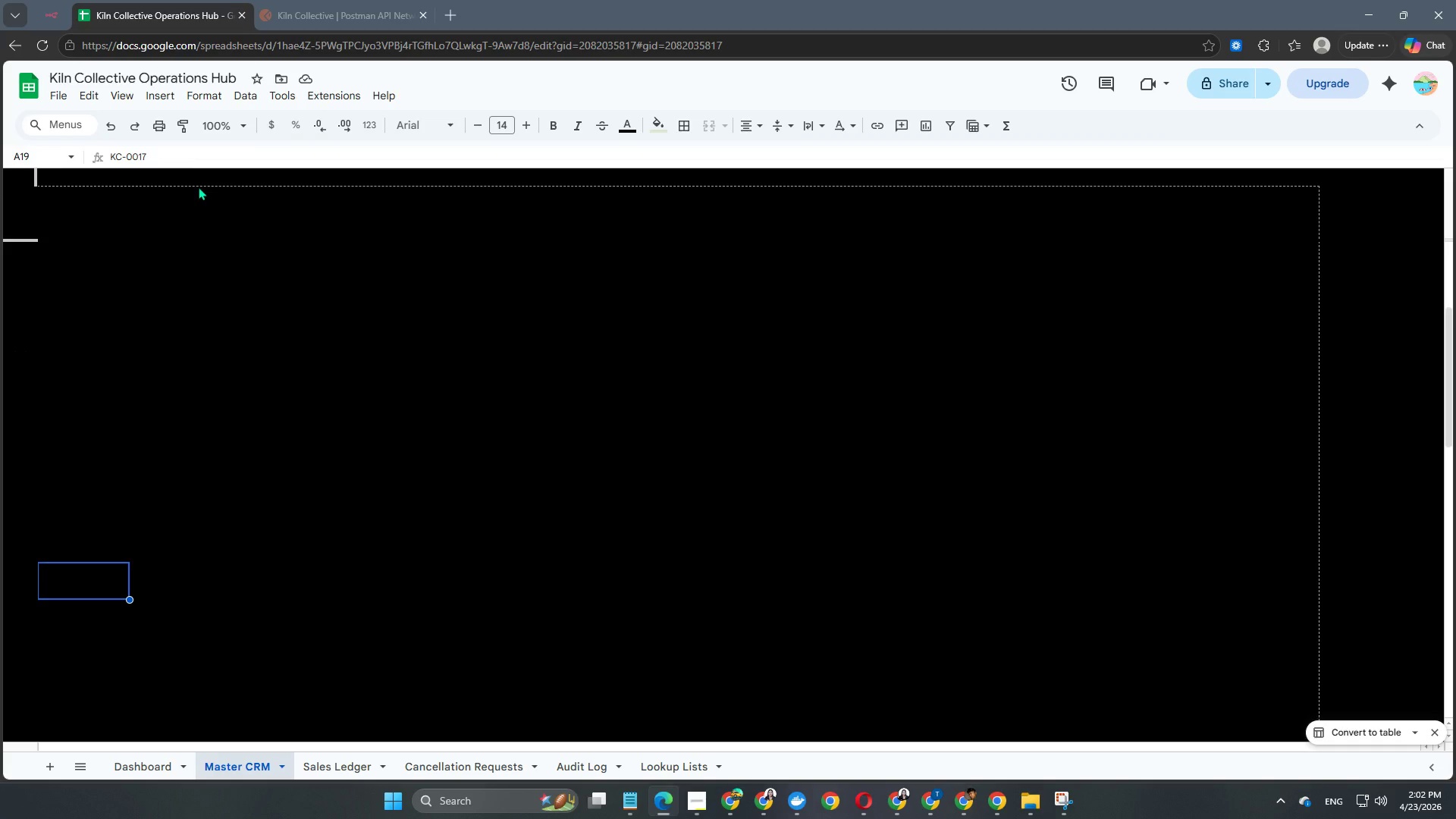 
wait(6.56)
 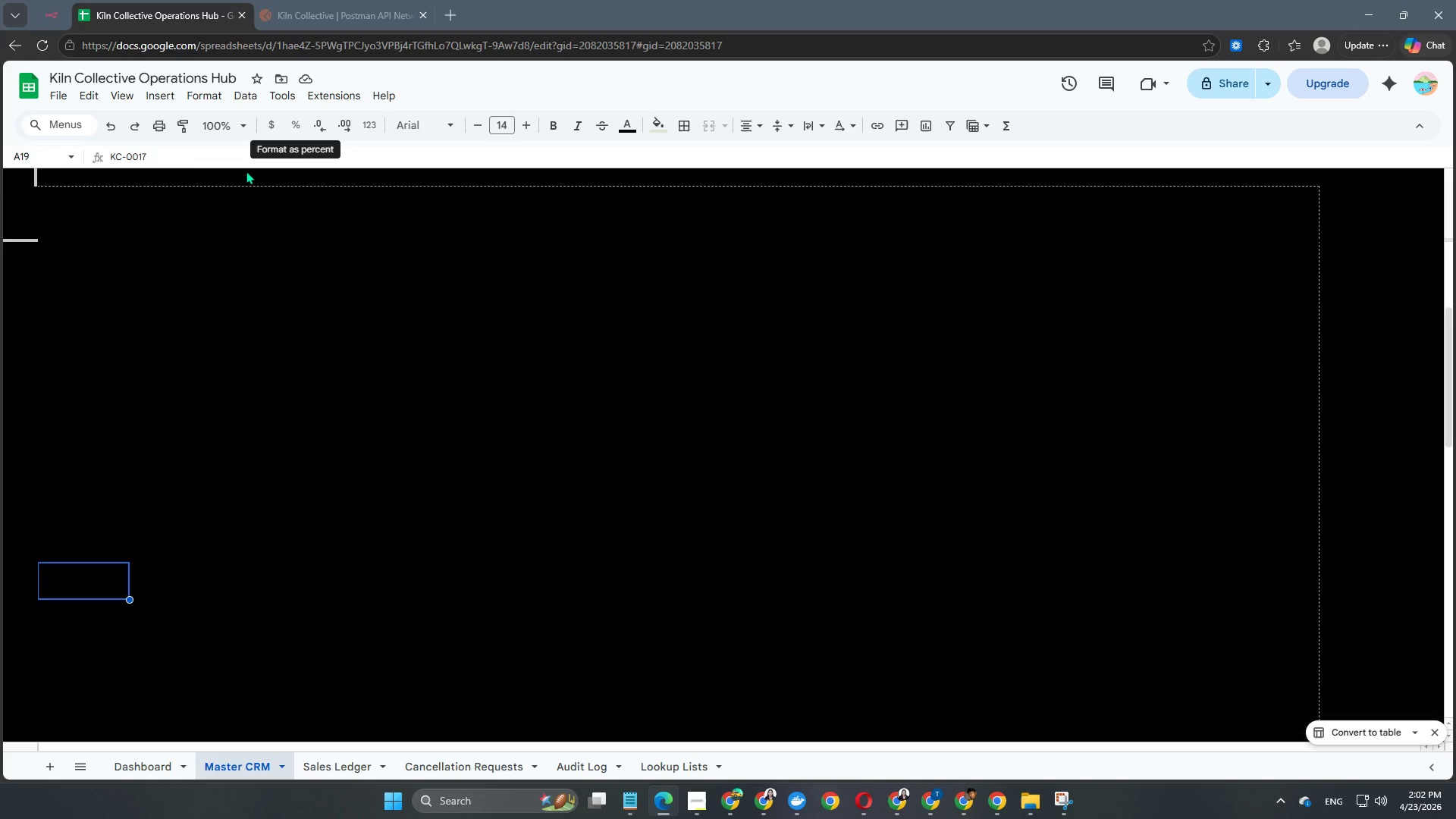 
left_click([43, 42])
 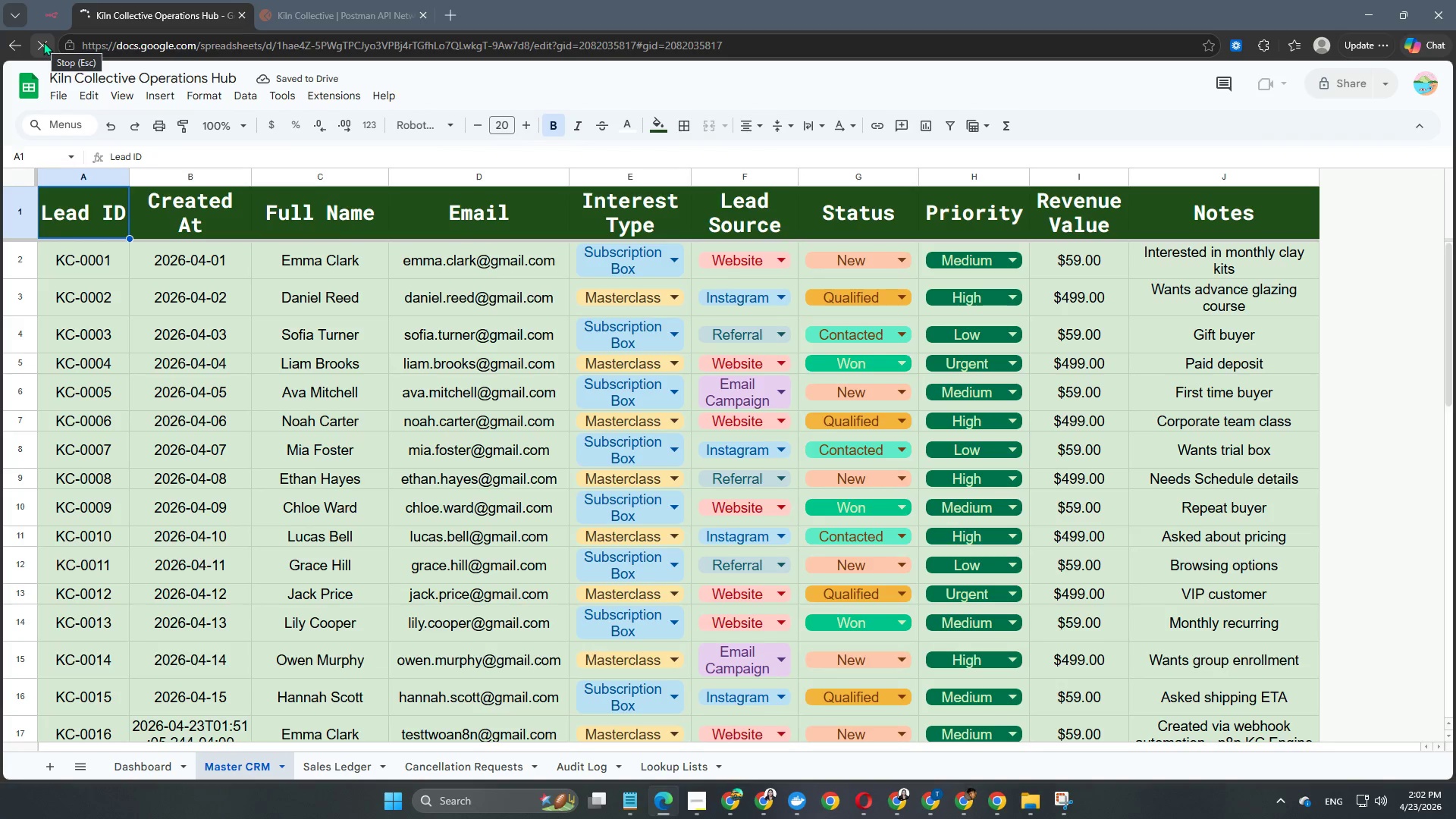 
scroll: coordinate [253, 450], scroll_direction: down, amount: 7.0
 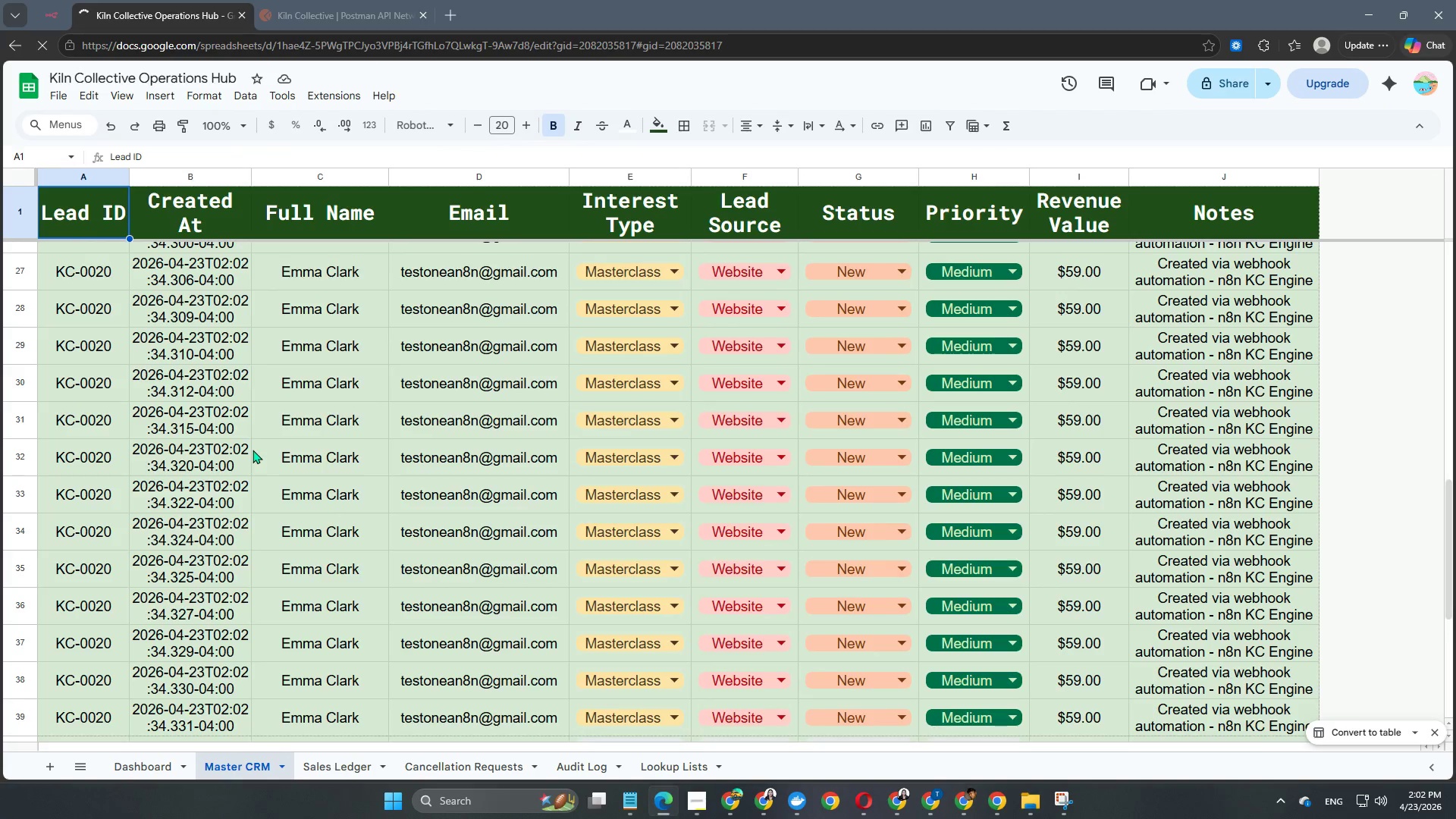 
scroll: coordinate [253, 450], scroll_direction: up, amount: 10.0
 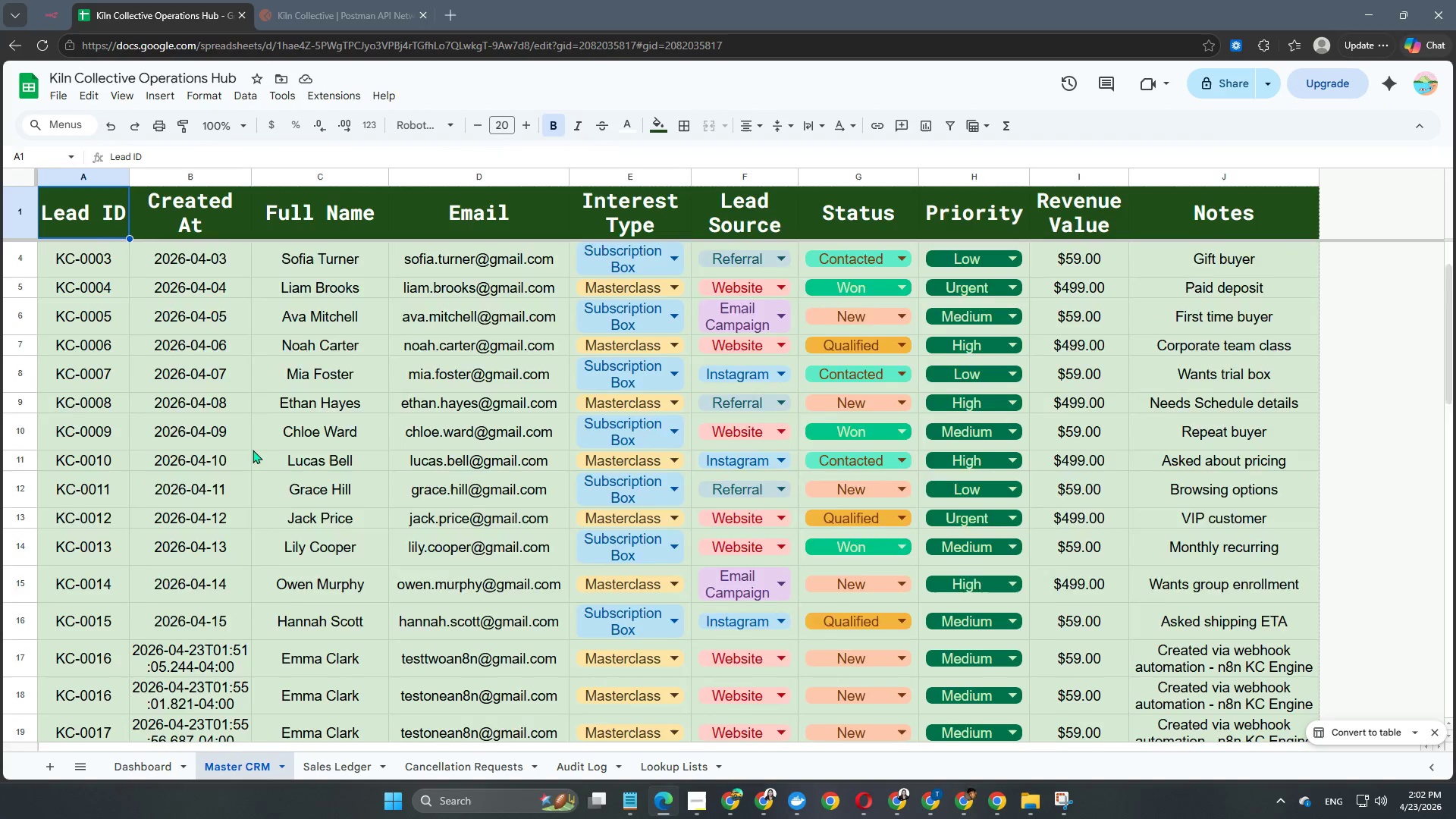 
scroll: coordinate [253, 450], scroll_direction: down, amount: 3.0
 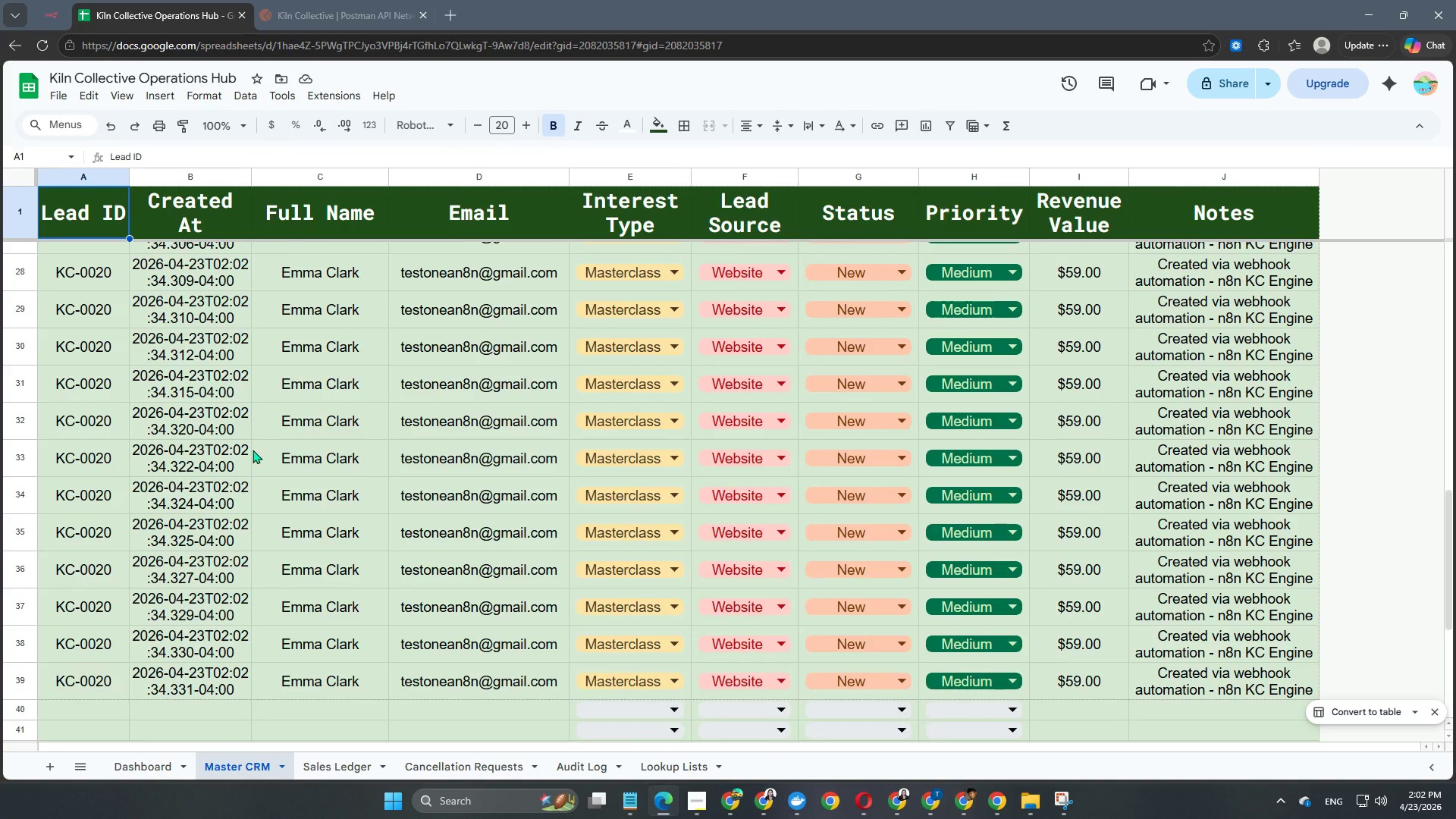 
scroll: coordinate [253, 450], scroll_direction: none, amount: 0.0
 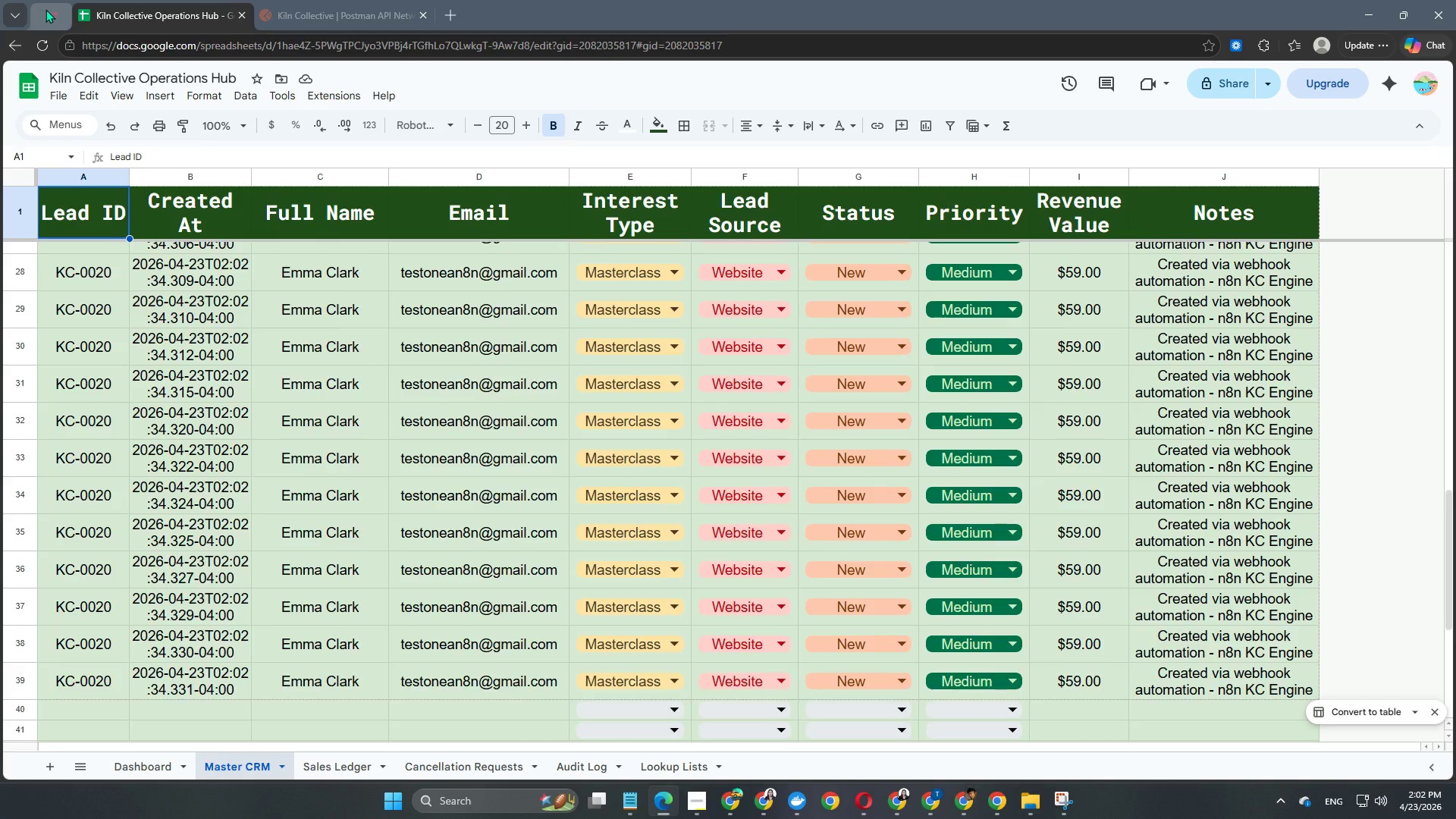 
left_click([46, 9])
 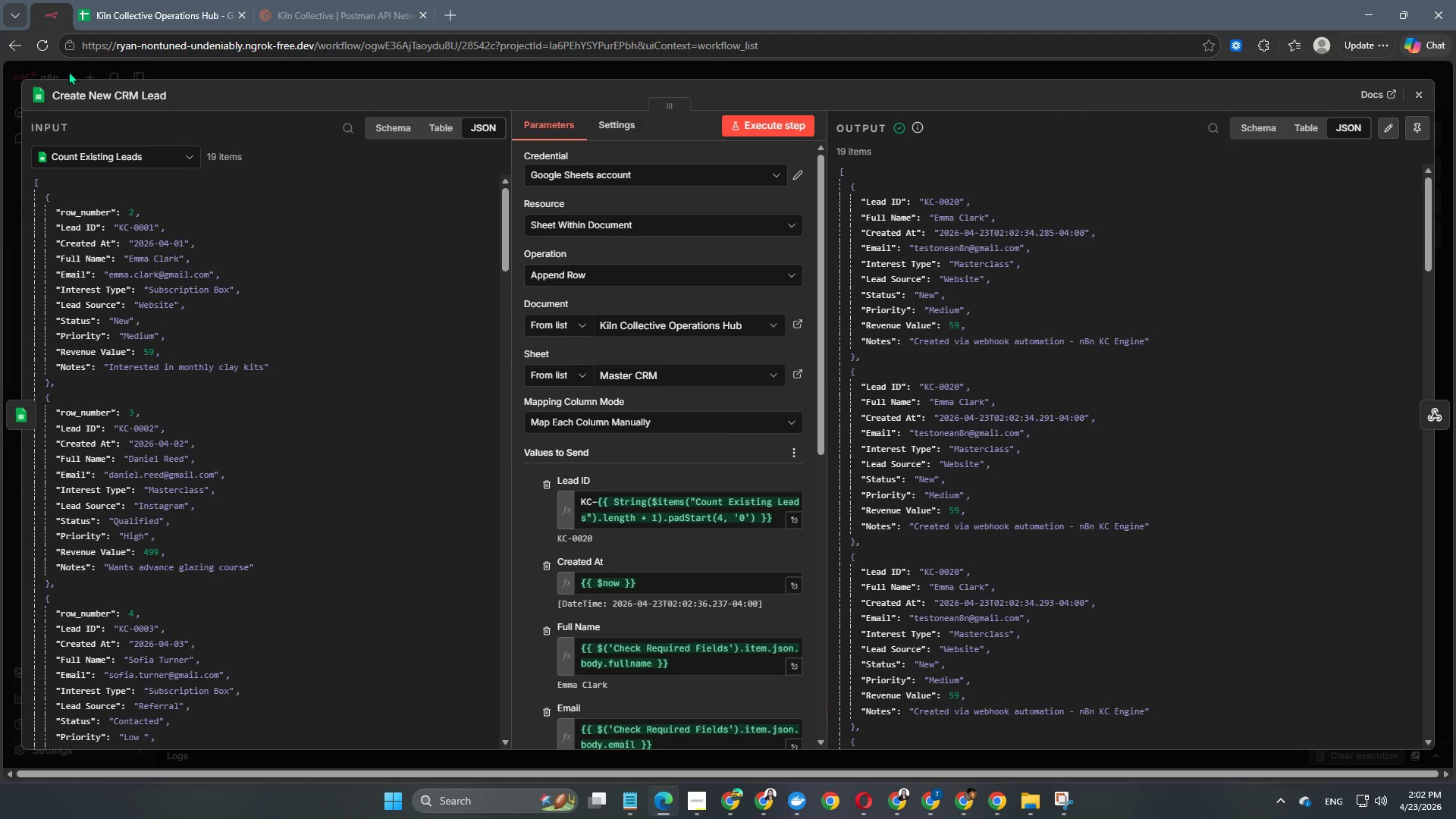 
scroll: coordinate [627, 617], scroll_direction: down, amount: 4.0
 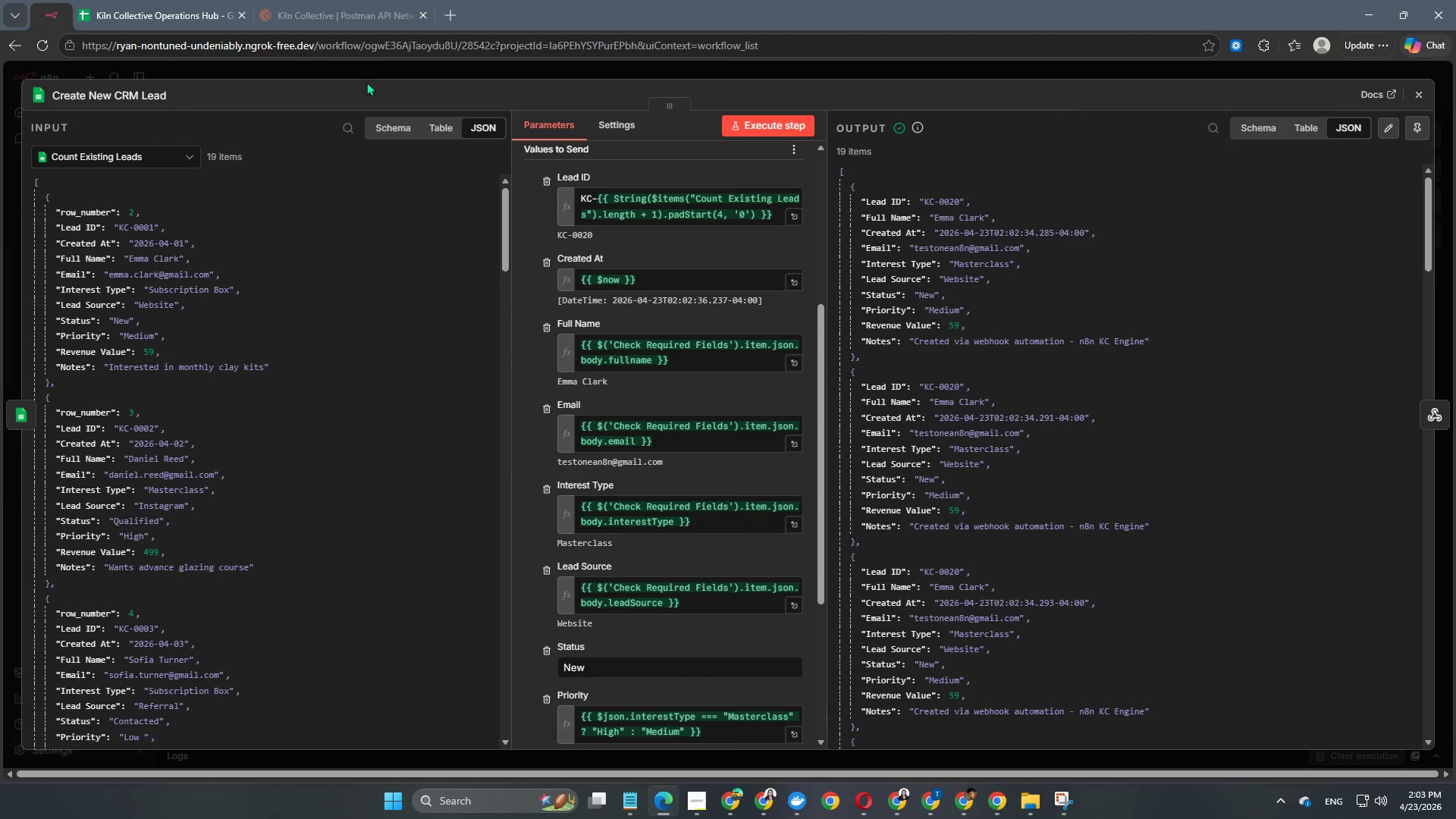 
left_click([373, 74])
 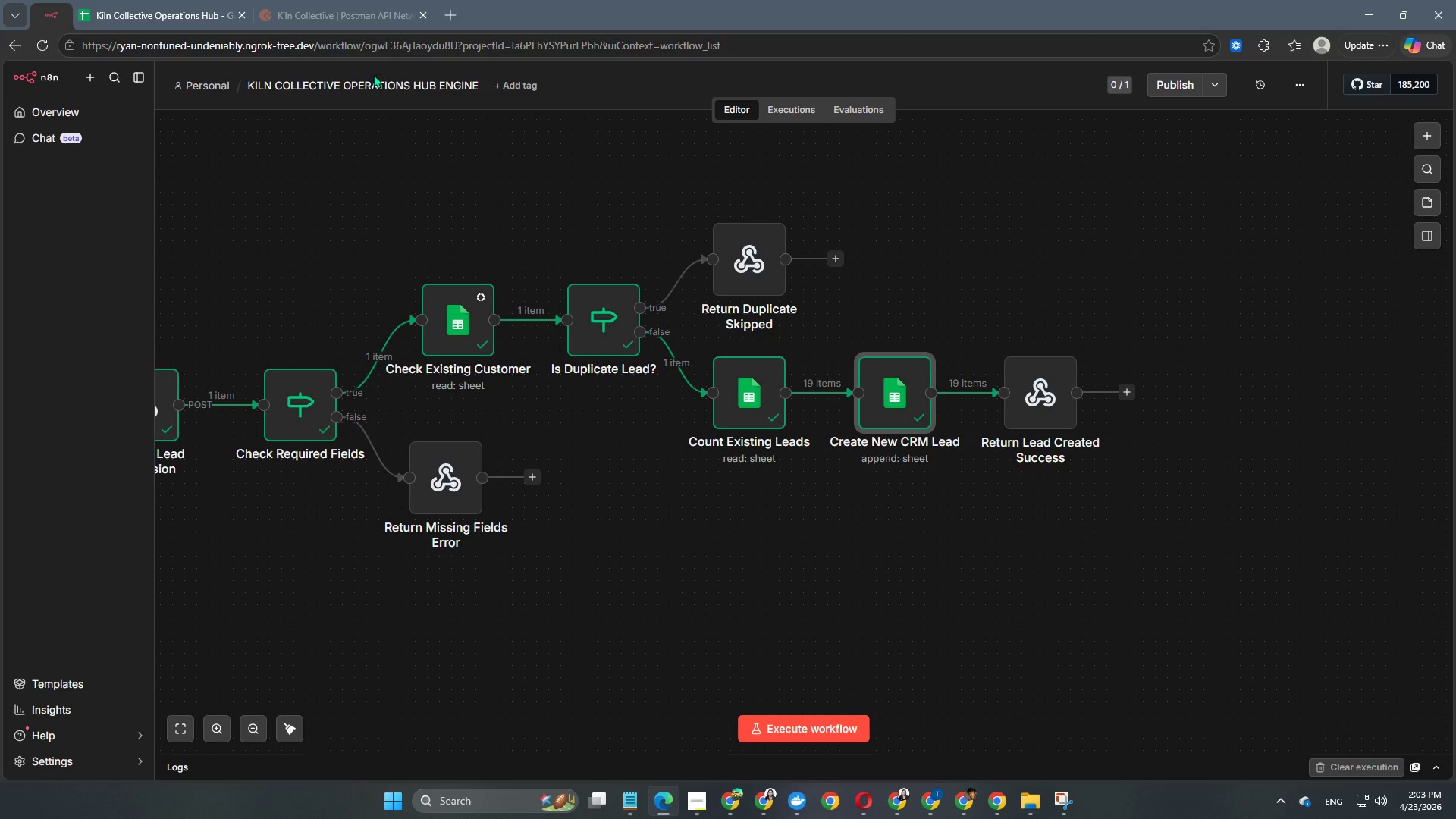 
scroll: coordinate [583, 400], scroll_direction: down, amount: 2.0
 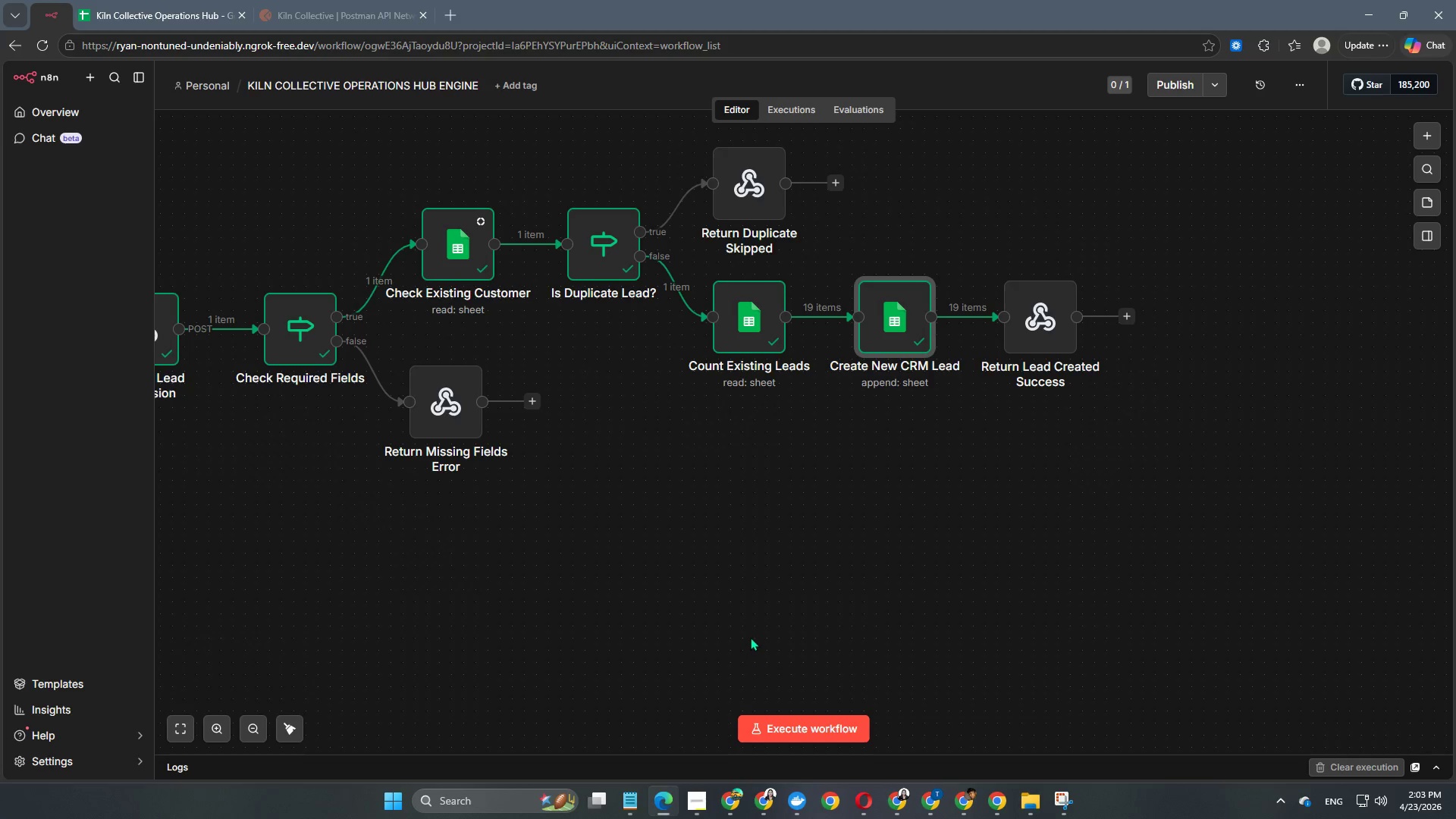 
hold_key(key=Space, duration=1.44)
 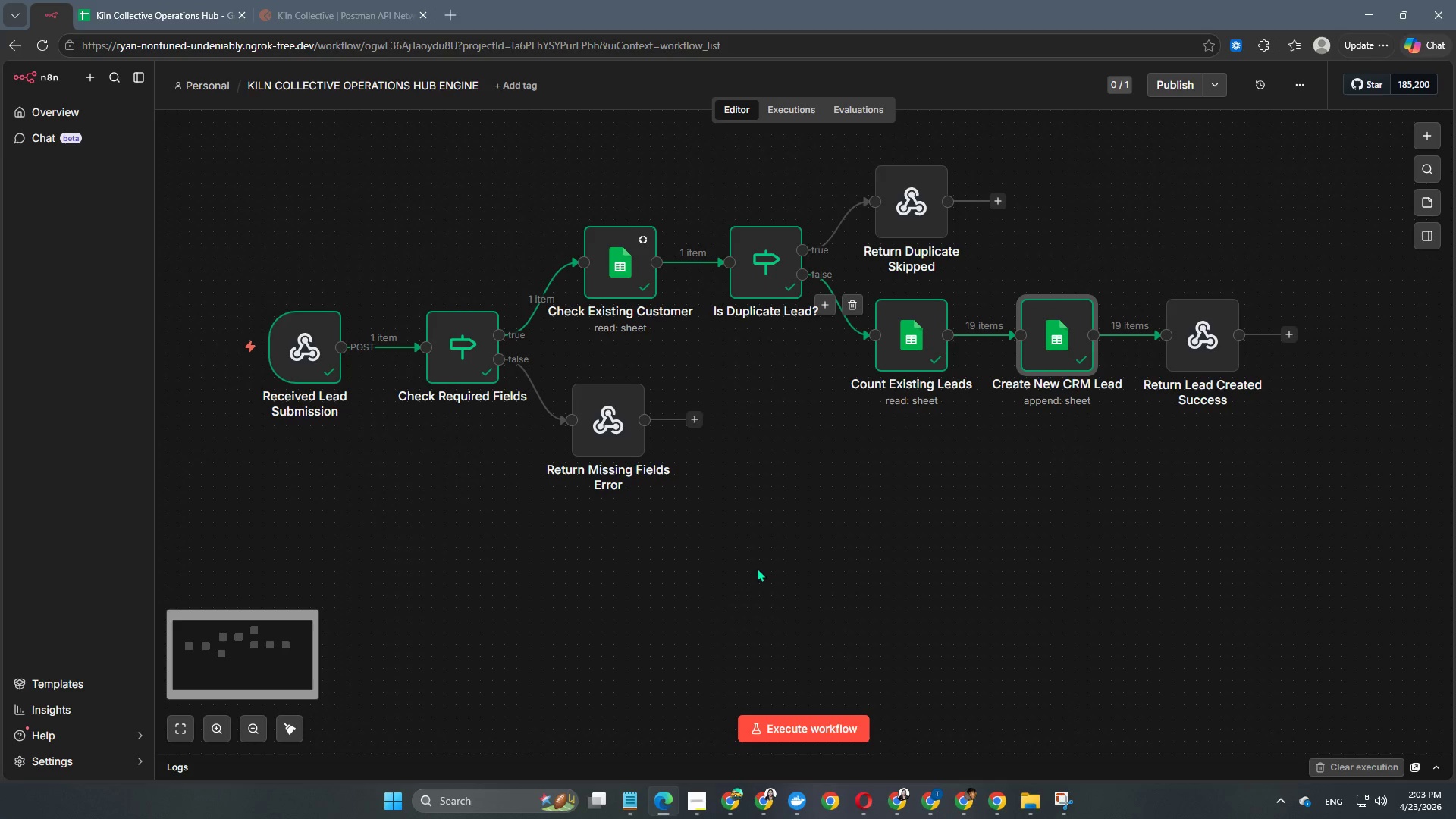 
left_click_drag(start_coordinate=[681, 633], to_coordinate=[843, 651])
 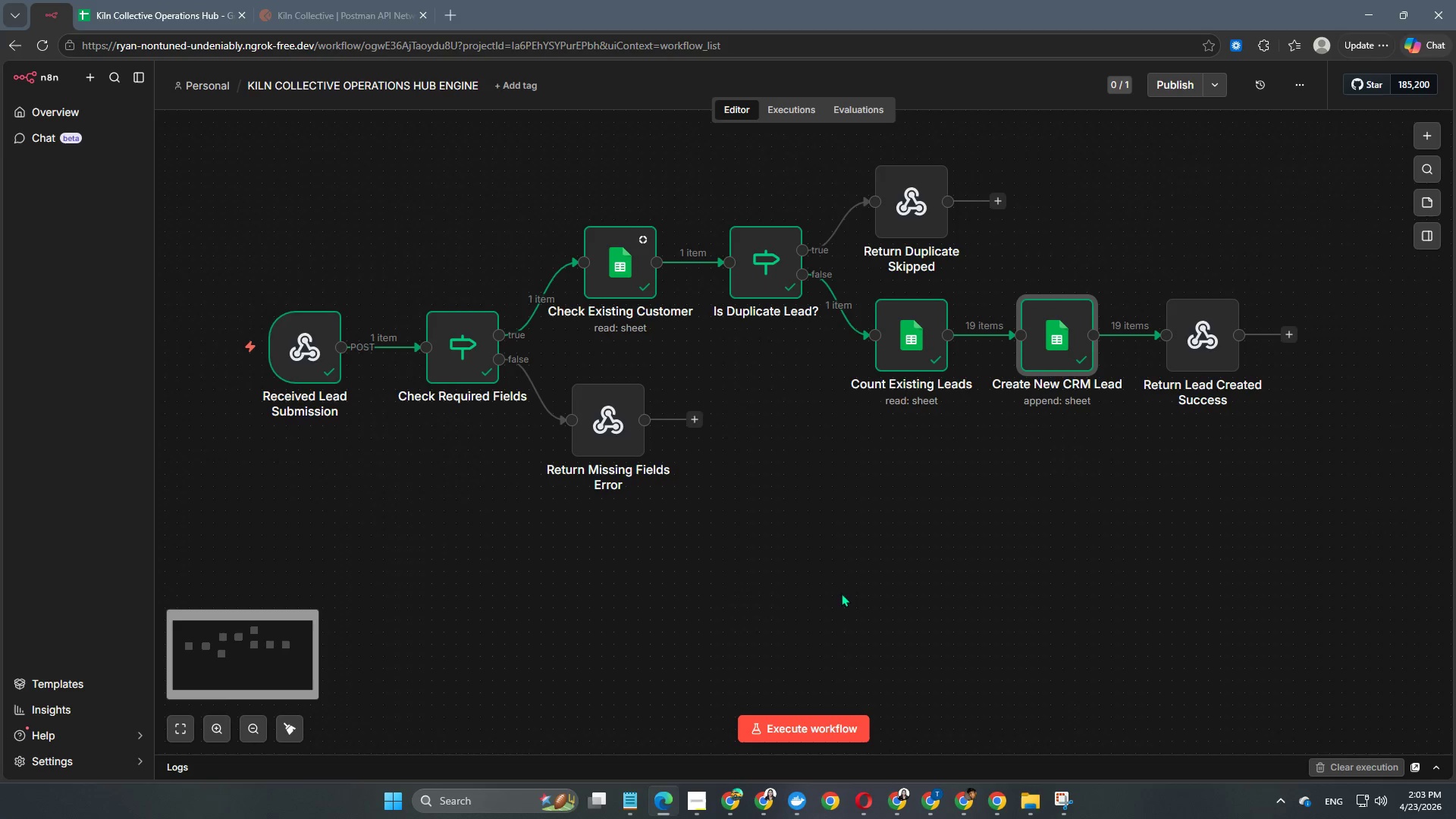 
double_click([1050, 349])
 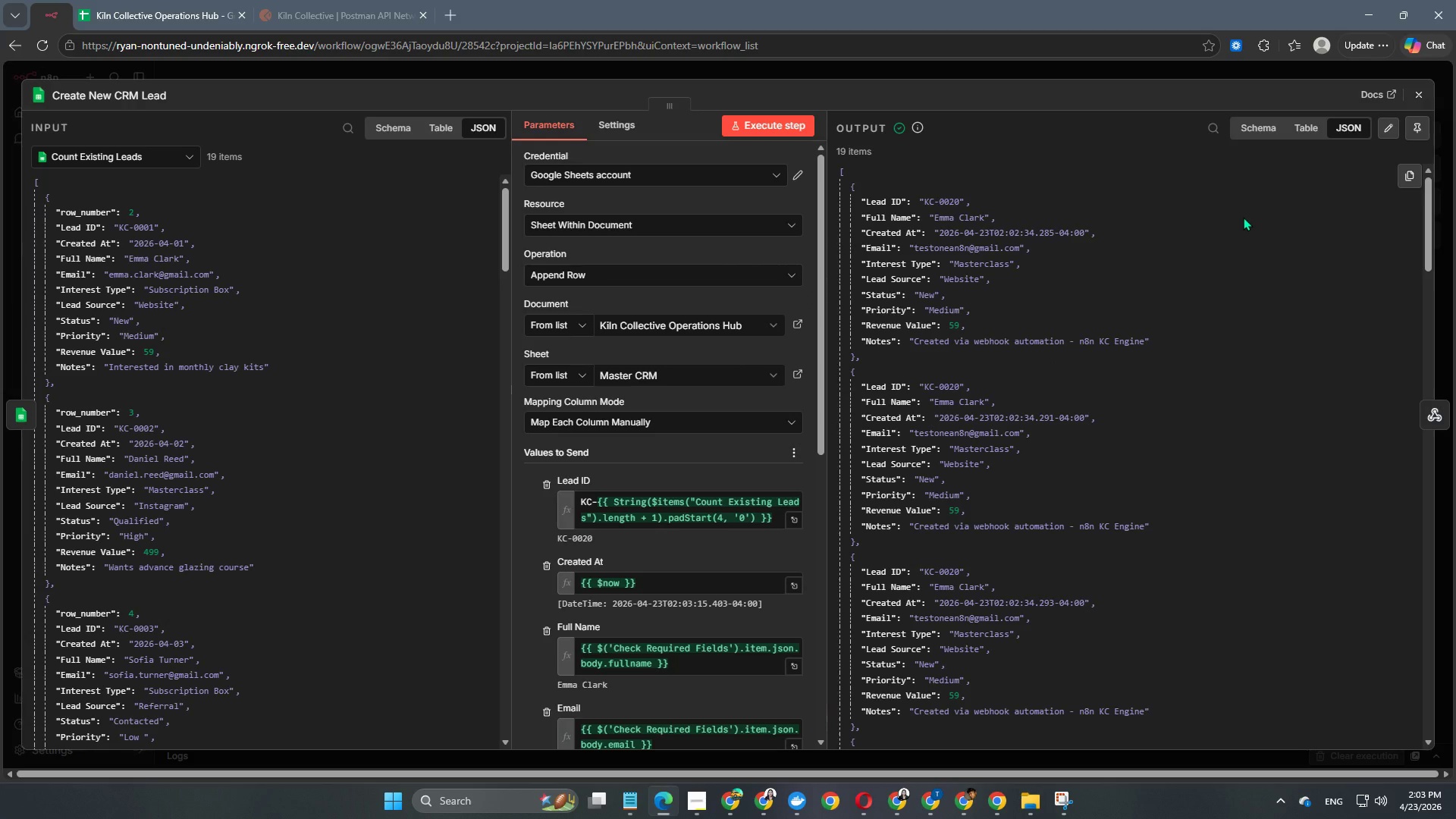 
wait(13.23)
 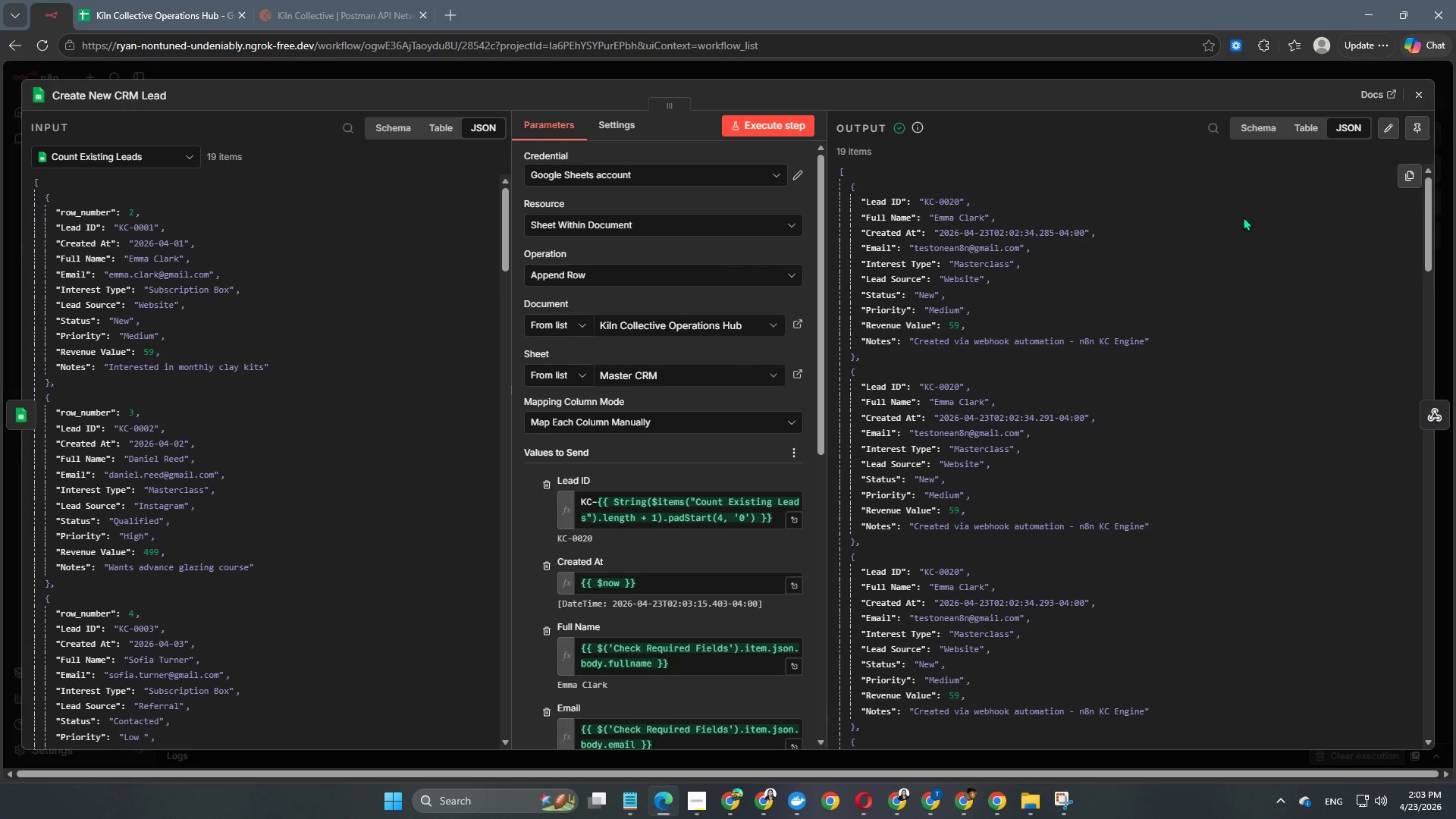 
scroll: coordinate [723, 457], scroll_direction: down, amount: 3.0
 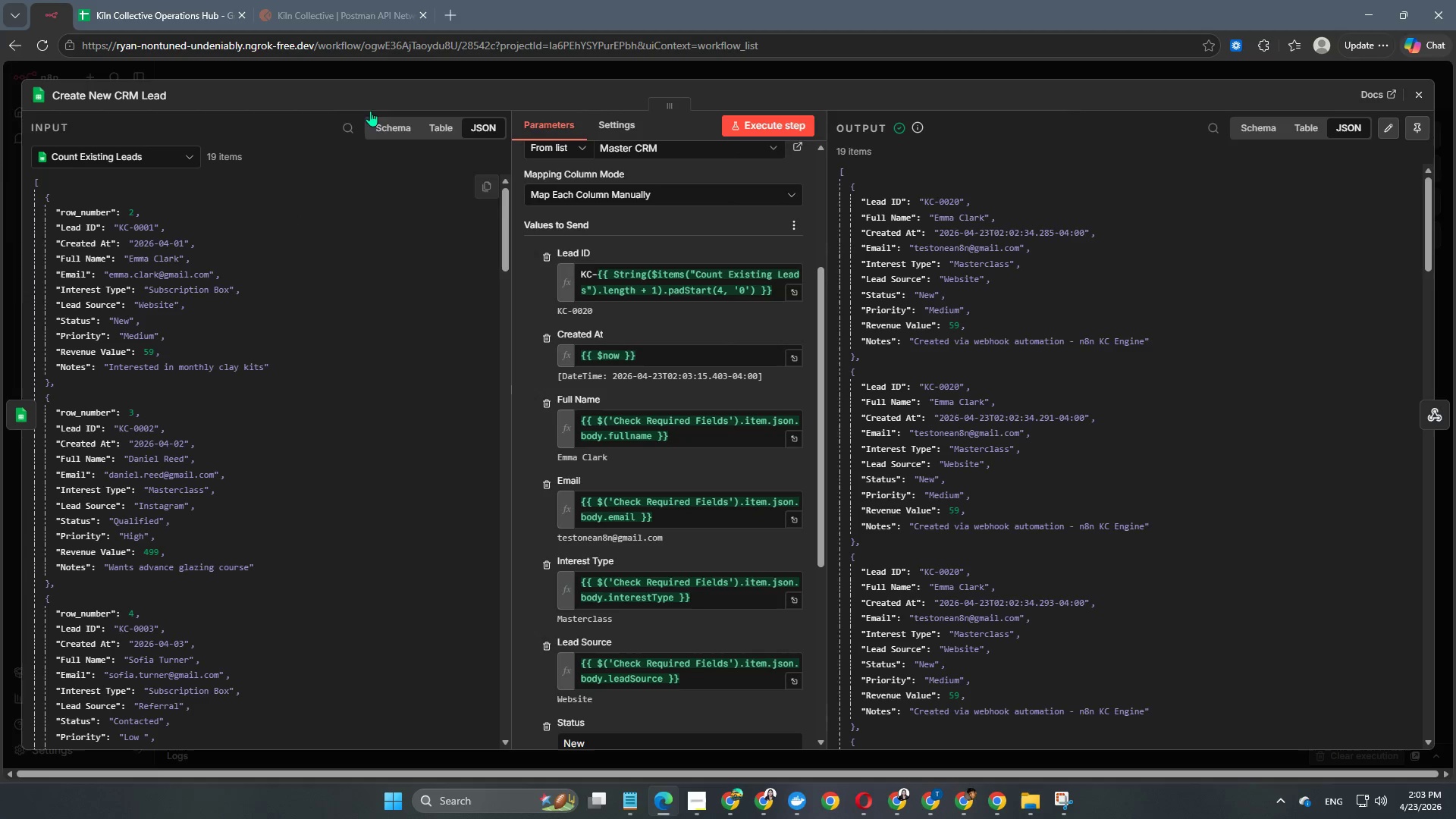 
left_click([446, 75])
 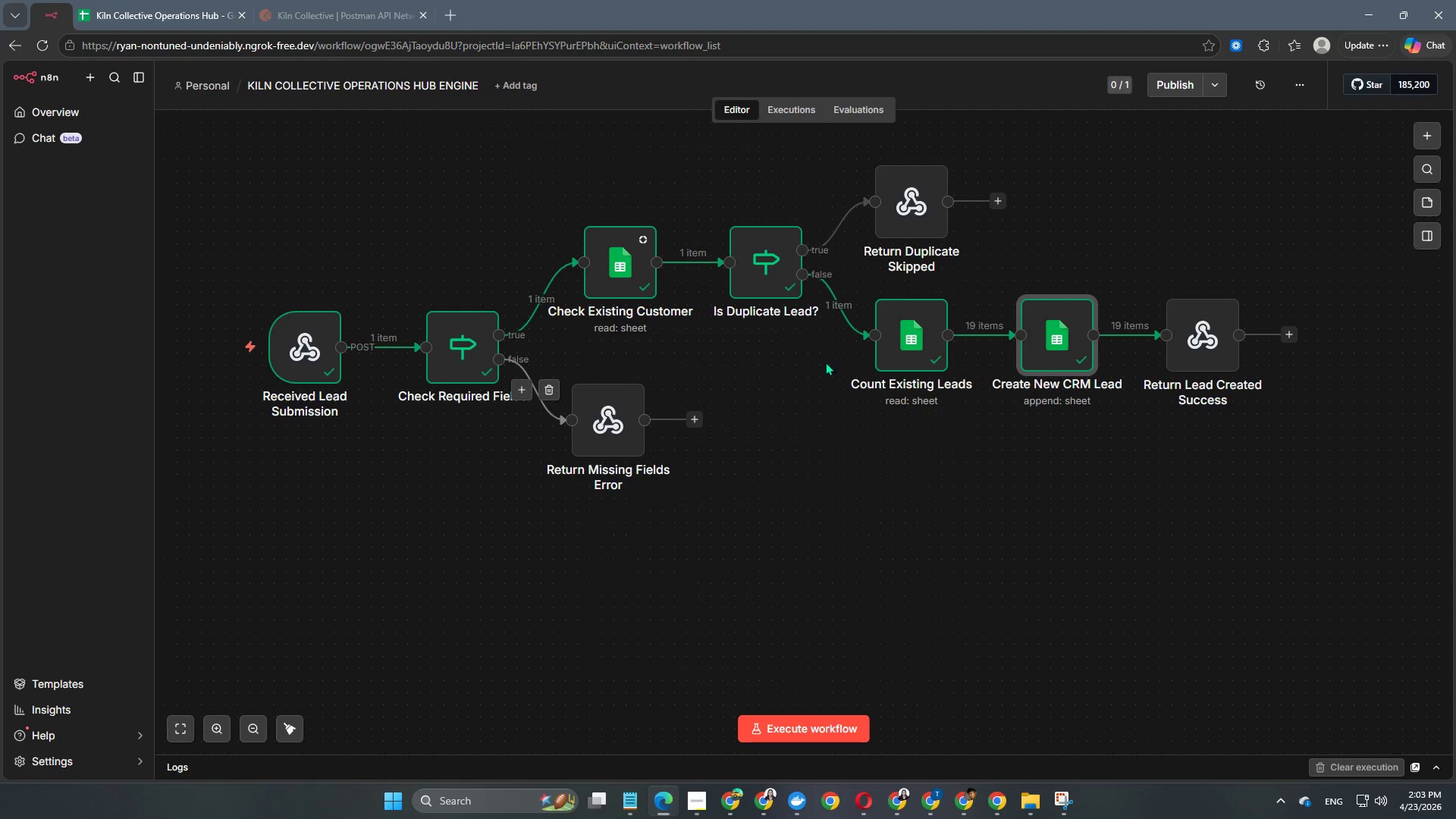 
double_click([913, 342])
 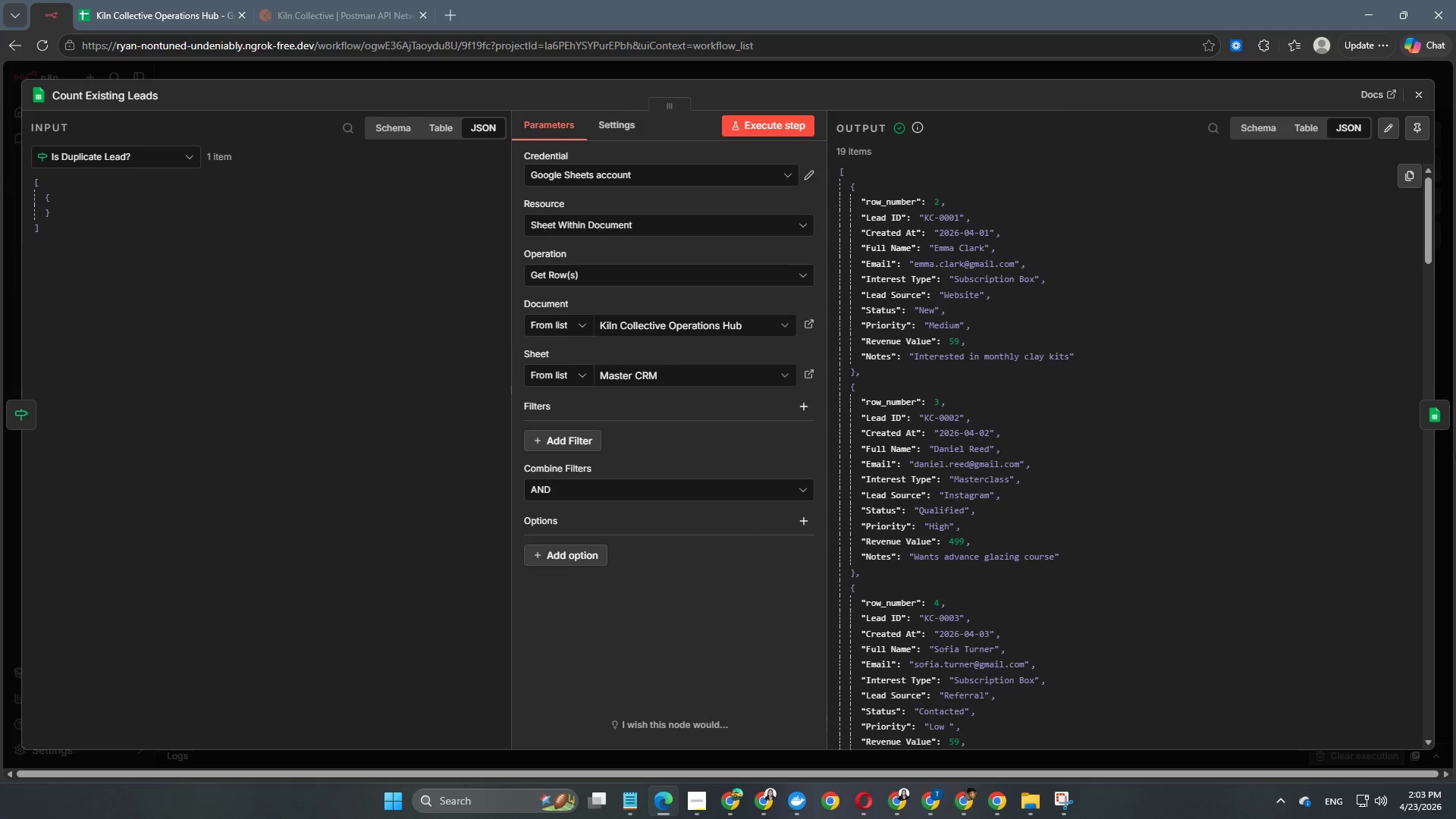 
left_click([1444, 426])
 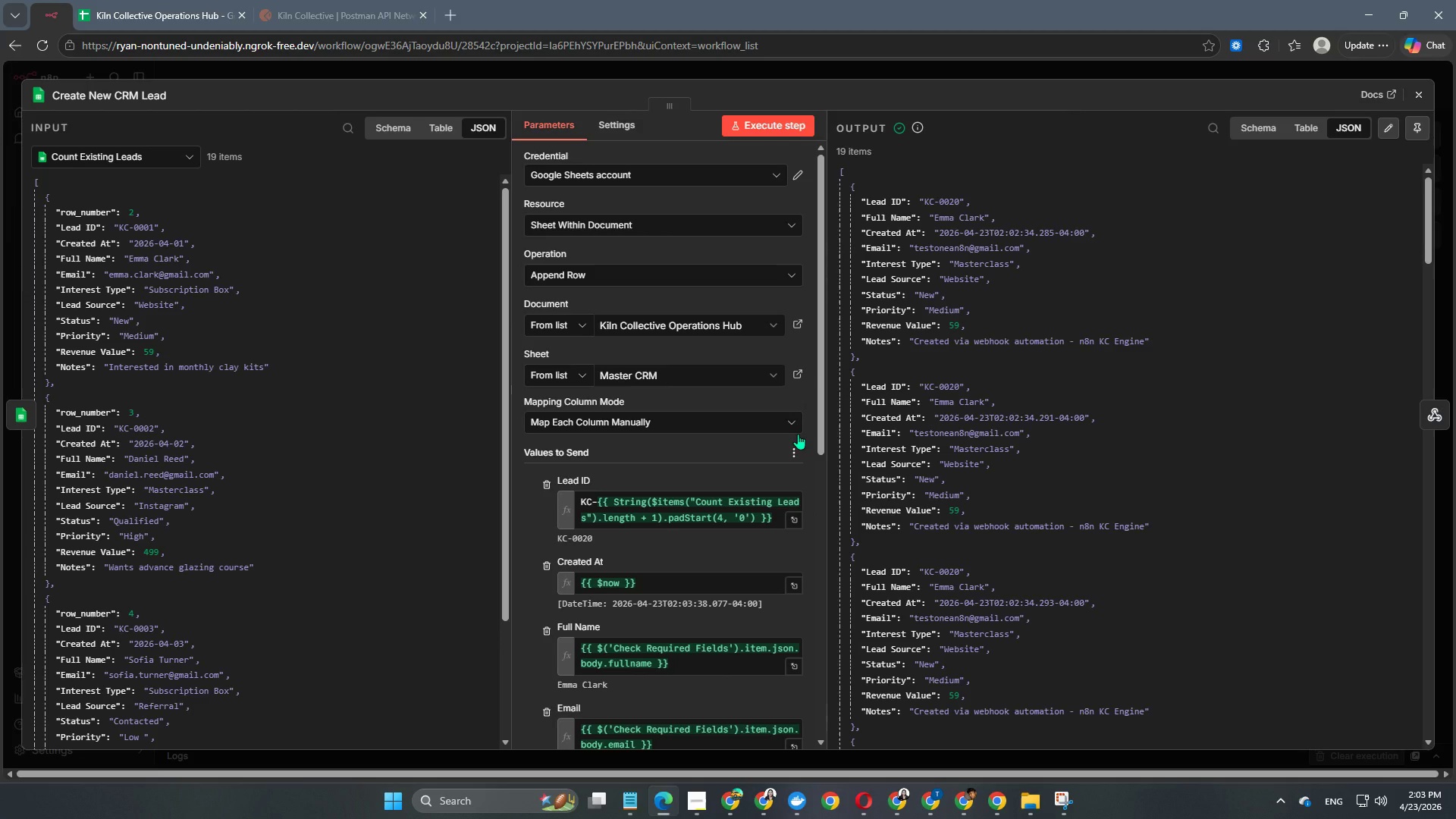 
wait(19.02)
 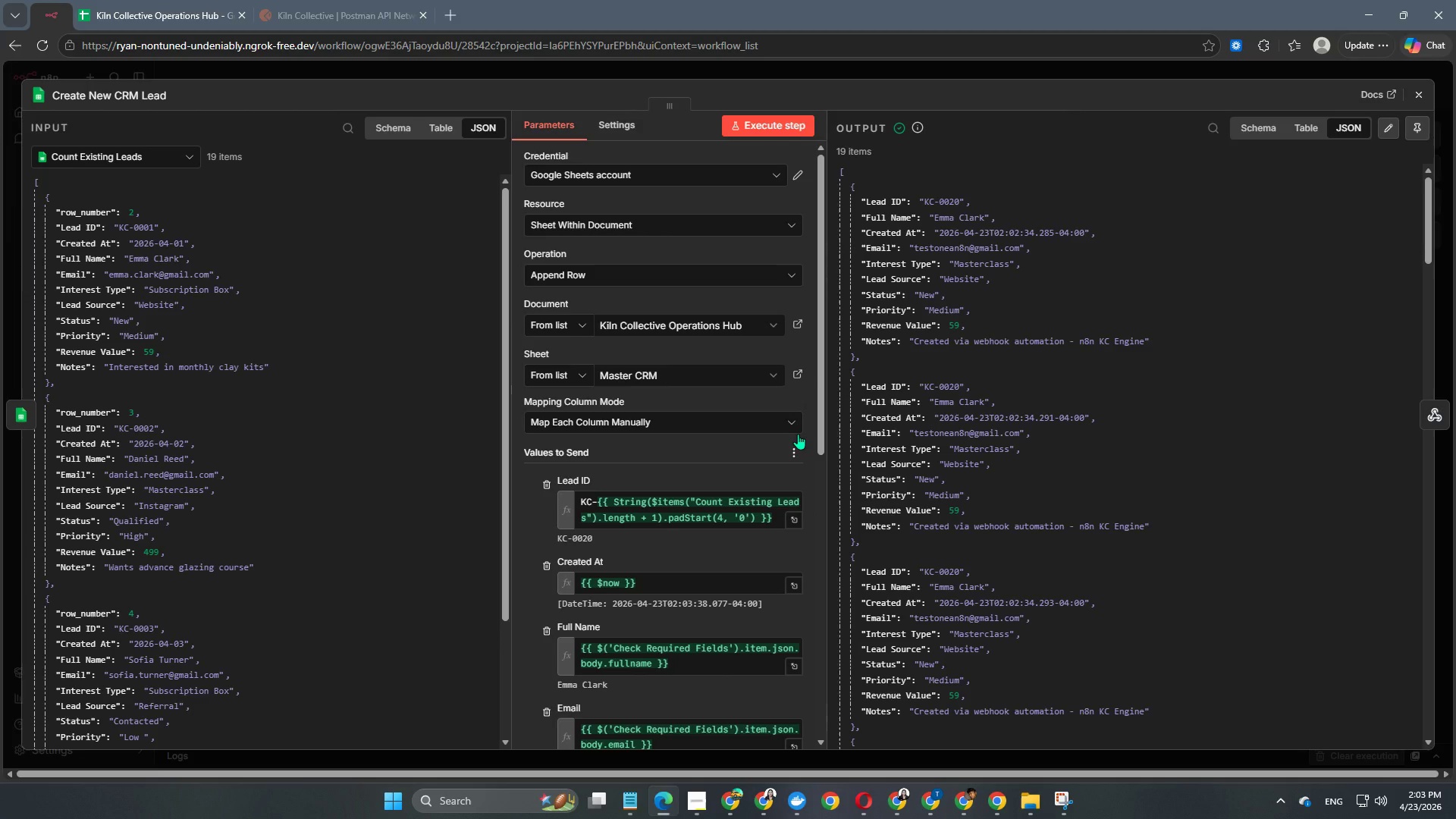 
scroll: coordinate [1024, 510], scroll_direction: down, amount: 7.0
 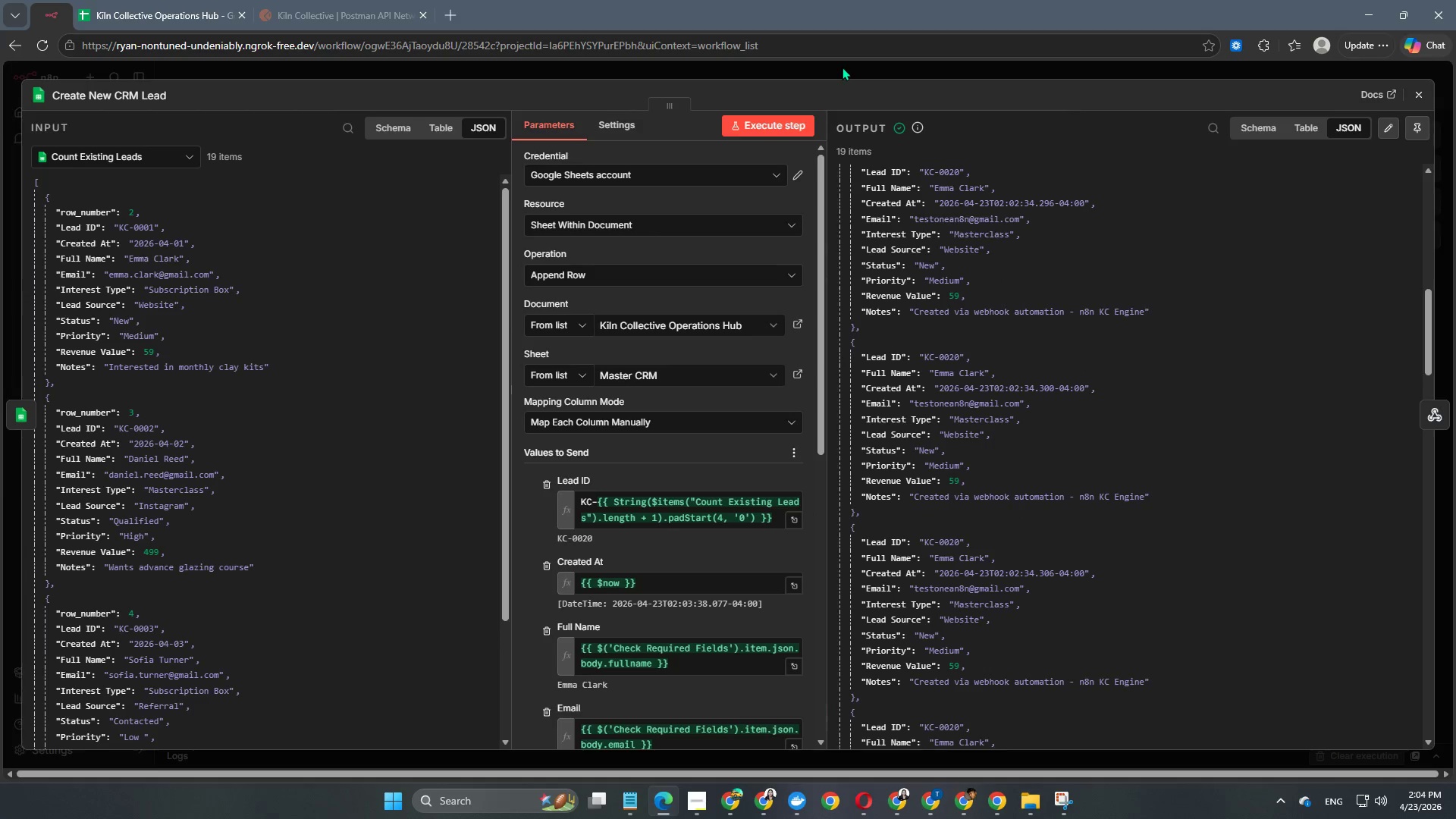 
left_click([842, 67])
 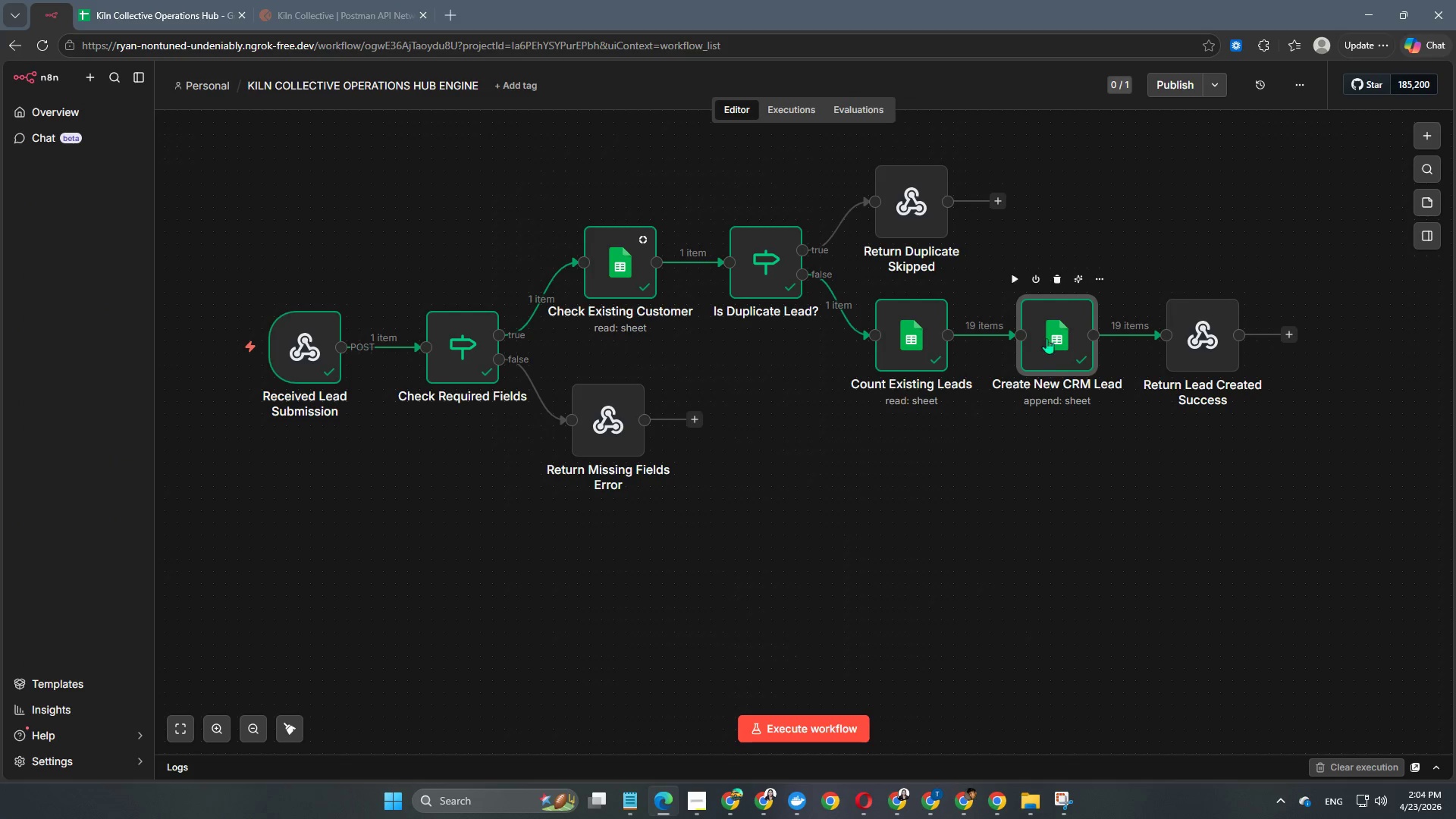 
double_click([1045, 334])
 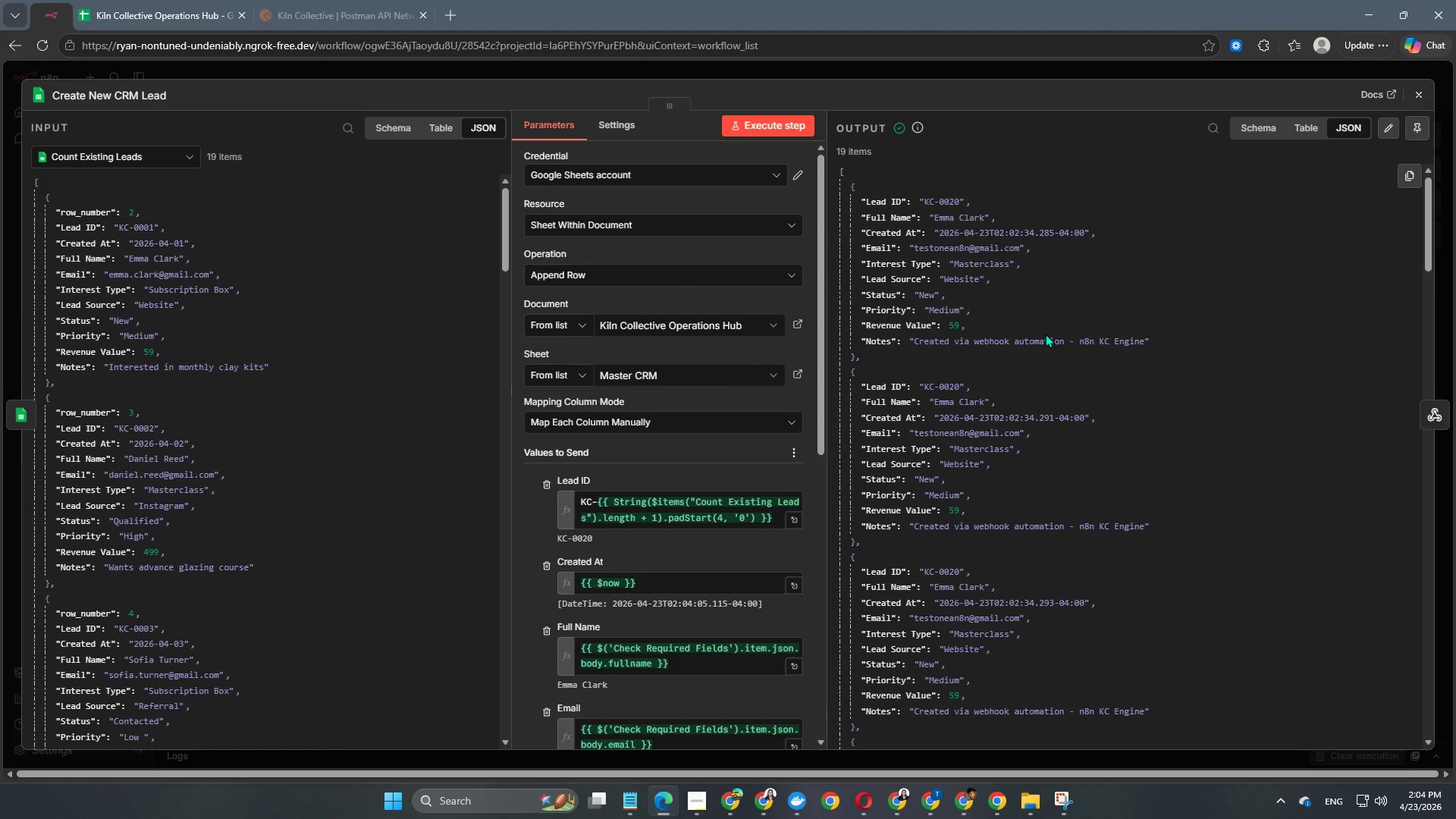 
wait(9.19)
 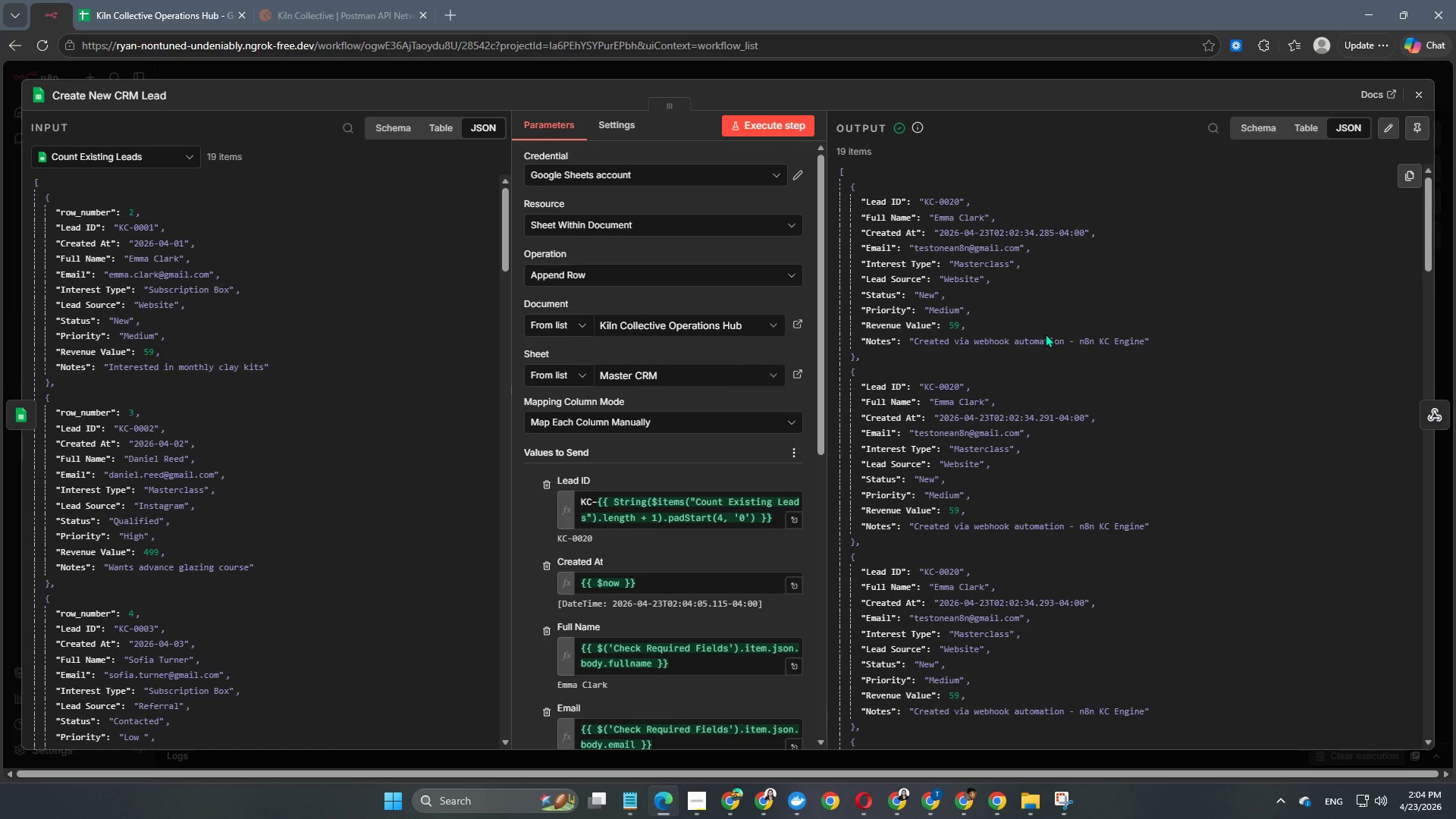 
scroll: coordinate [1269, 423], scroll_direction: down, amount: 39.0
 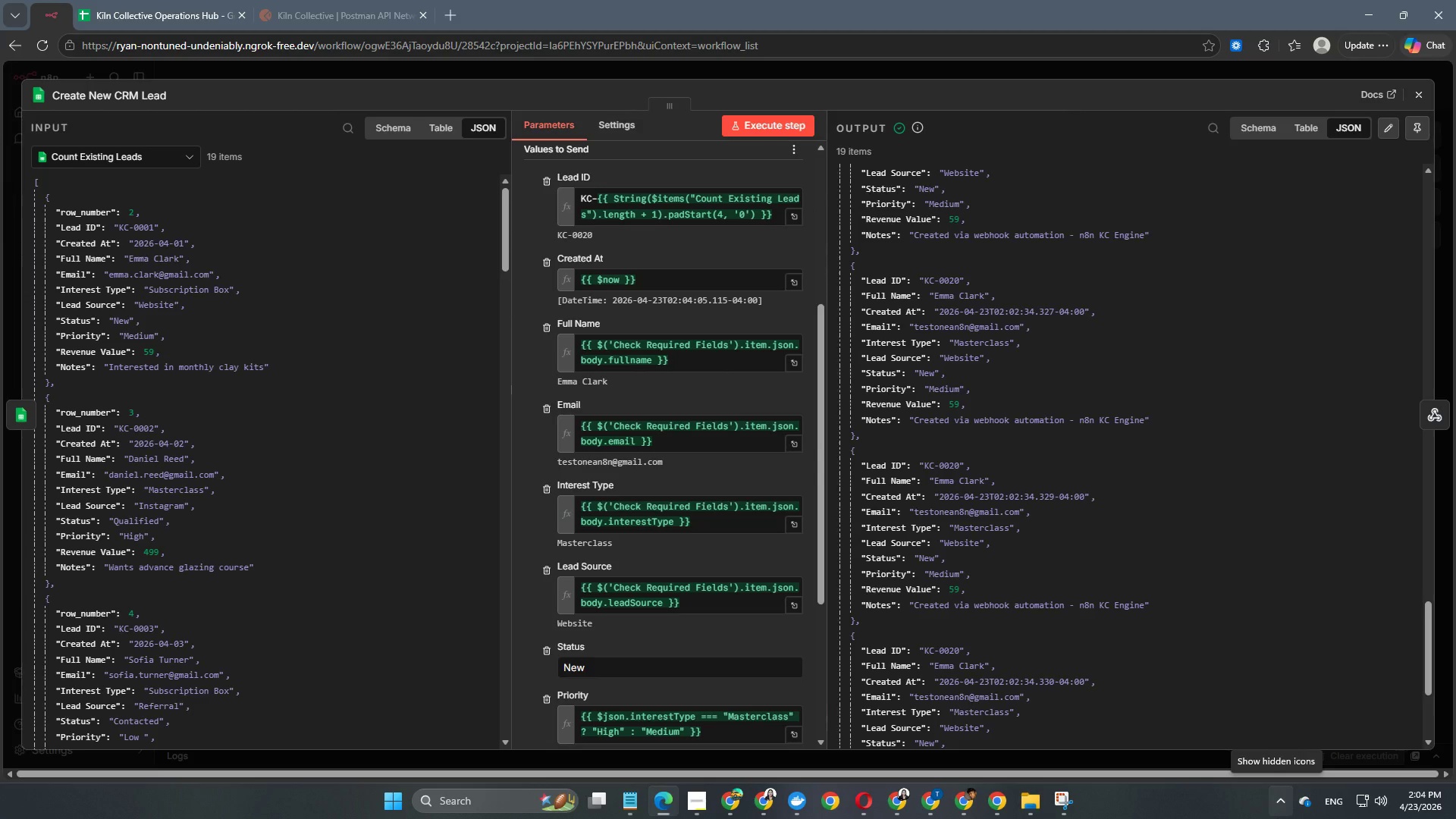 
wait(31.65)
 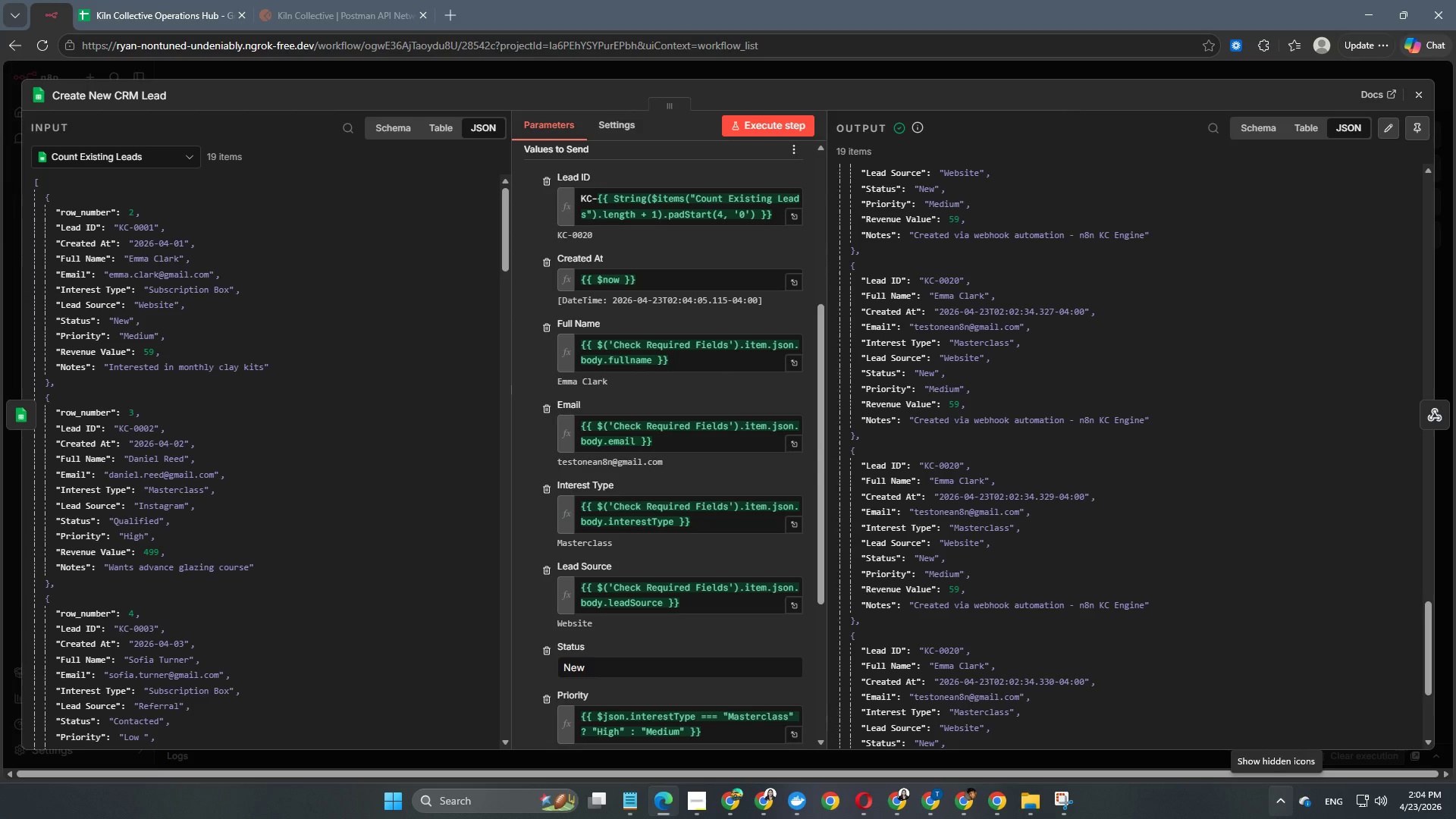 
left_click([138, 12])
 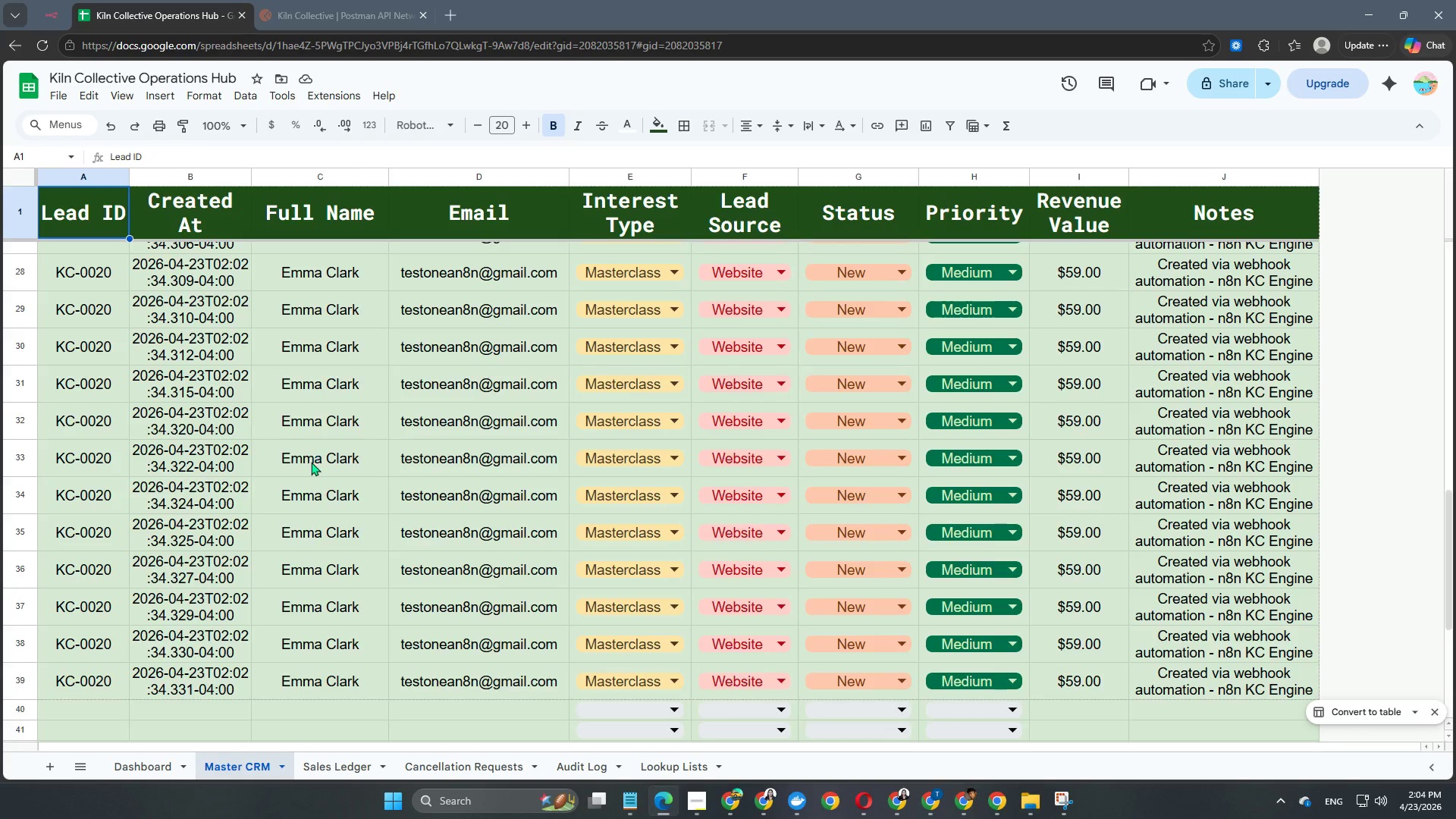 
scroll: coordinate [342, 517], scroll_direction: up, amount: 8.0
 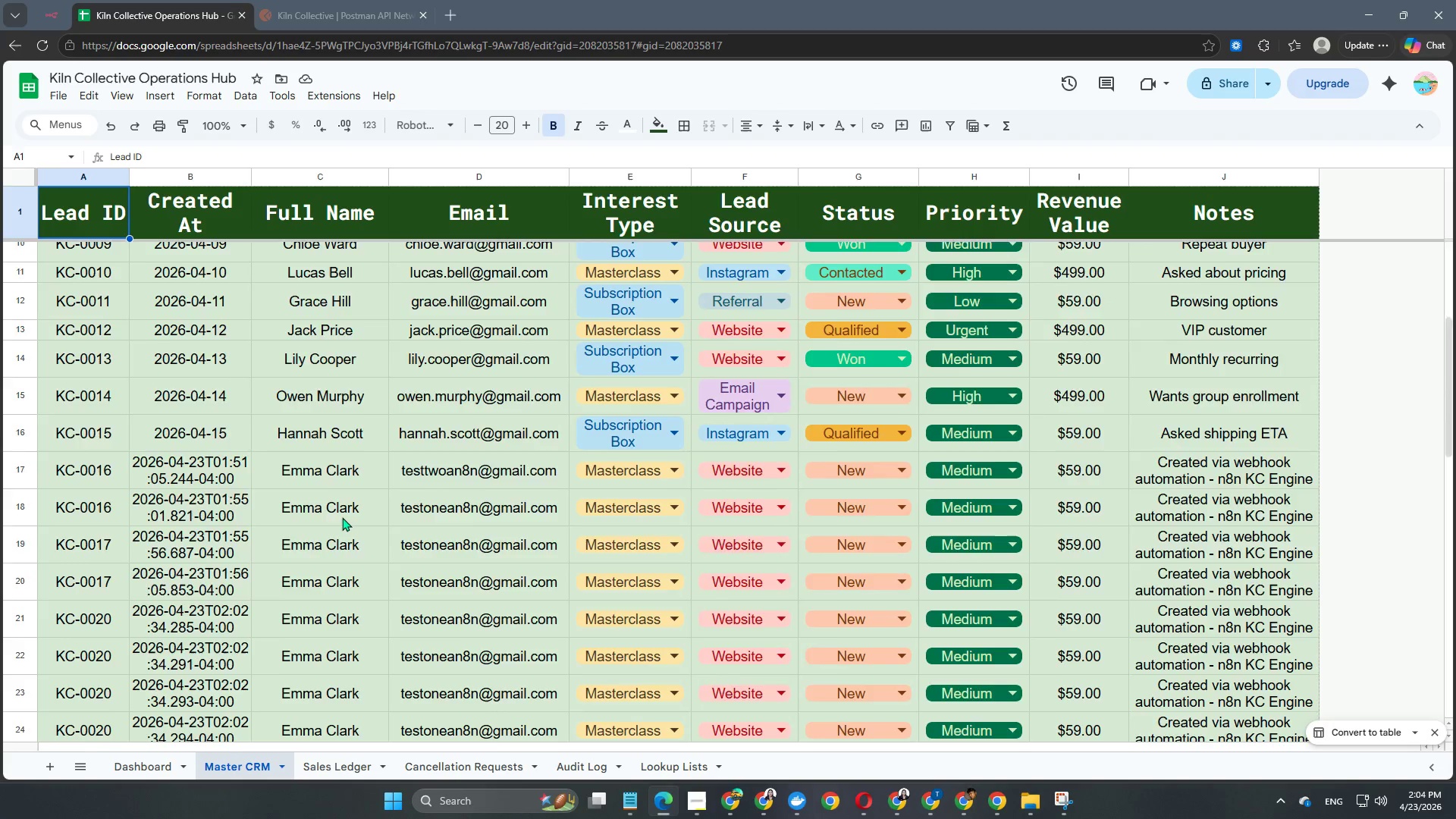 
scroll: coordinate [342, 517], scroll_direction: down, amount: 1.0
 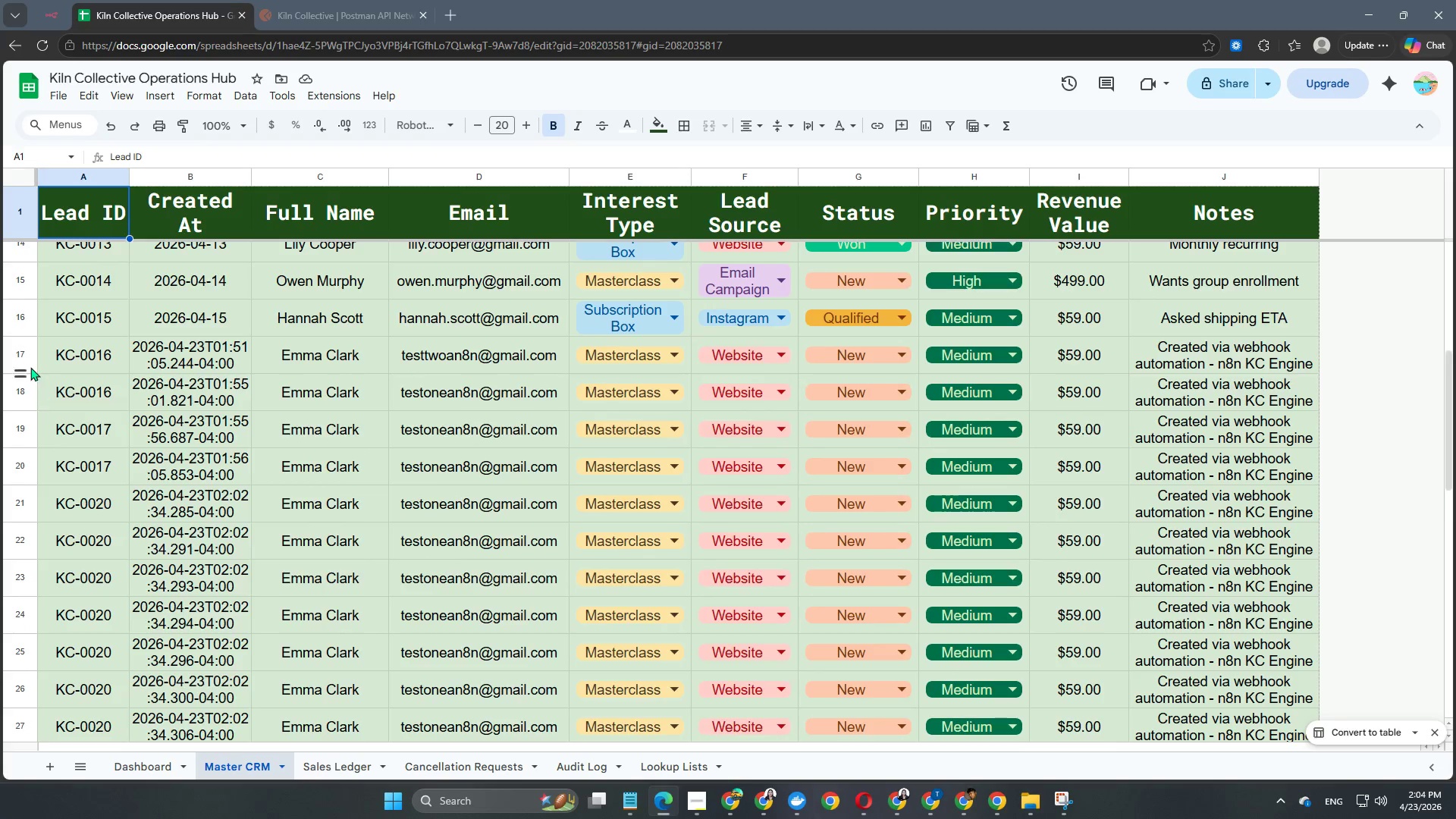 
right_click([24, 359])
 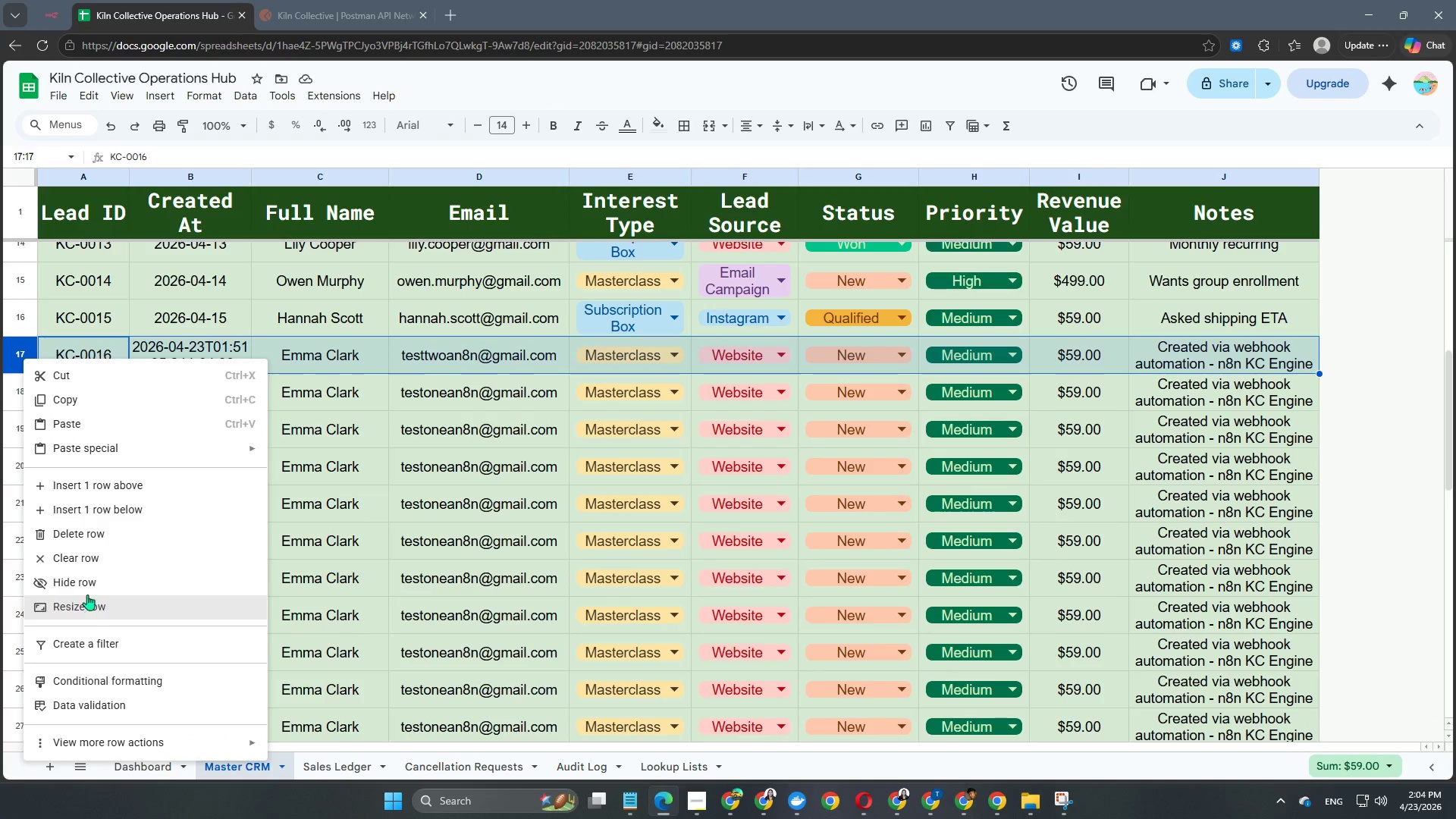 
left_click([96, 535])
 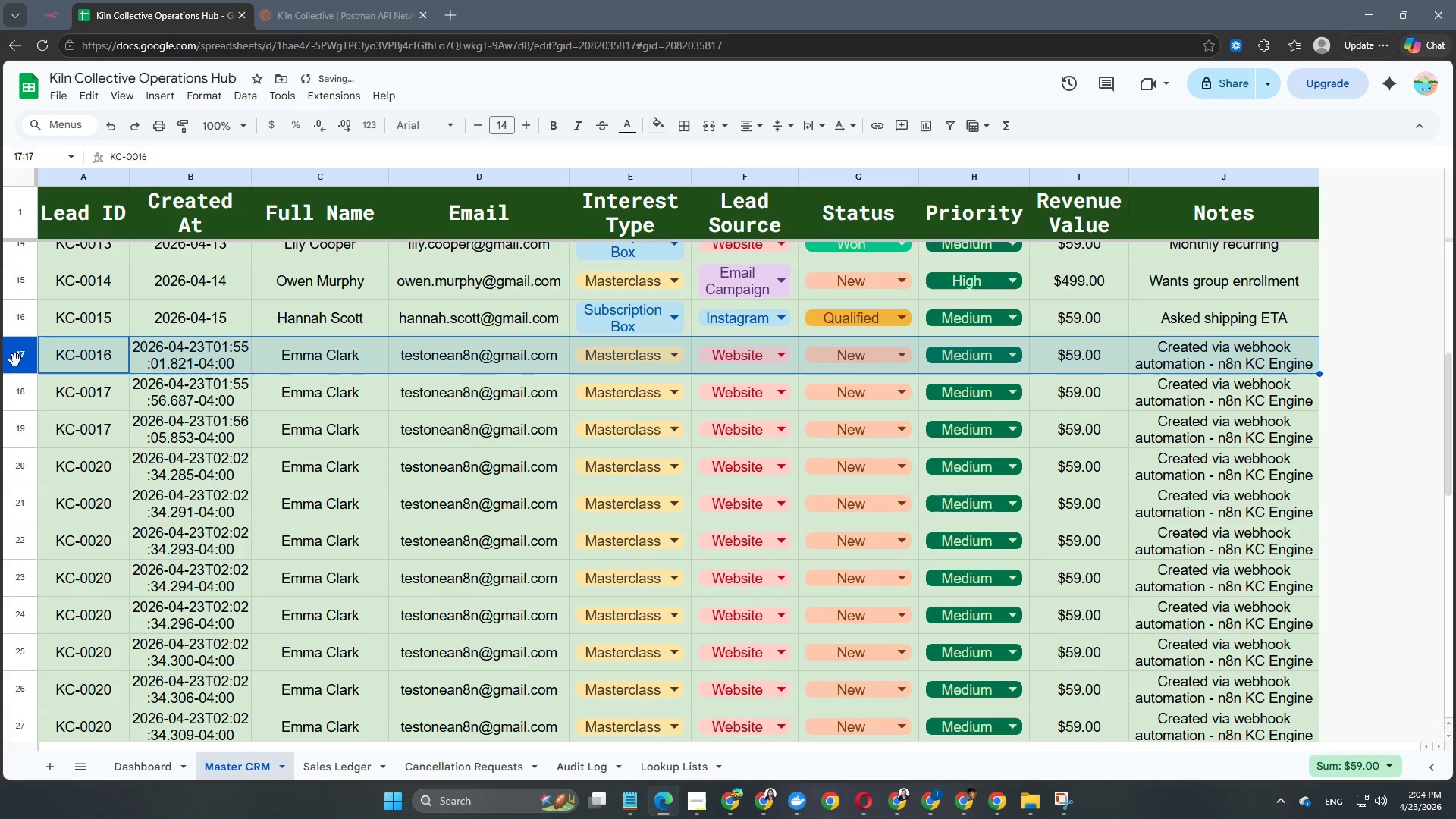 
left_click([15, 360])
 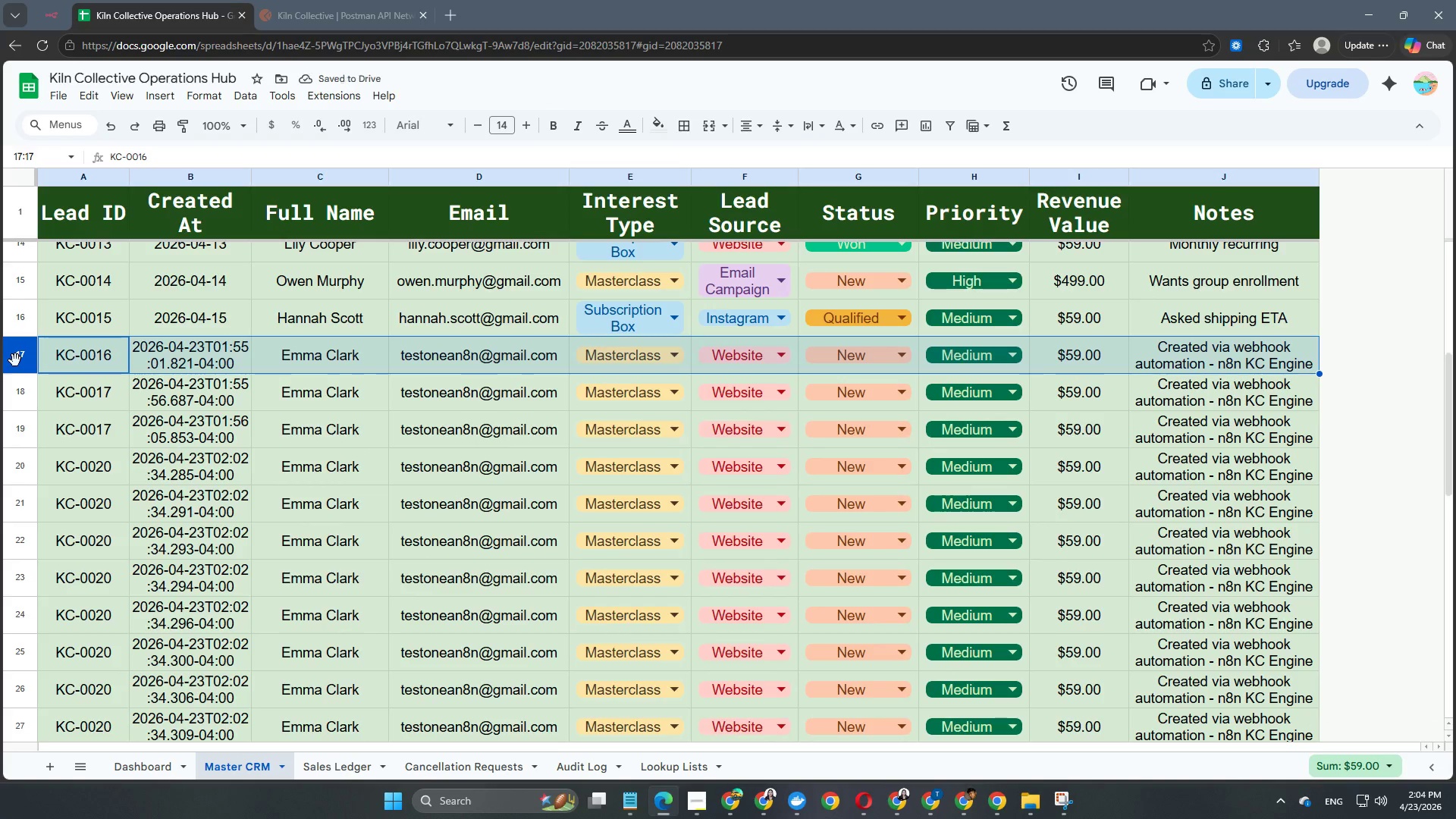 
key(Shift+ArrowDown)
 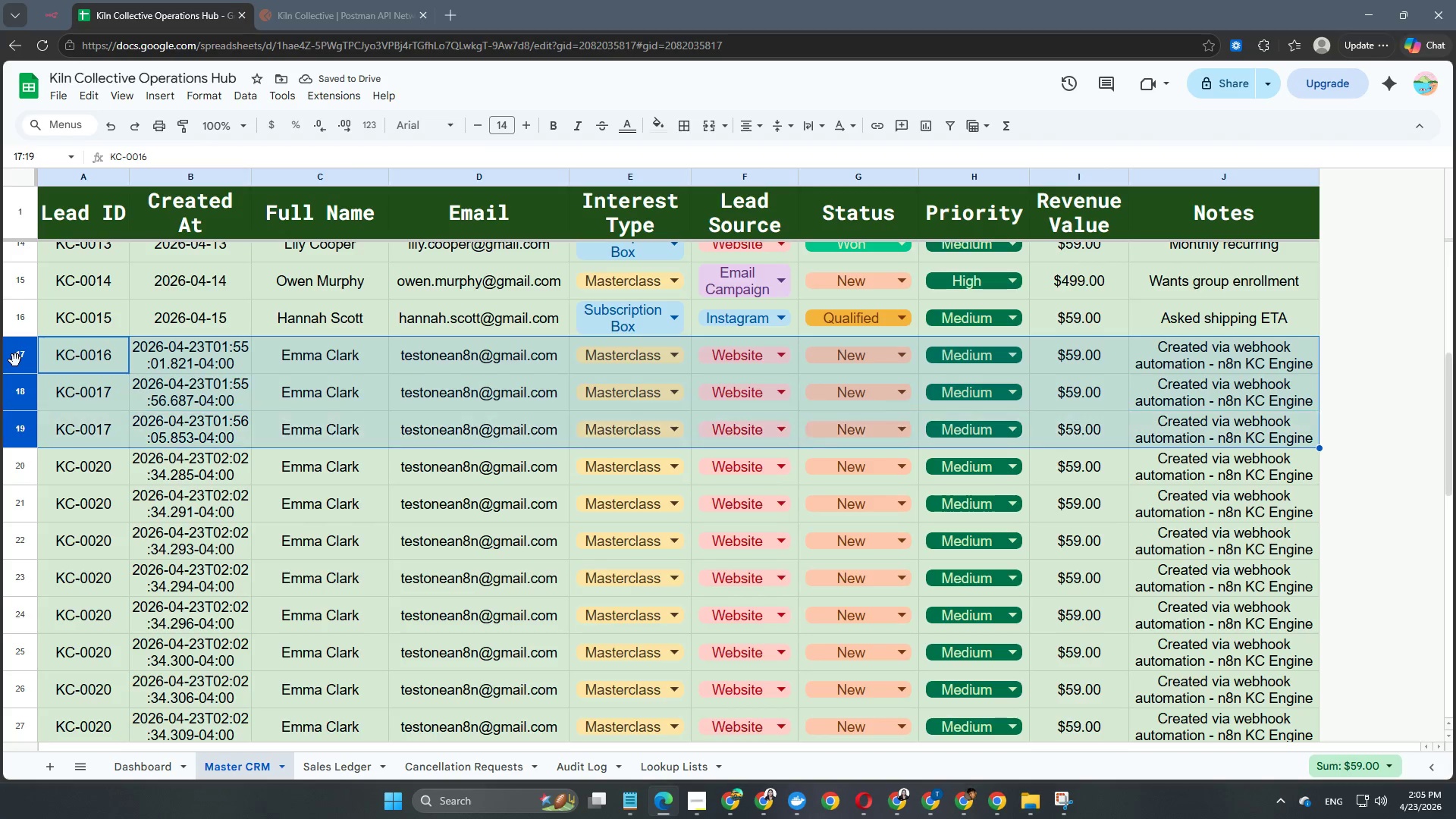 
key(Shift+ArrowDown)
 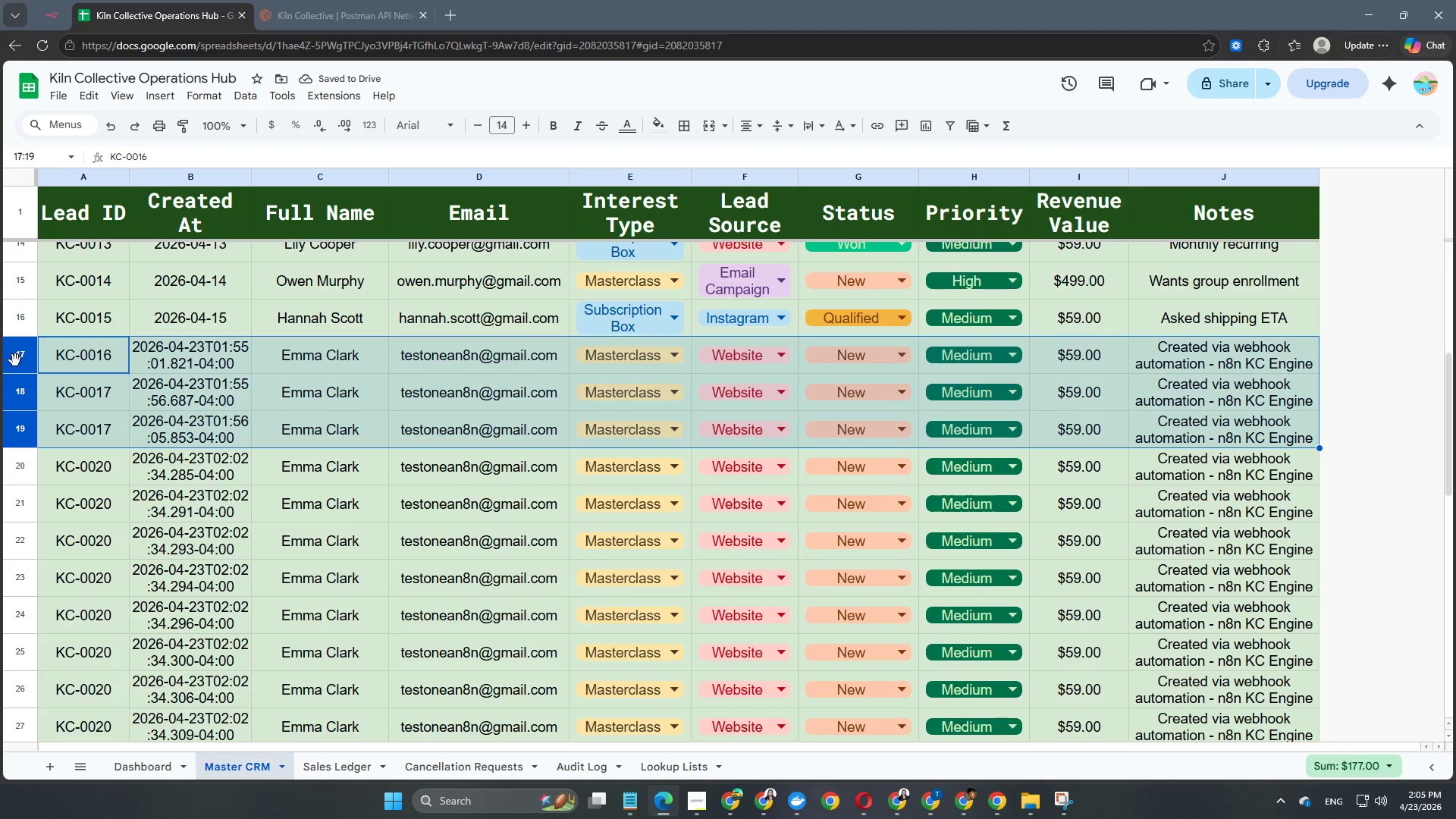 
key(Shift+ArrowDown)
 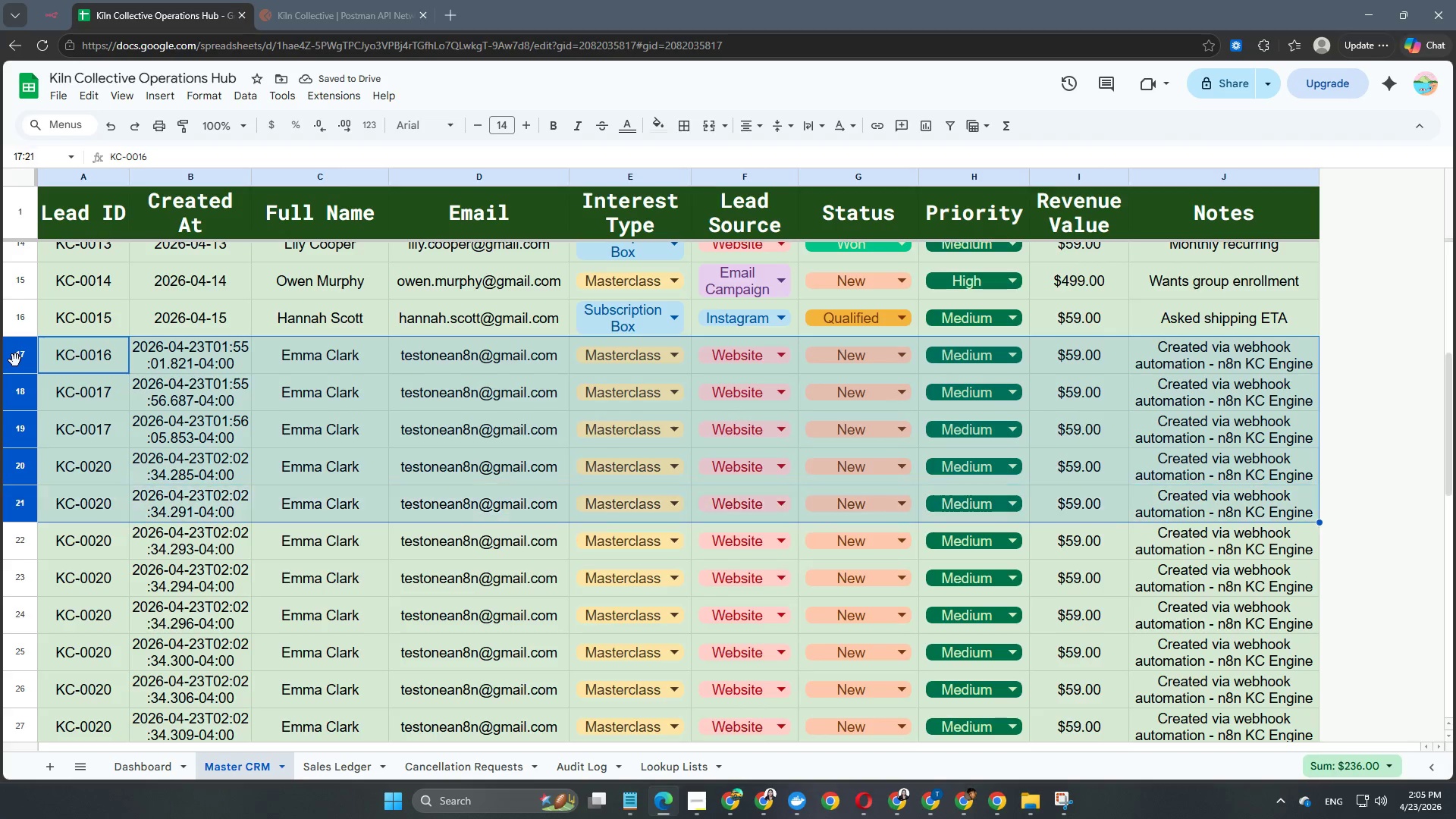 
key(Shift+ArrowDown)
 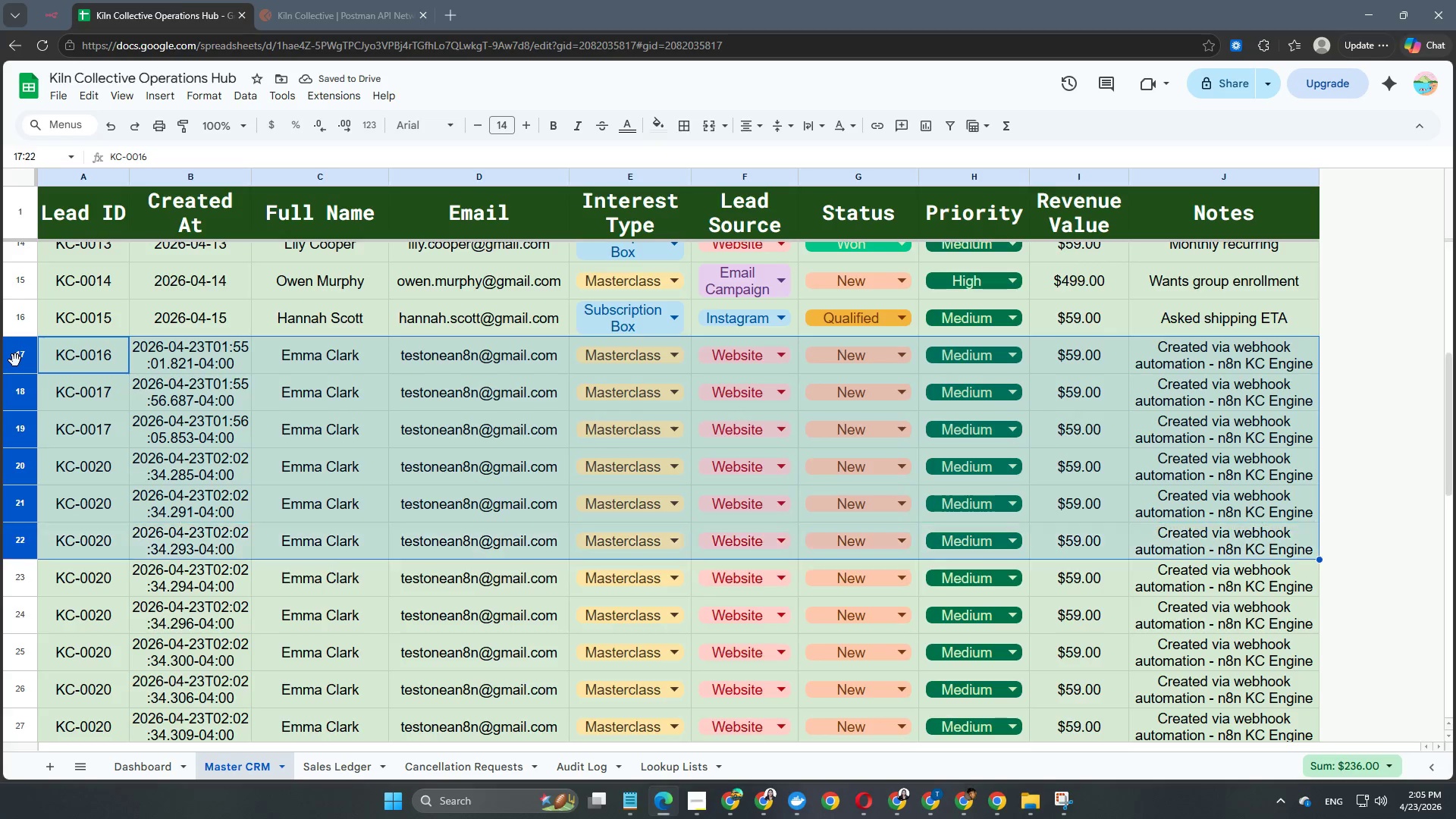 
key(Shift+ArrowDown)
 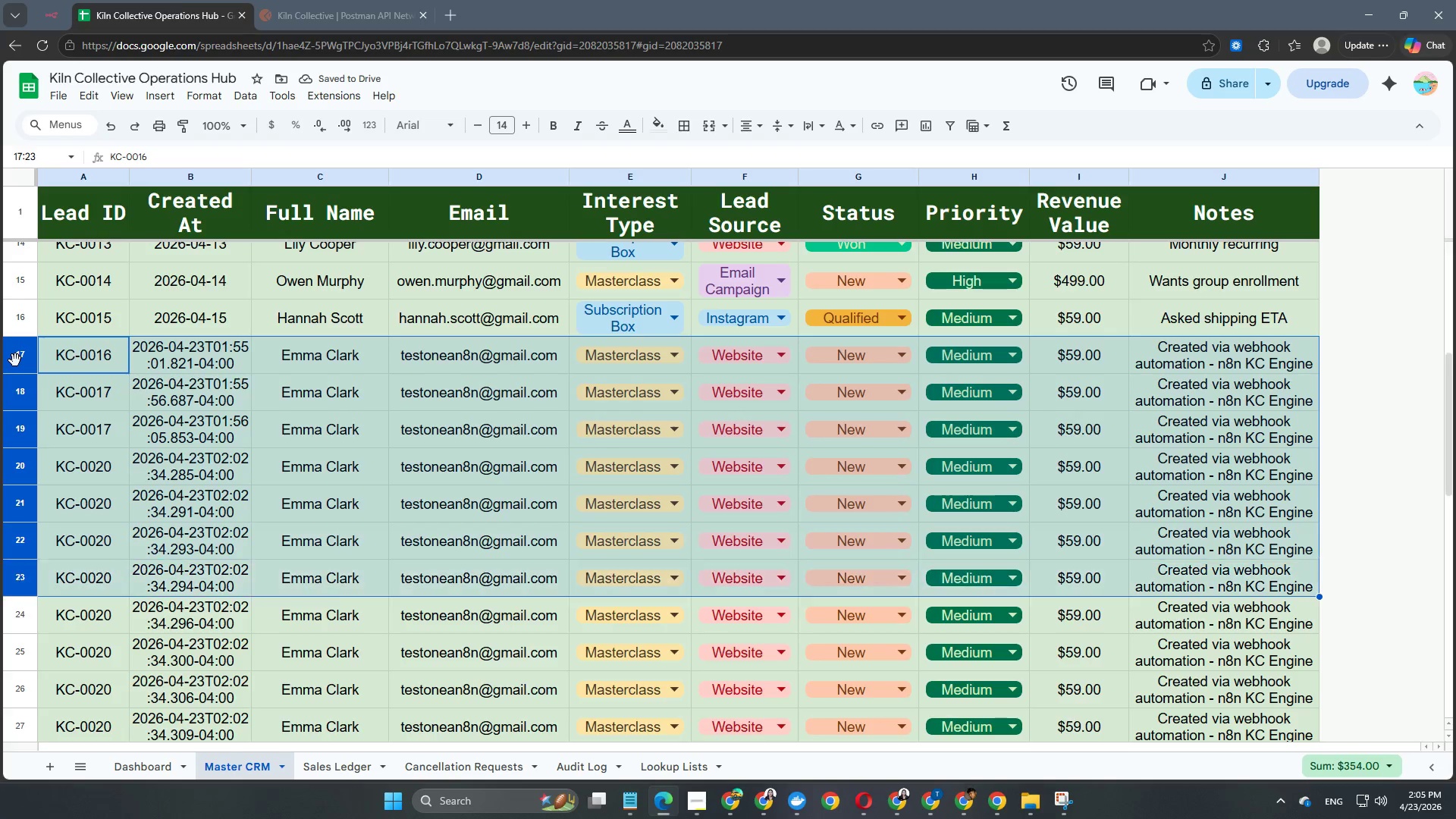 
key(Shift+ArrowDown)
 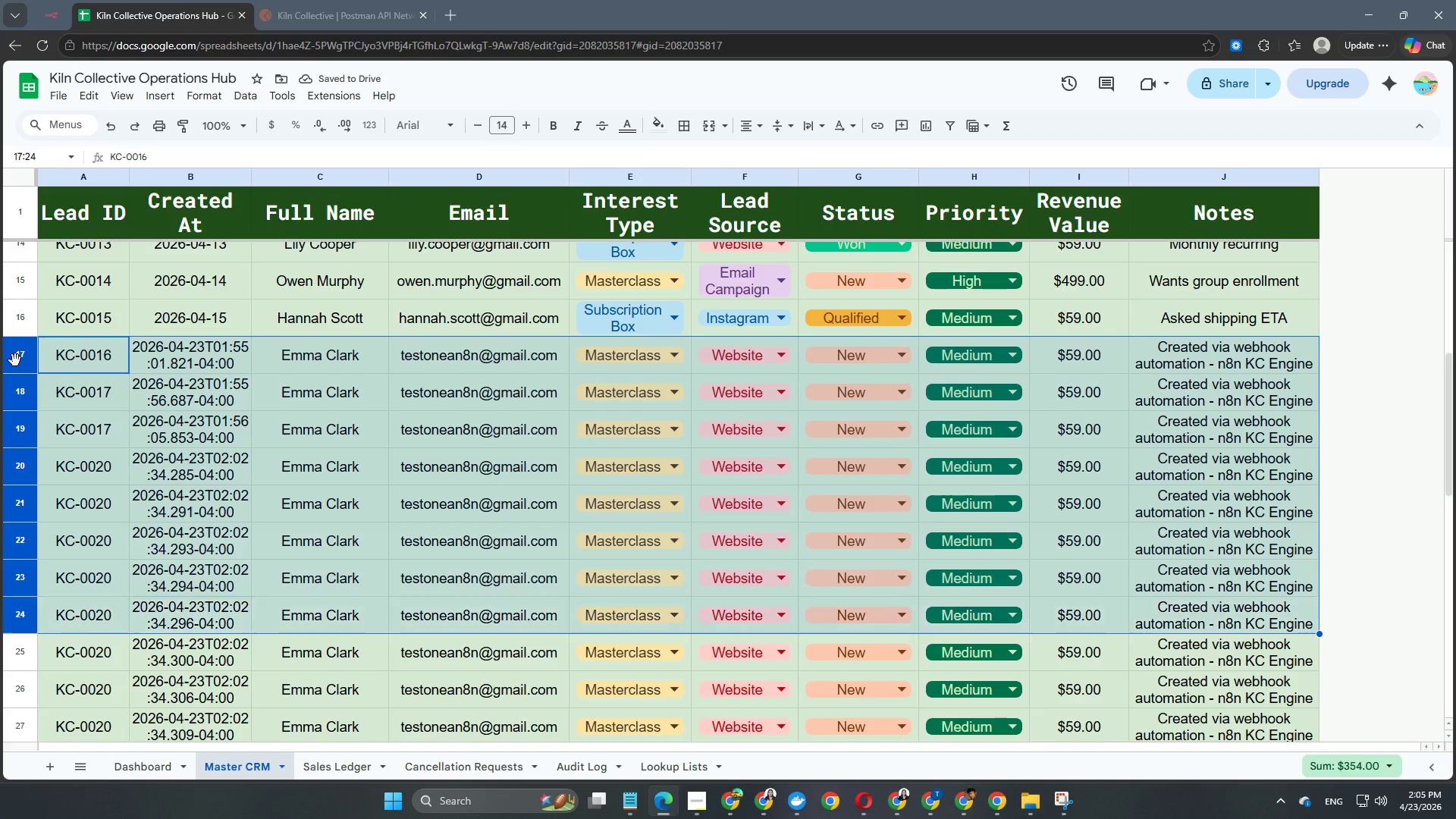 
key(Shift+ArrowDown)
 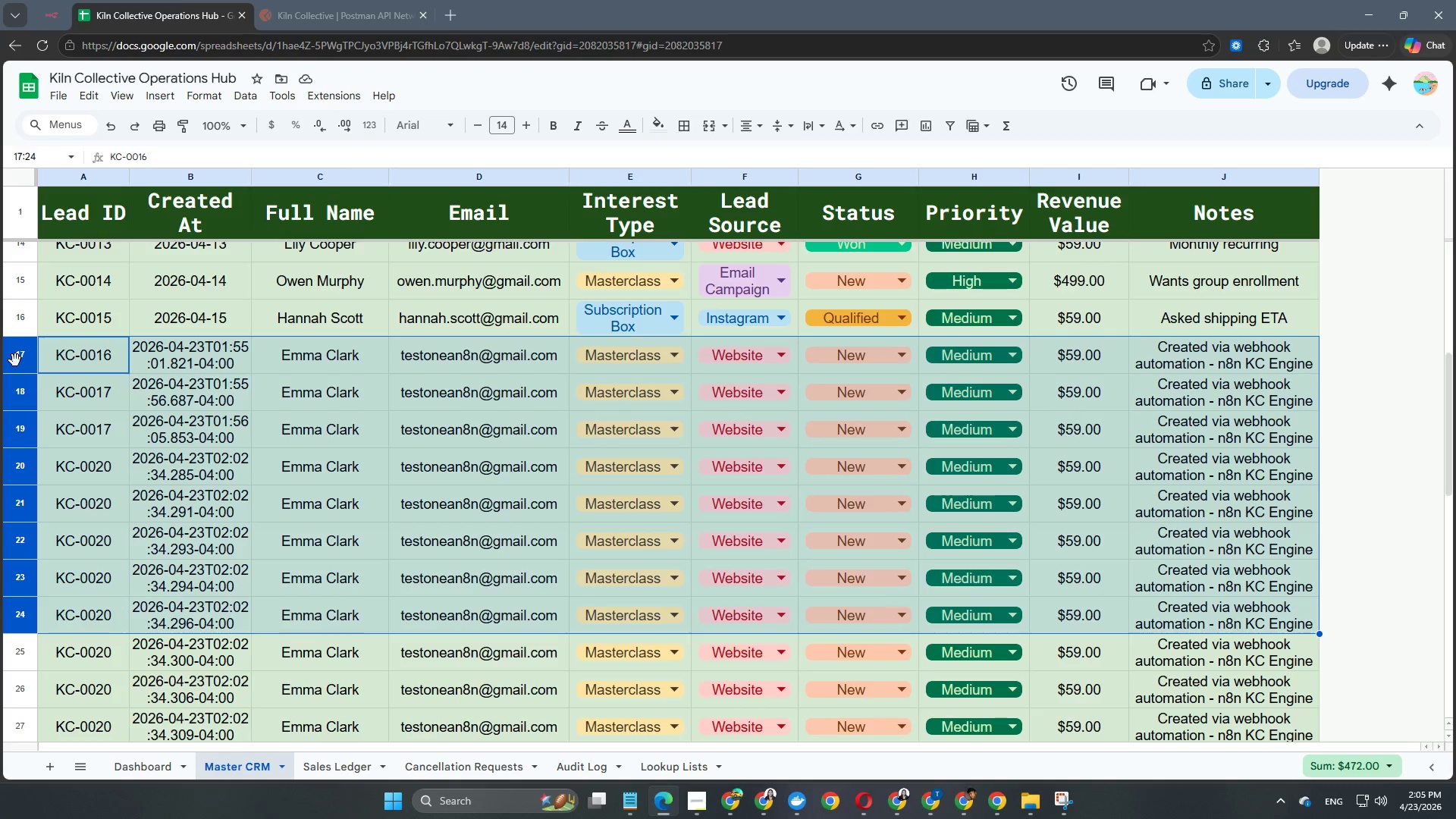 
key(Shift+ArrowDown)
 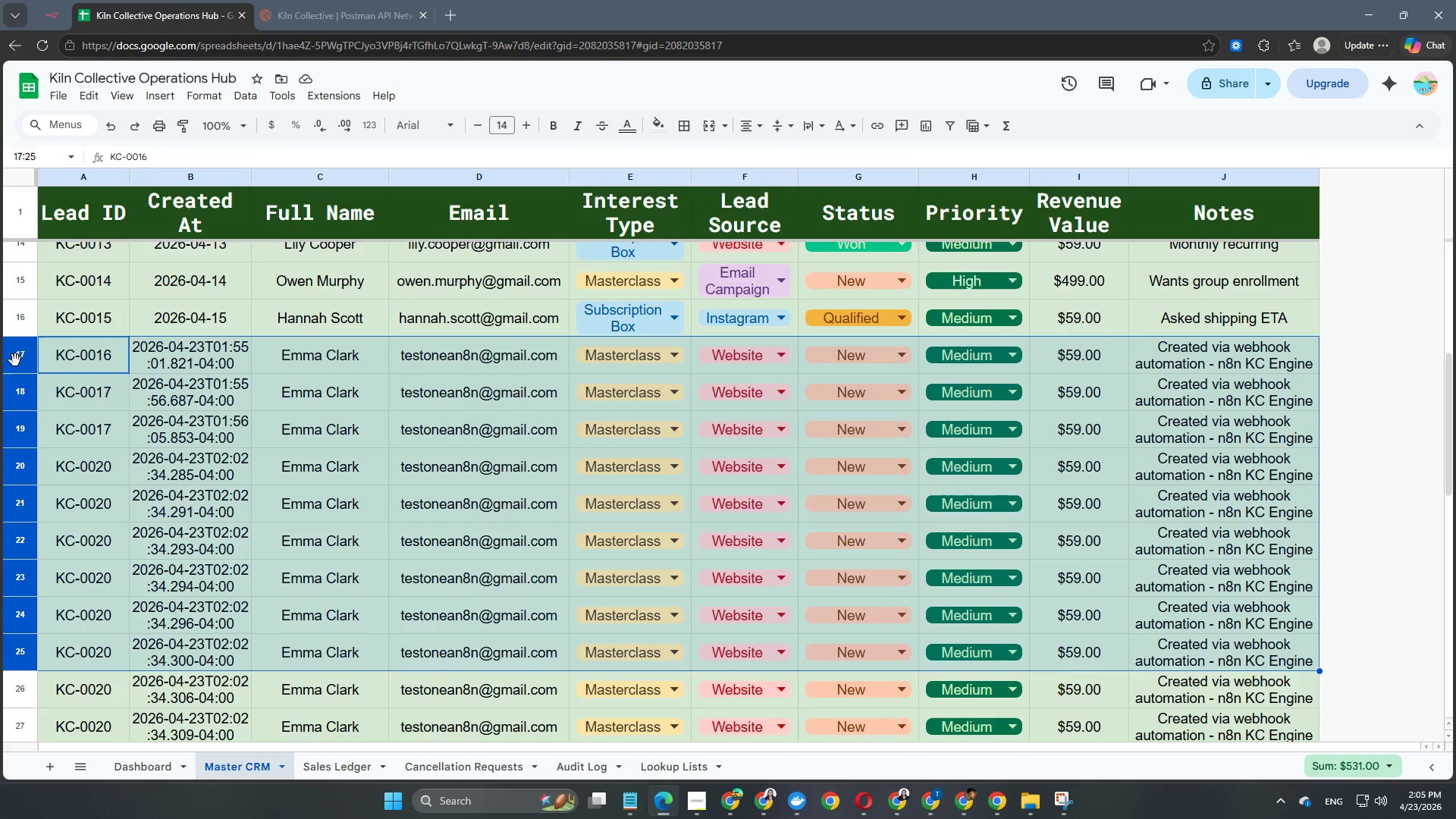 
key(Shift+ArrowDown)
 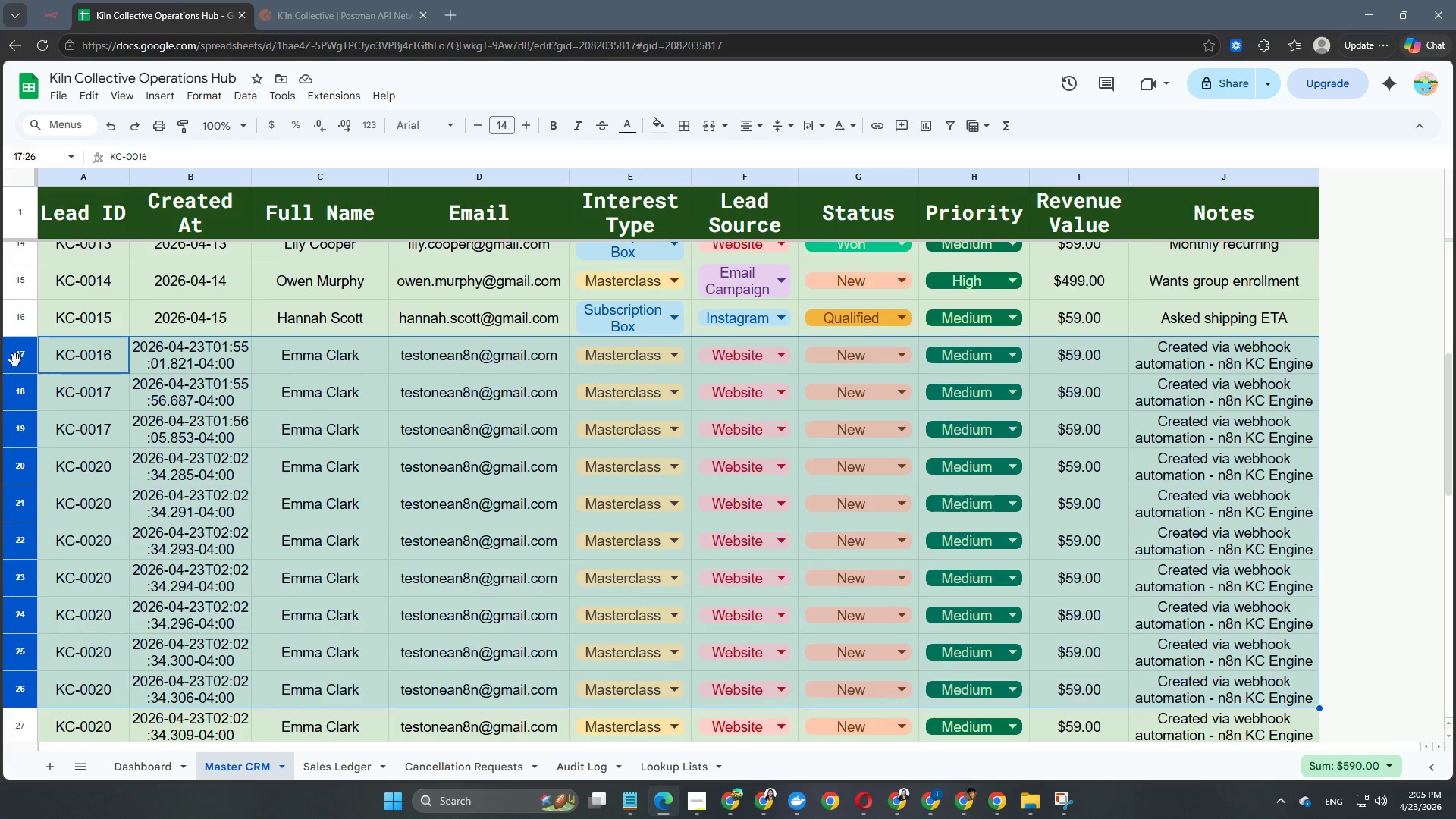 
key(Shift+ArrowDown)
 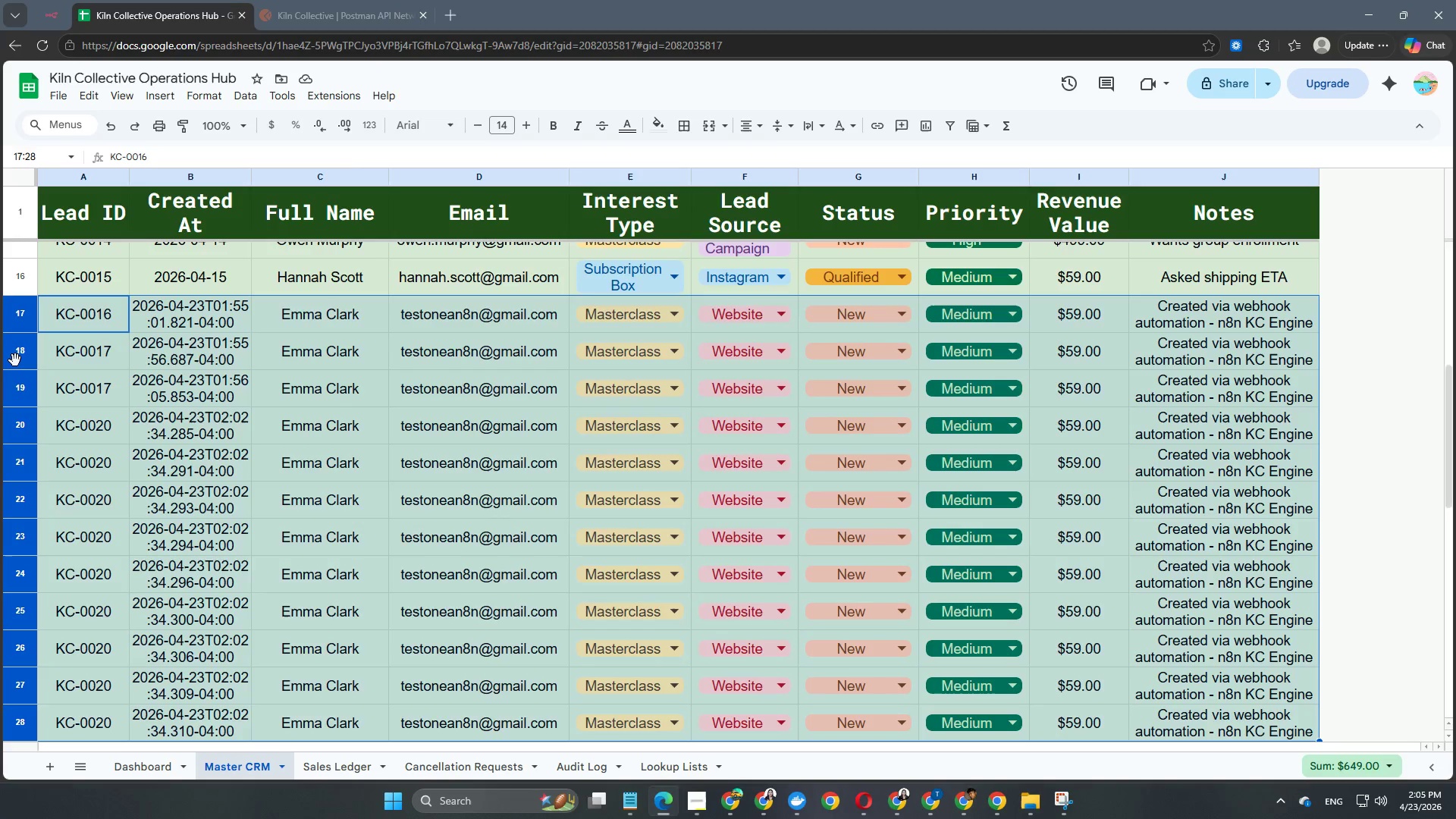 
key(Shift+ArrowDown)
 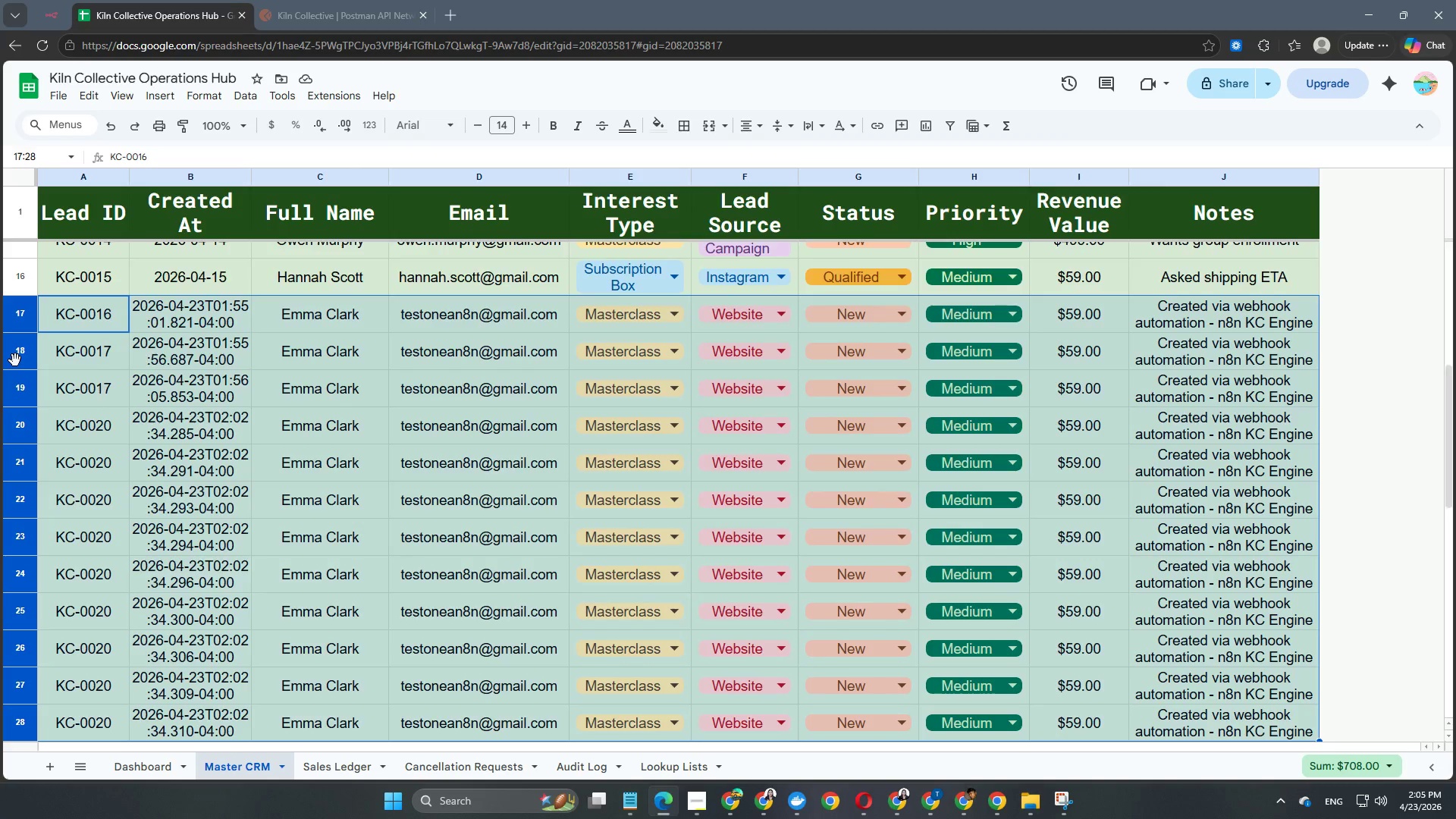 
key(Shift+ArrowDown)
 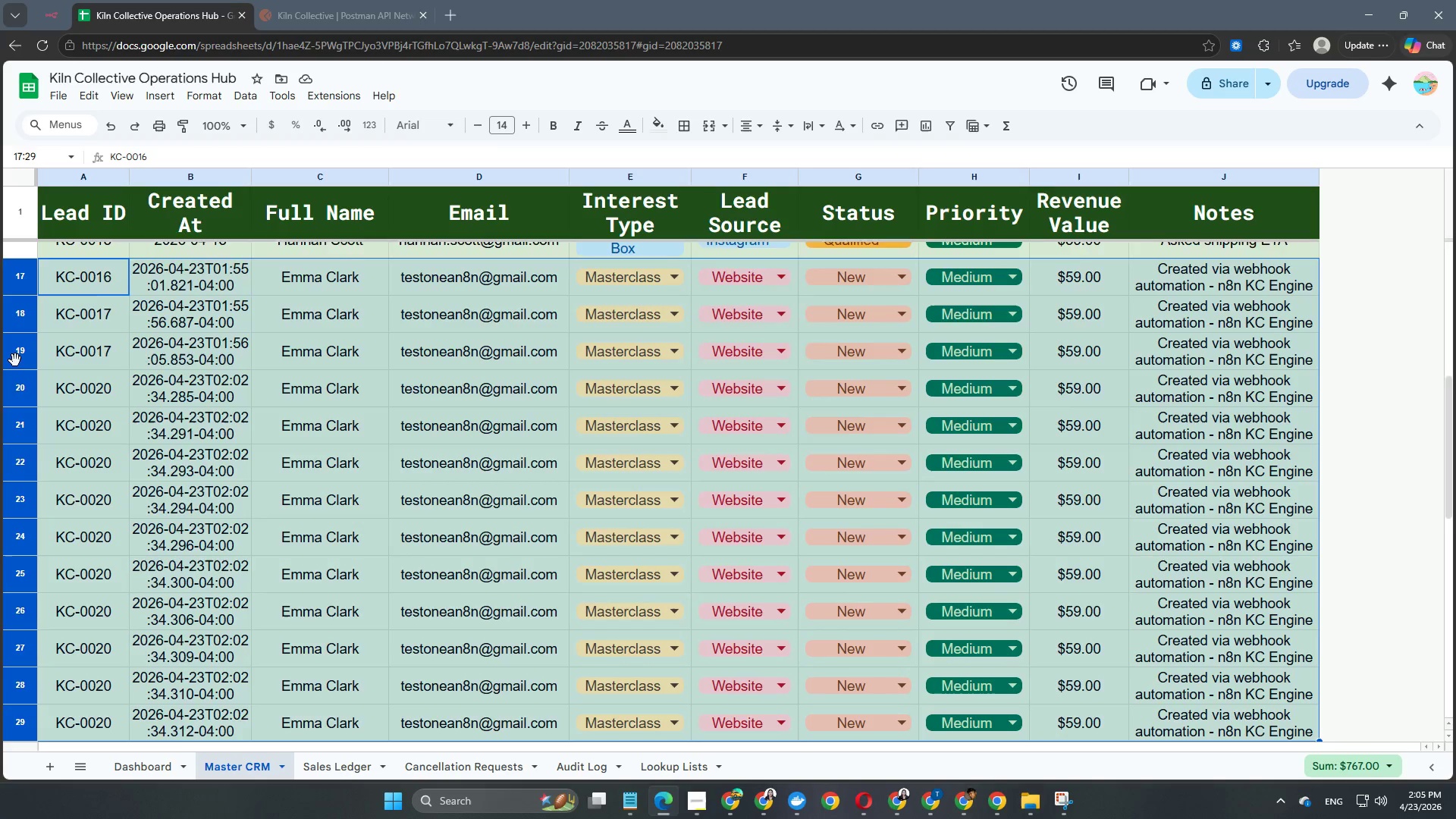 
key(Shift+ArrowDown)
 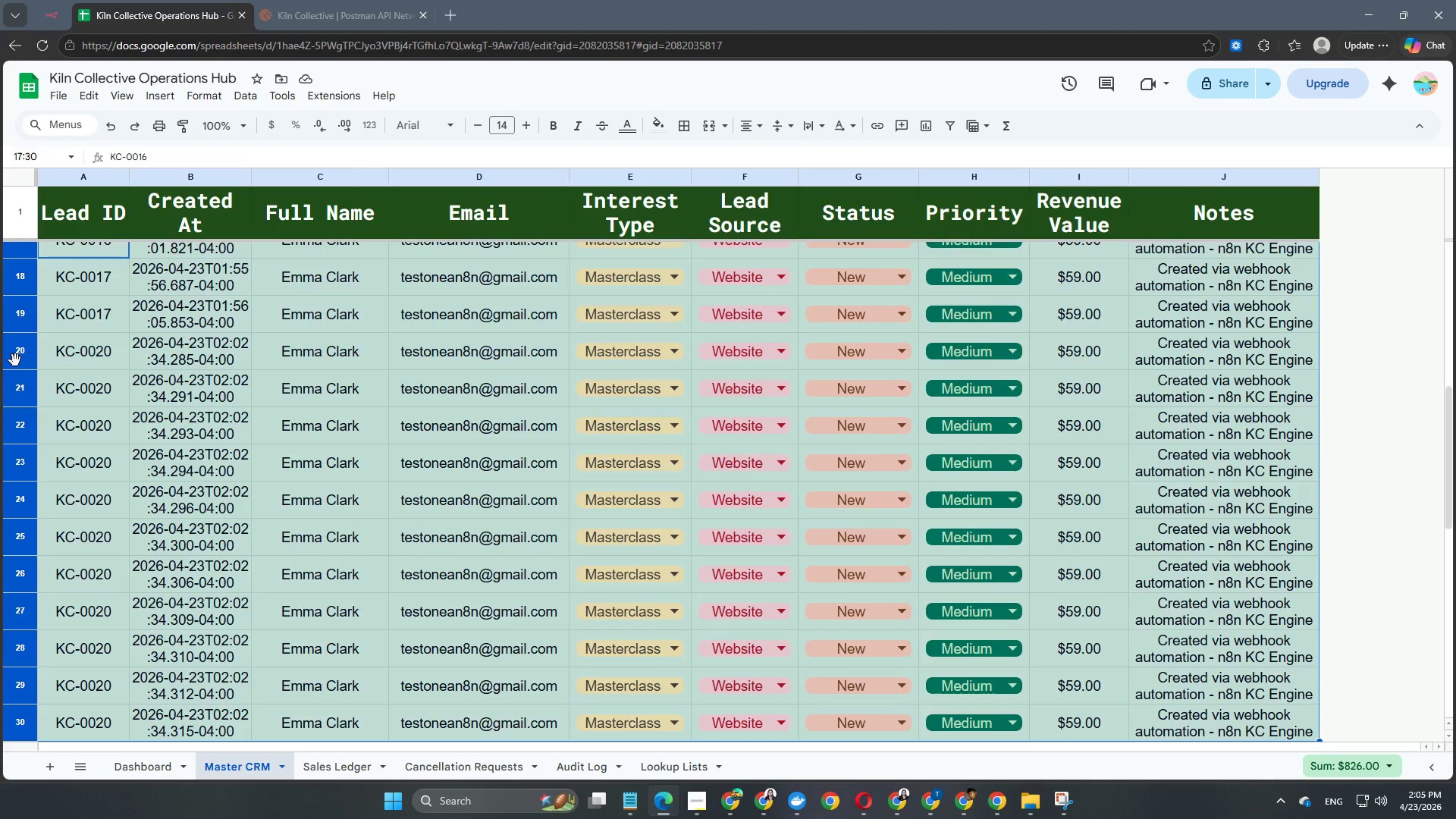 
key(Shift+ArrowDown)
 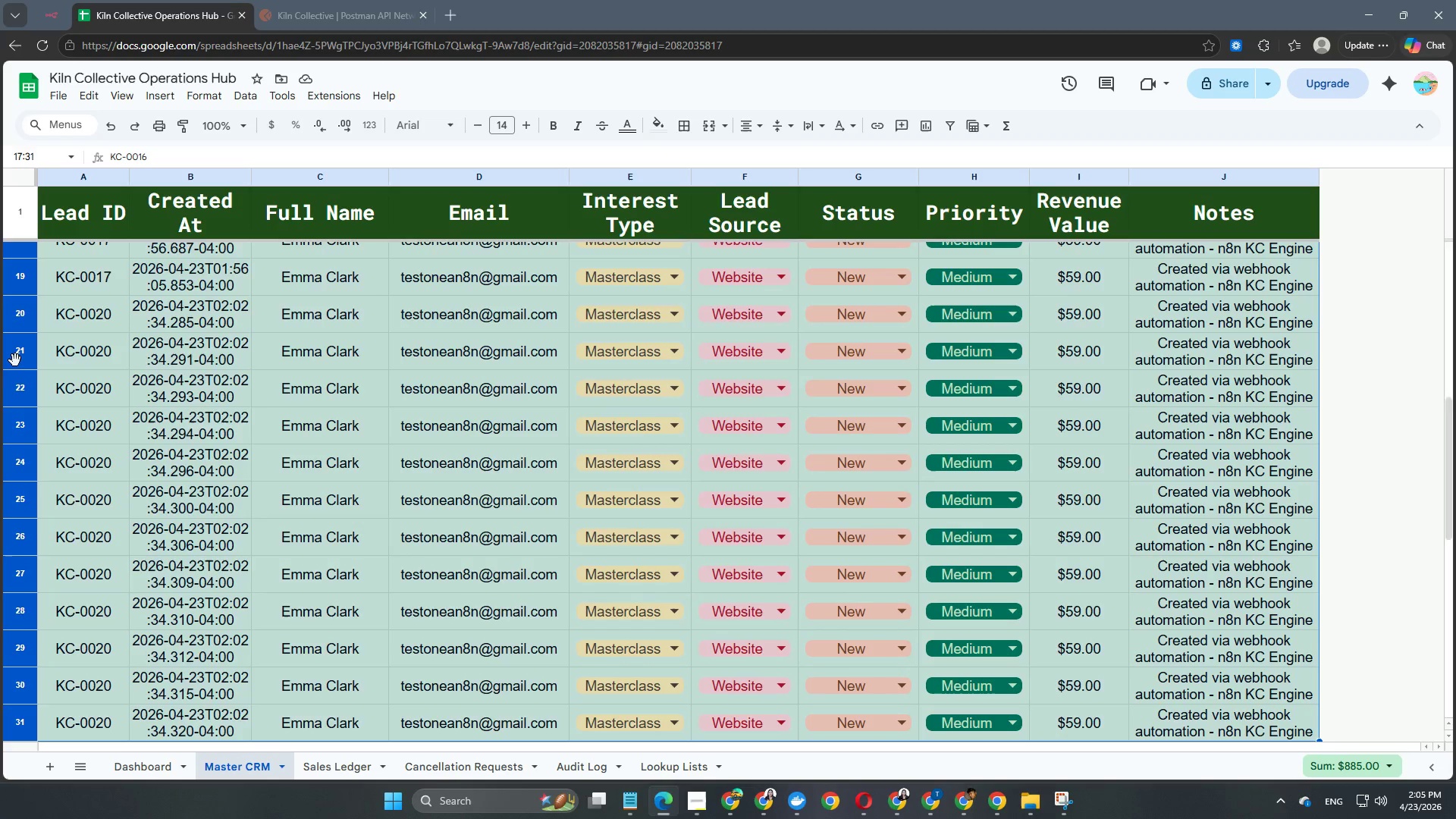 
key(Shift+ArrowDown)
 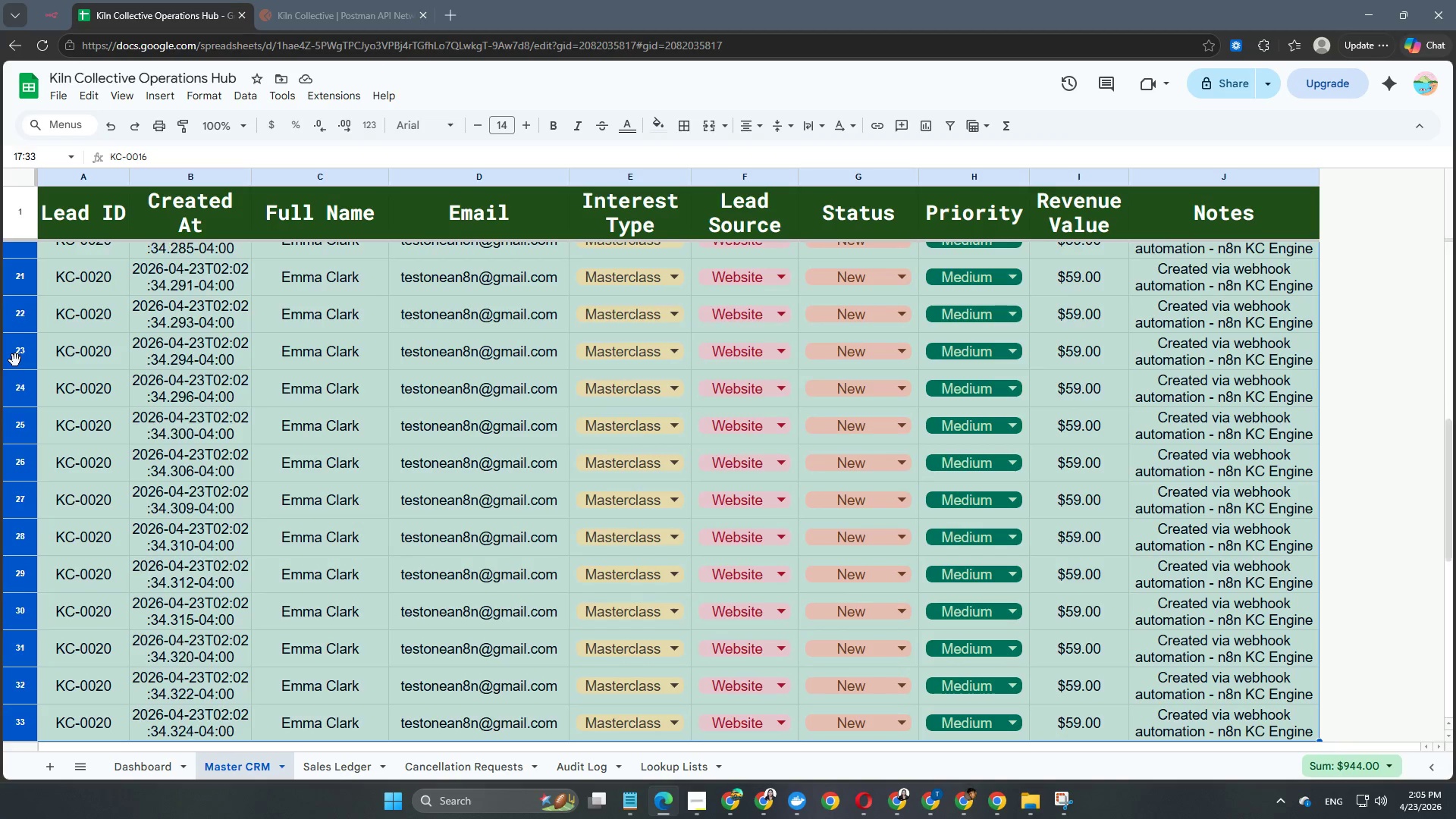 
key(Shift+ArrowDown)
 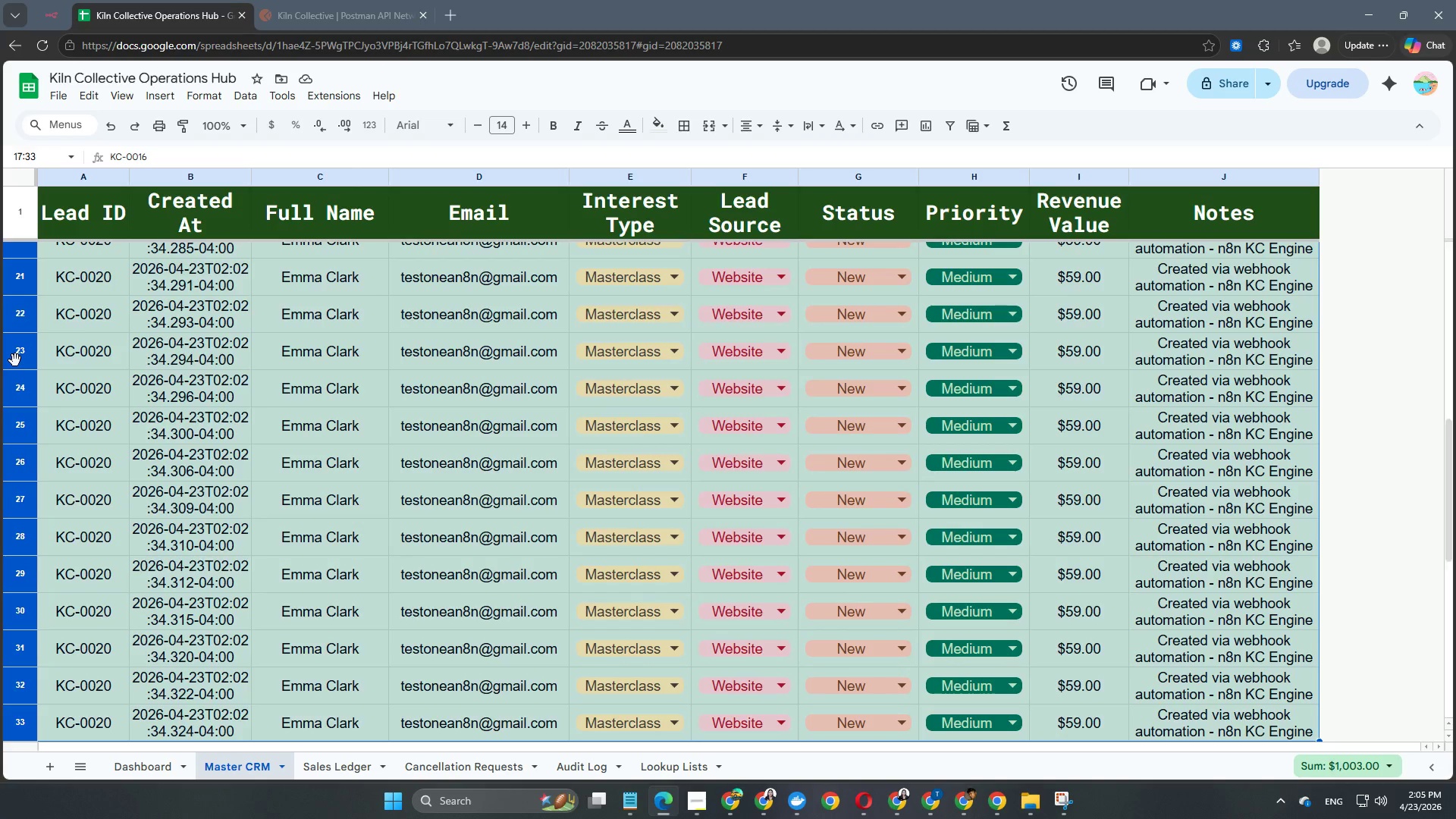 
key(Shift+ArrowDown)
 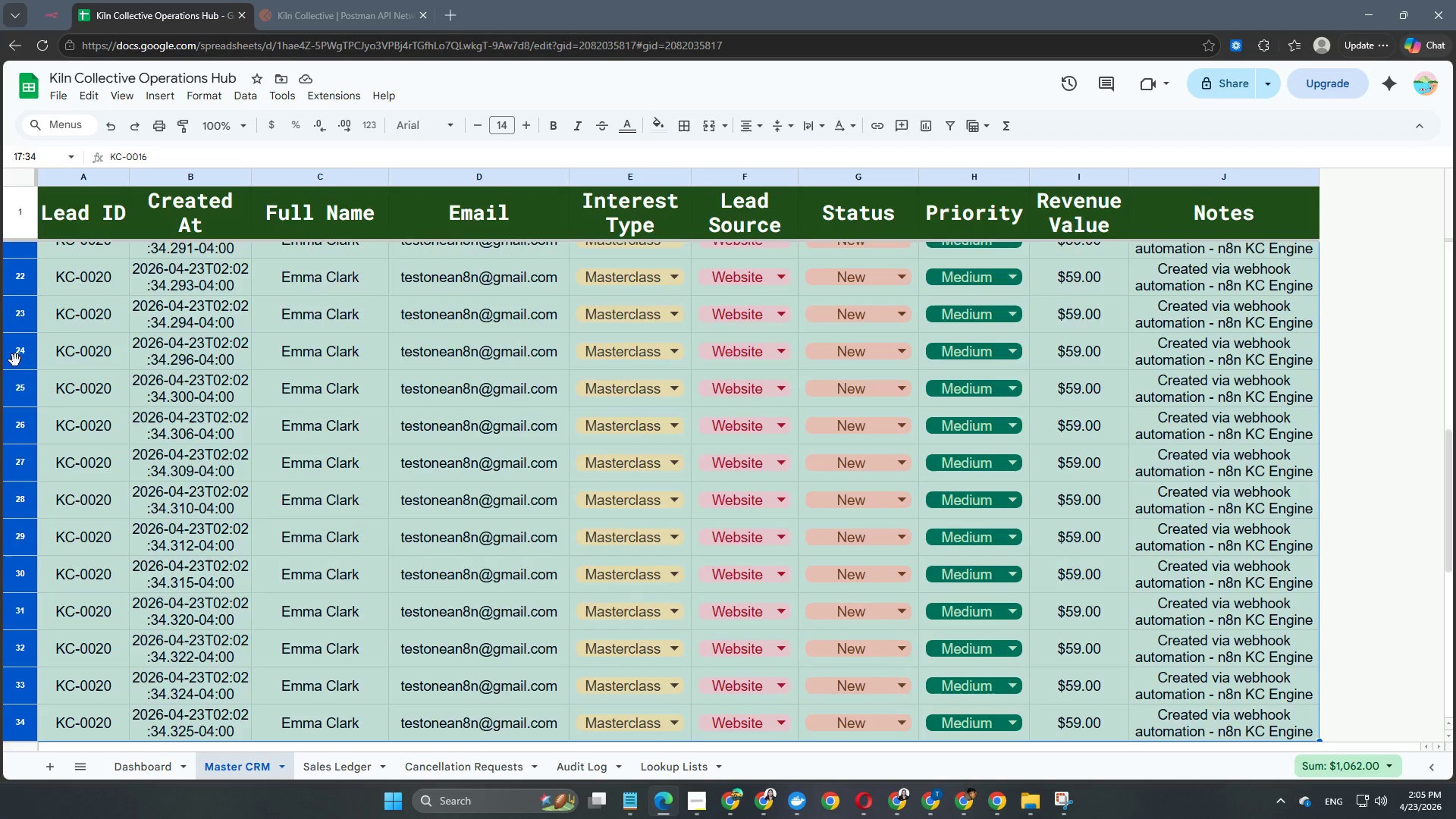 
key(Shift+ArrowDown)
 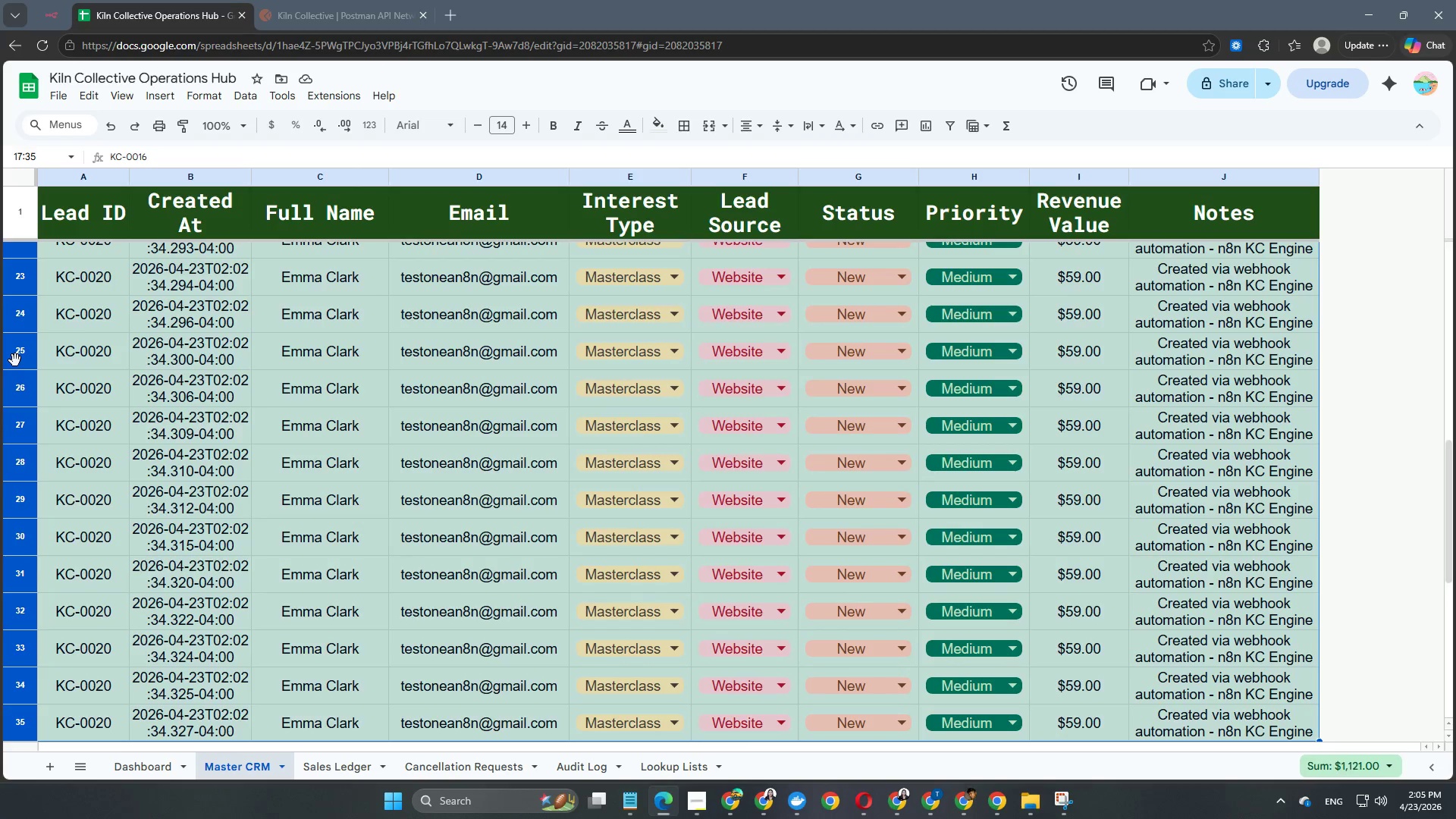 
key(Shift+ArrowDown)
 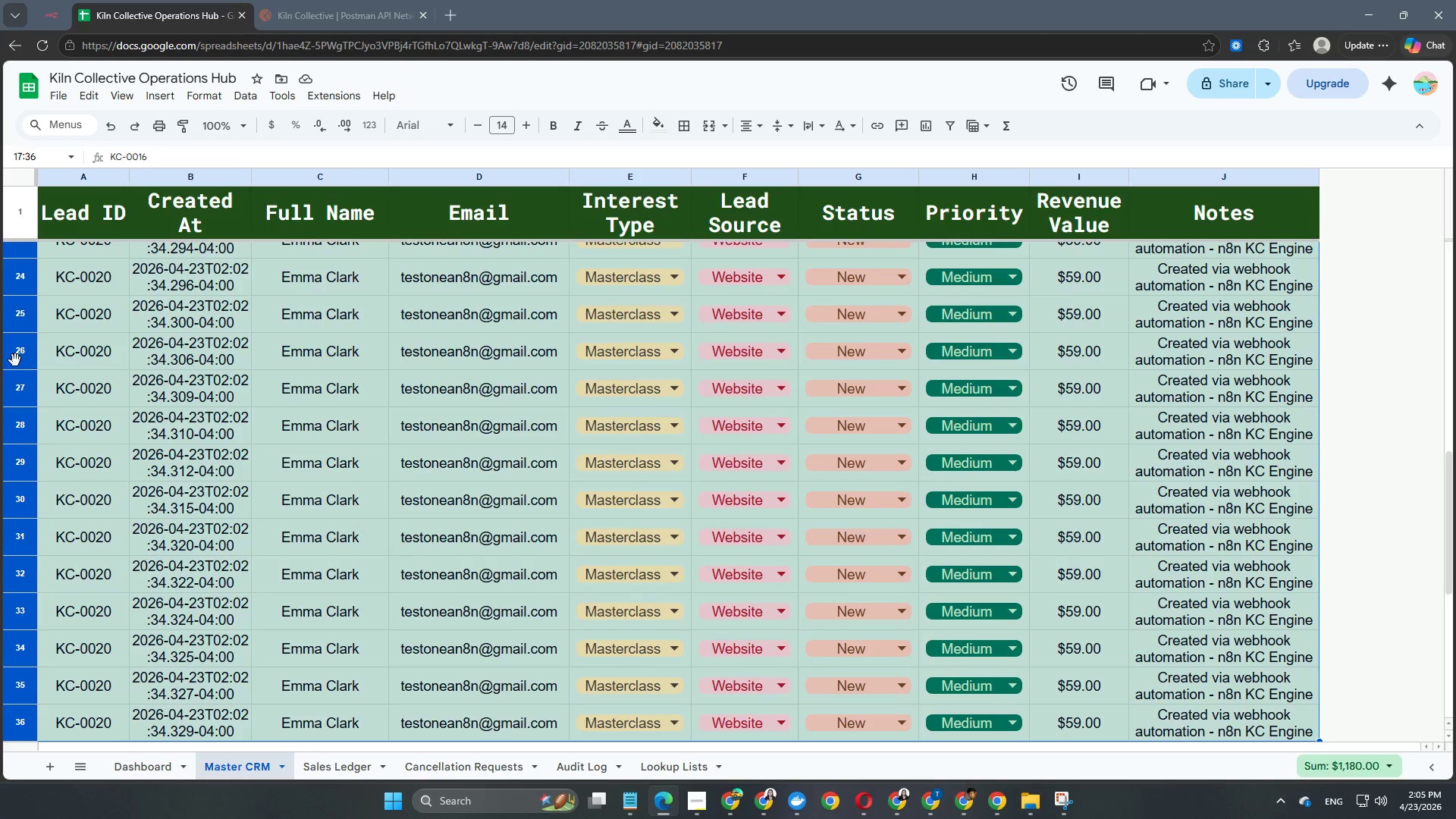 
key(Shift+ArrowDown)
 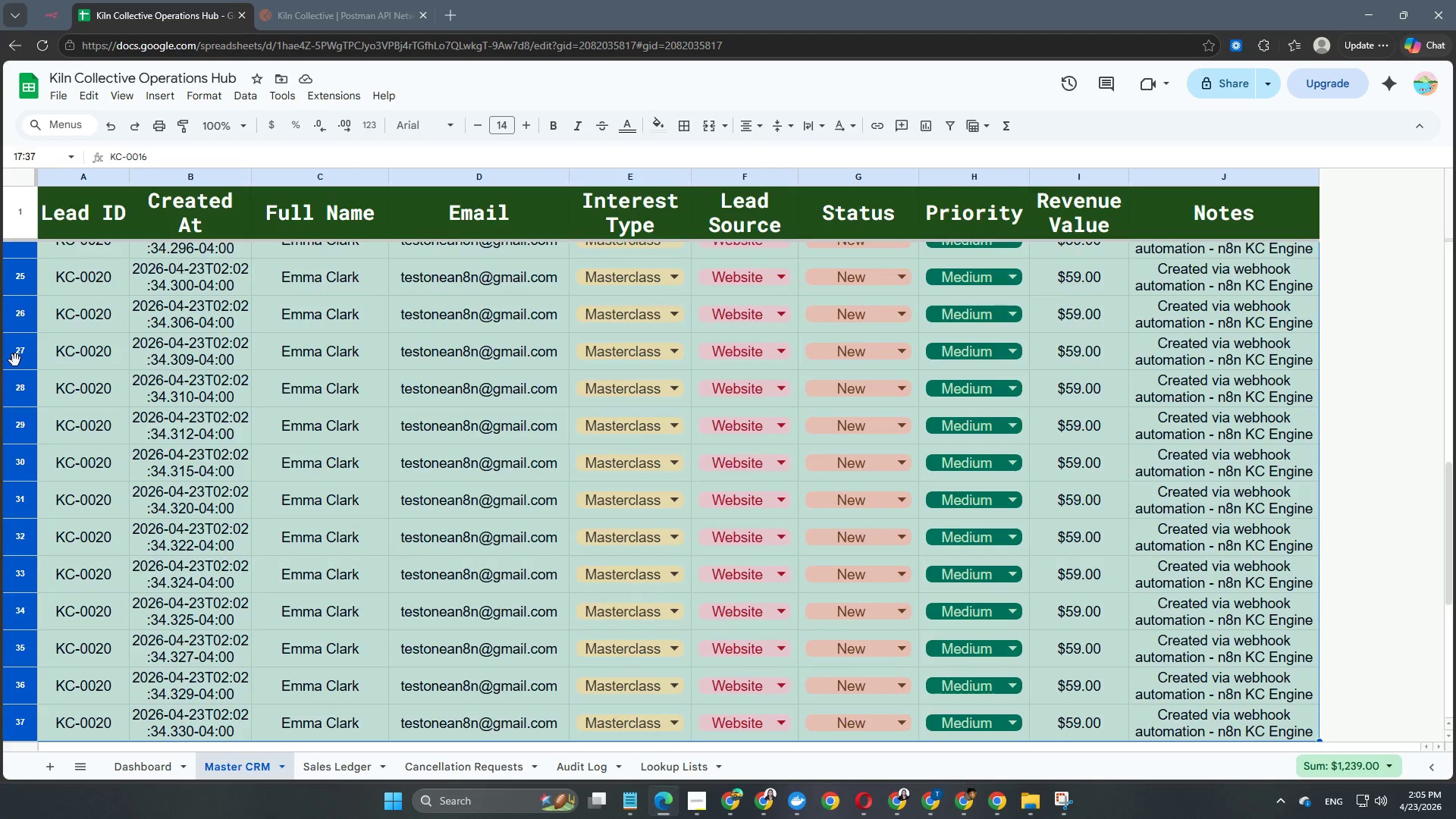 
key(Shift+ArrowDown)
 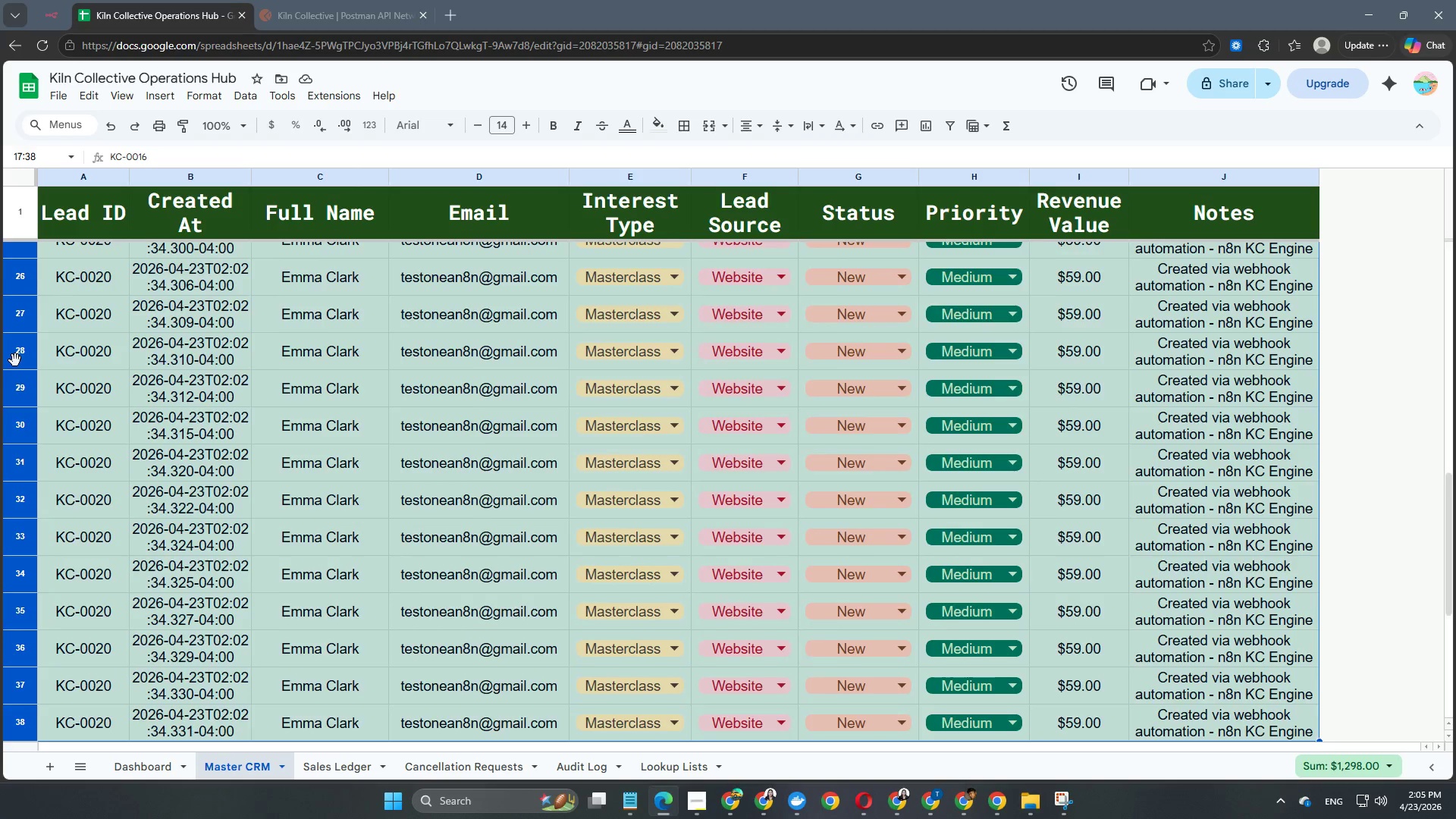 
key(Shift+ArrowDown)
 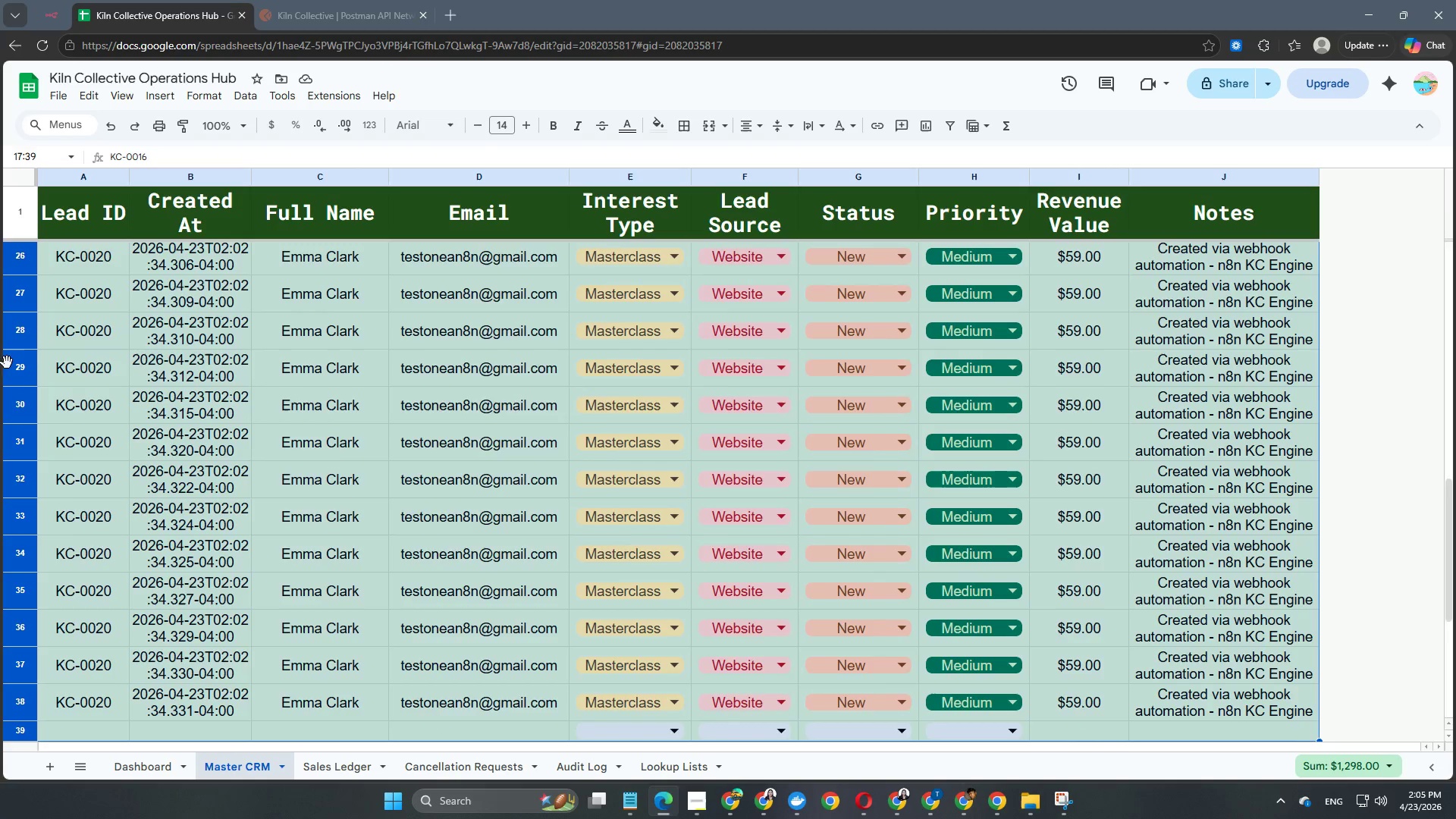 
scroll: coordinate [141, 513], scroll_direction: down, amount: 2.0
 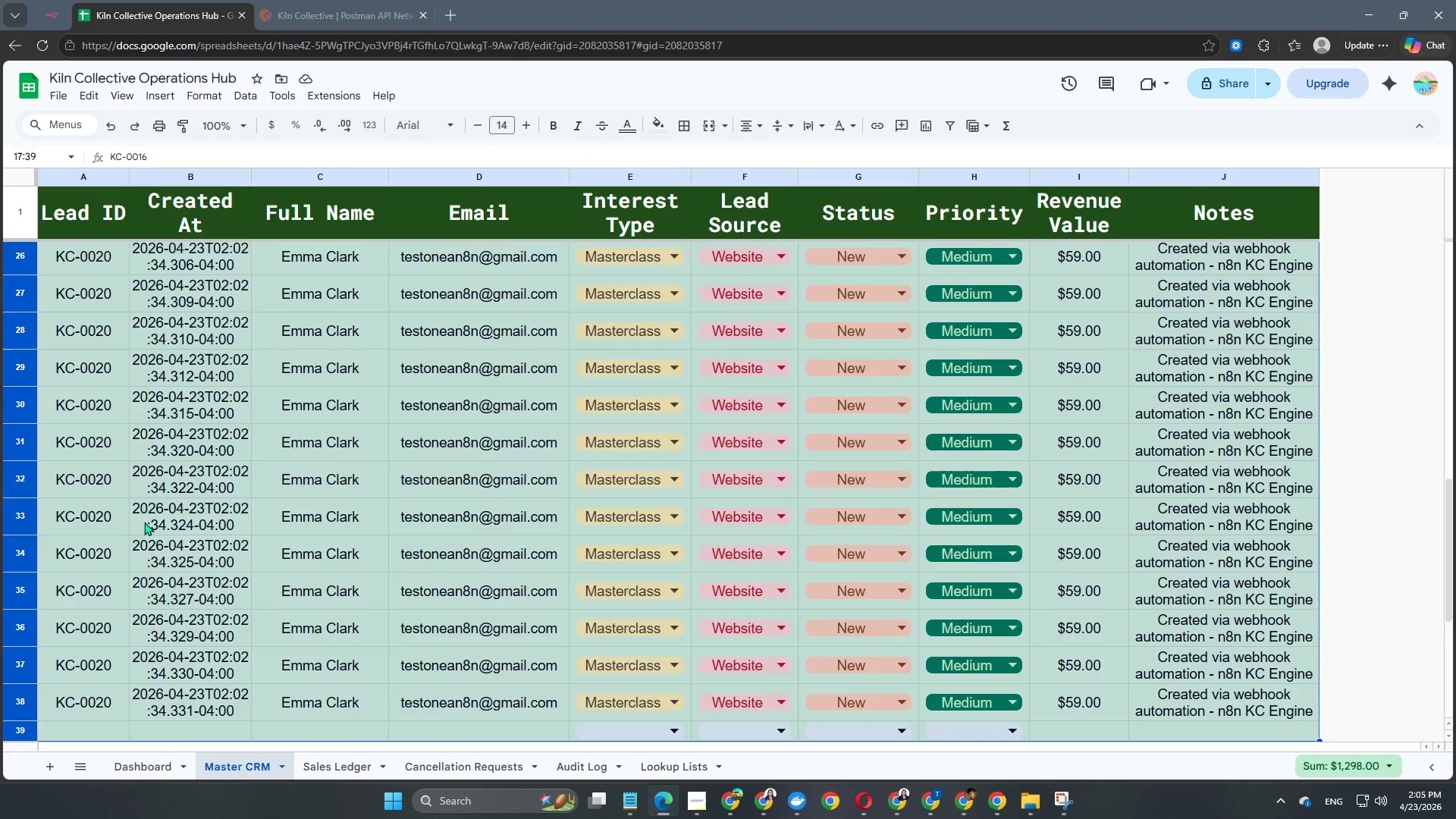 
key(Shift+ArrowUp)
 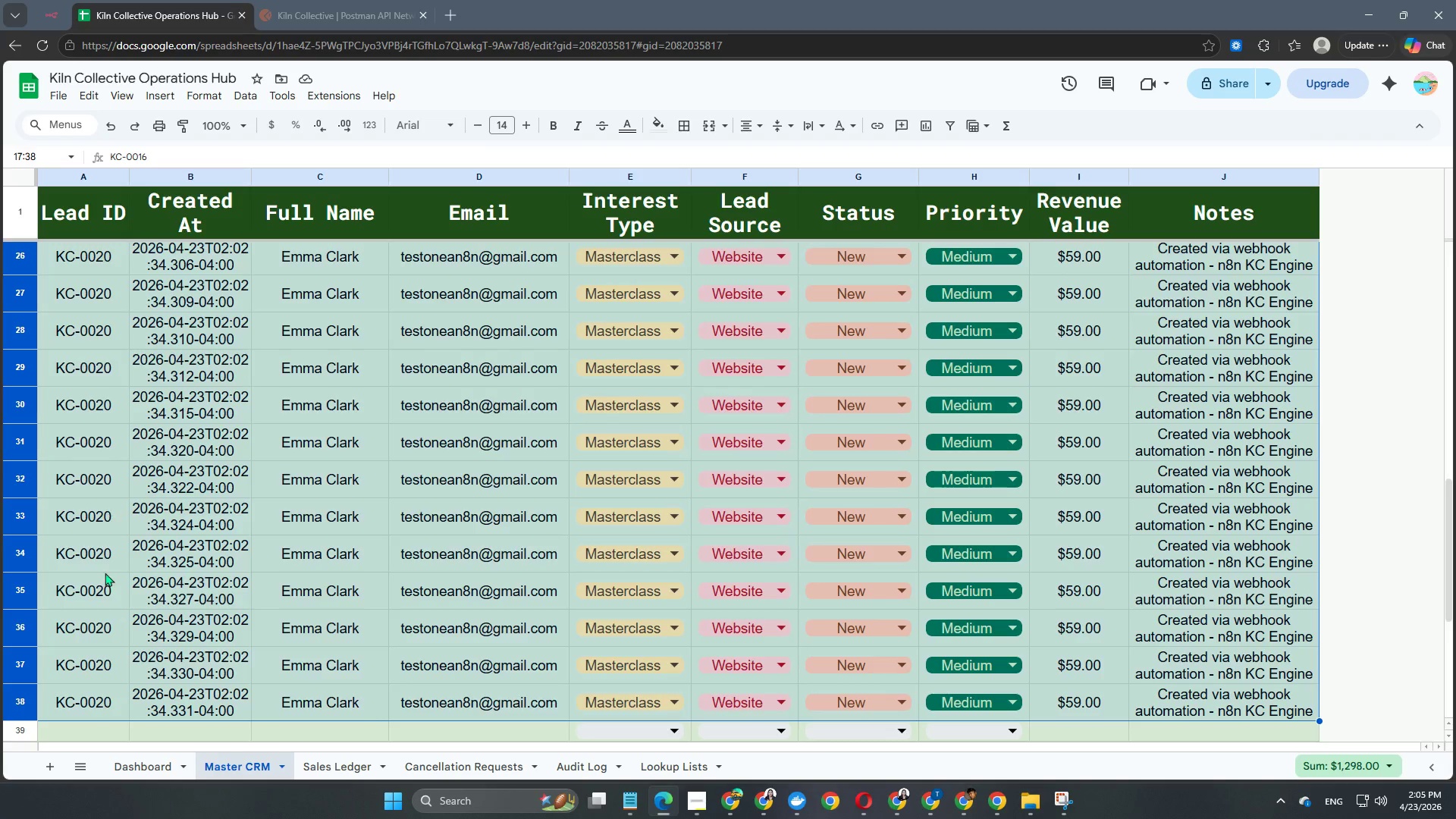 
scroll: coordinate [207, 520], scroll_direction: up, amount: 9.0
 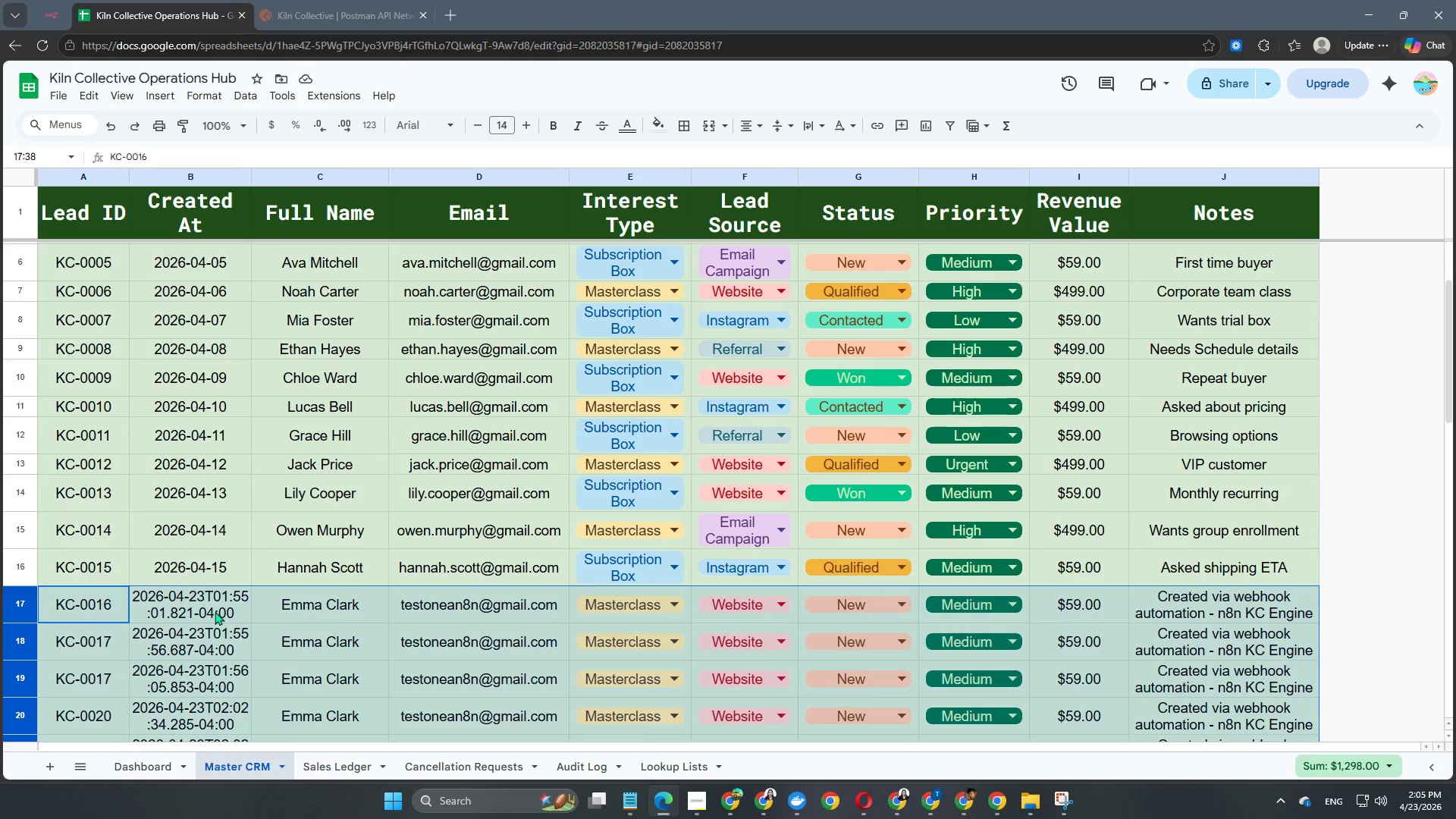 
right_click([215, 611])
 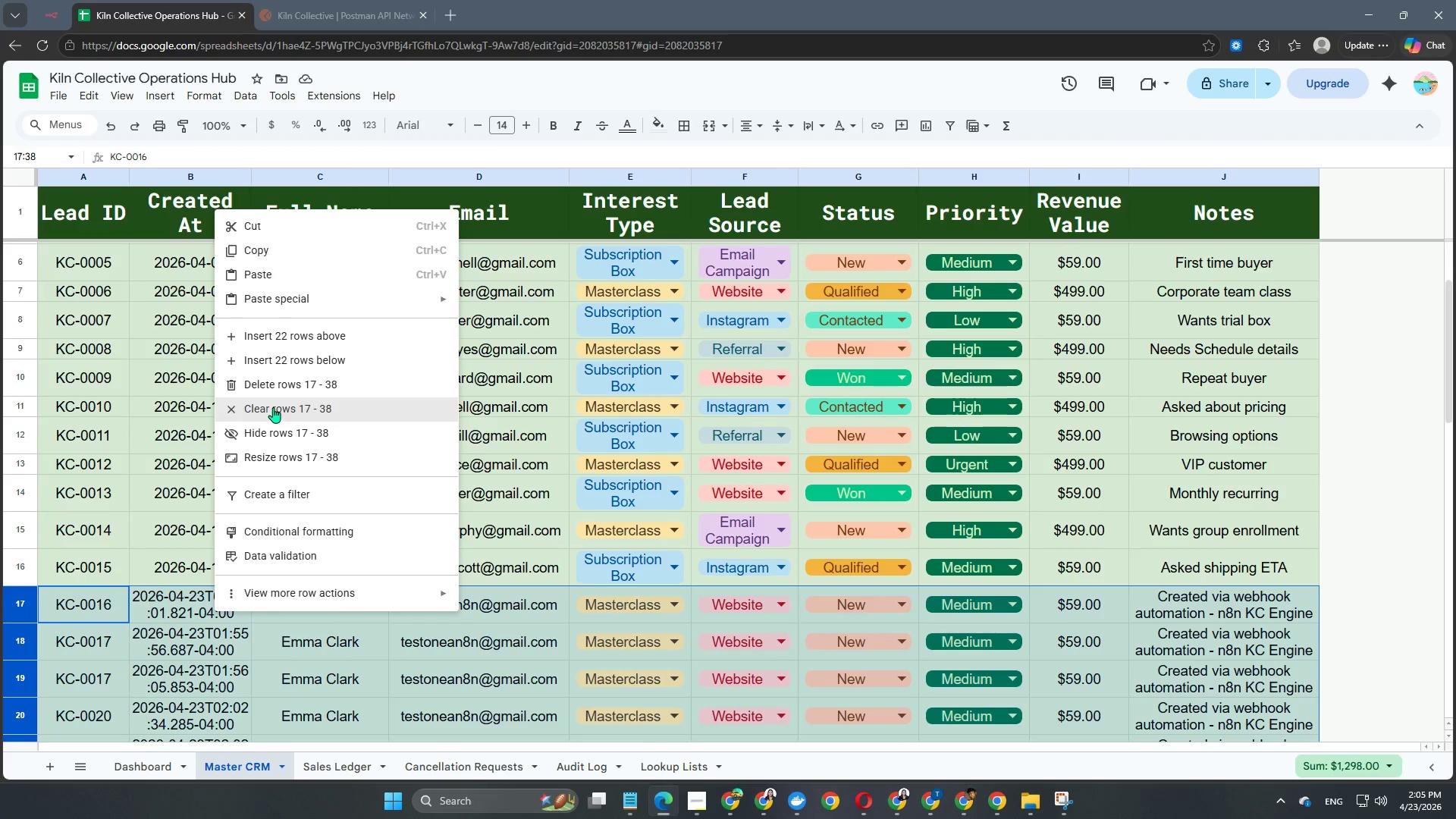 
left_click([275, 404])
 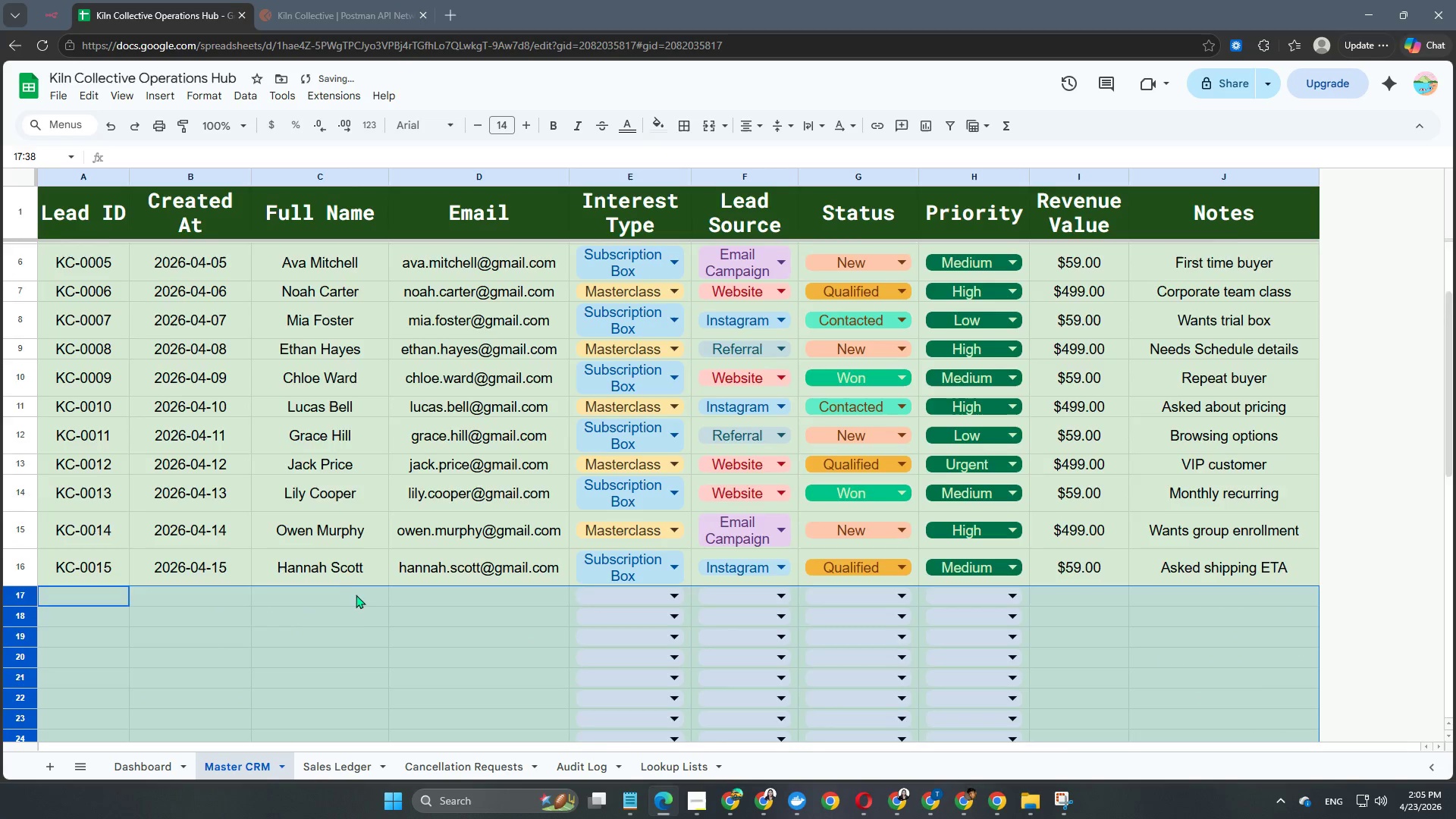 
left_click([337, 652])
 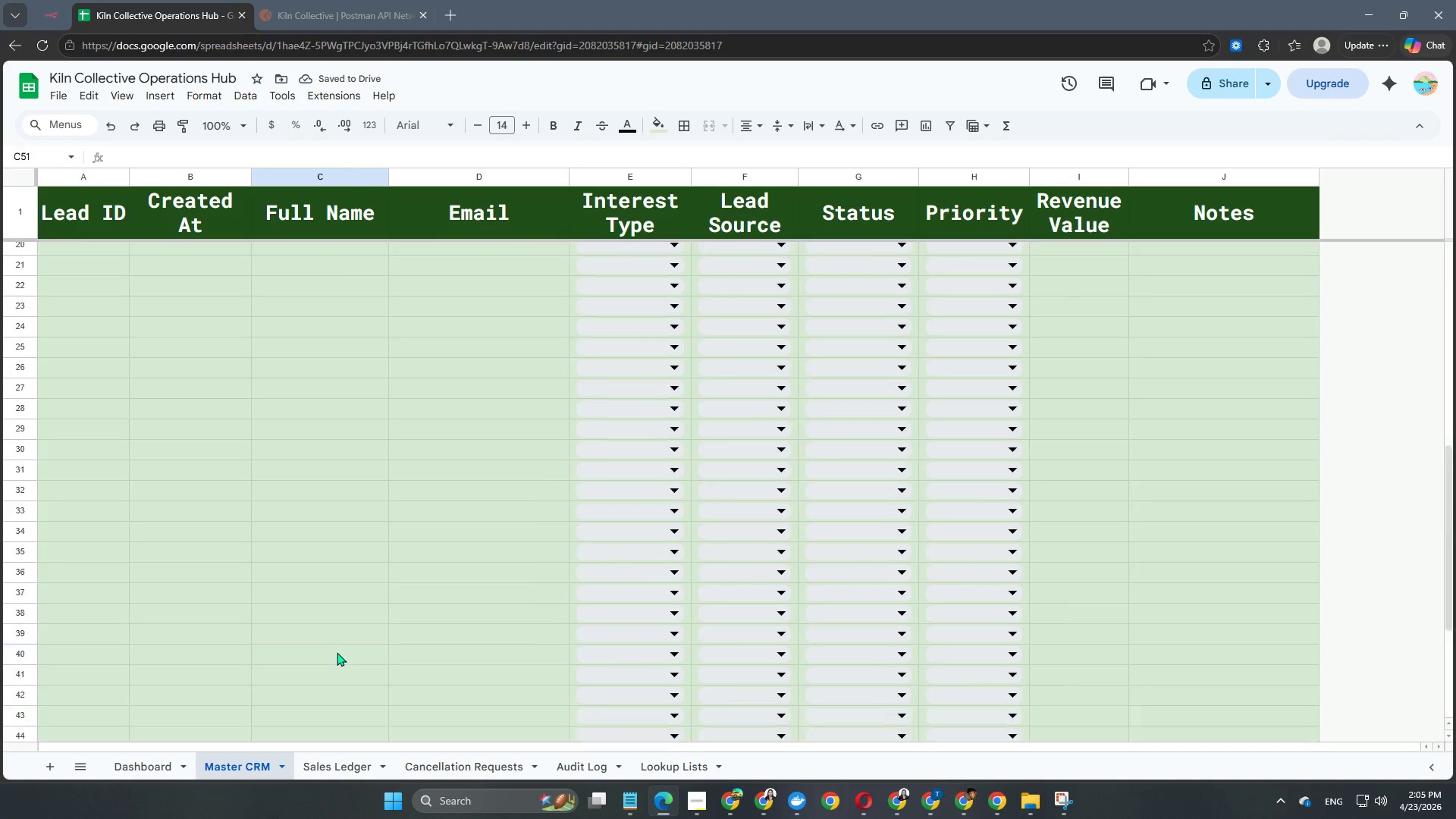 
scroll: coordinate [337, 652], scroll_direction: down, amount: 15.0
 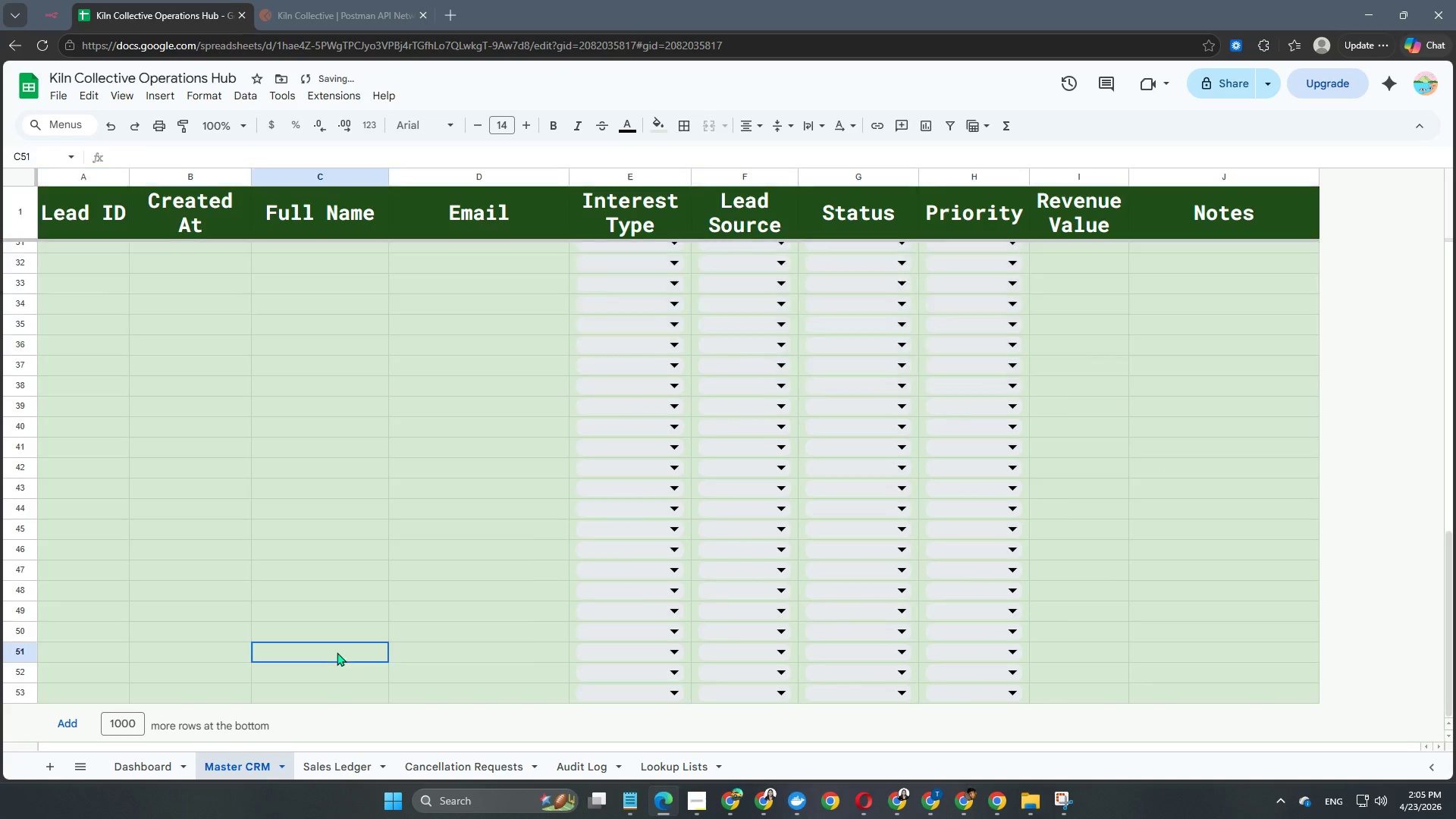 
scroll: coordinate [337, 652], scroll_direction: up, amount: 12.0
 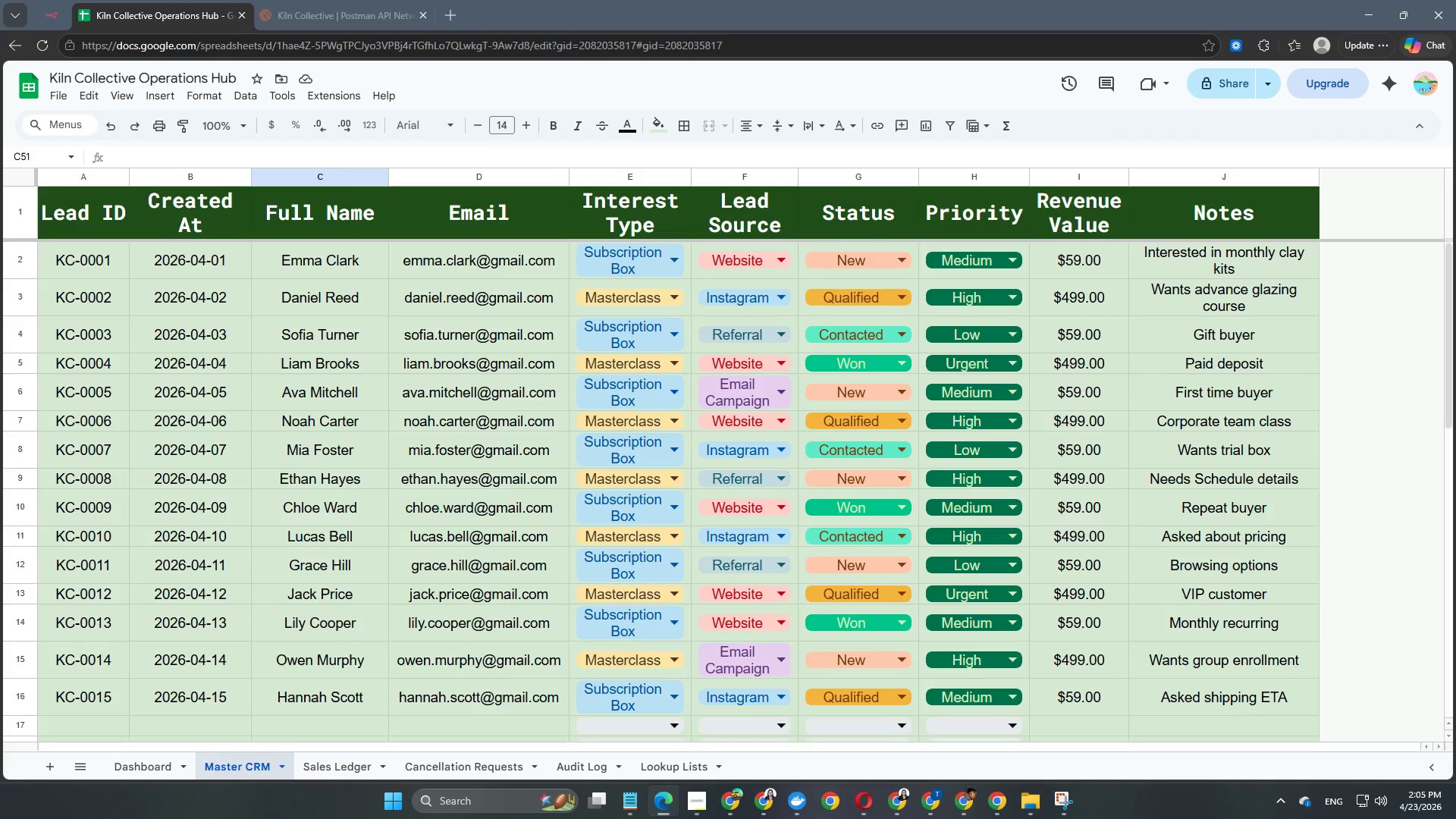 
wait(8.0)
 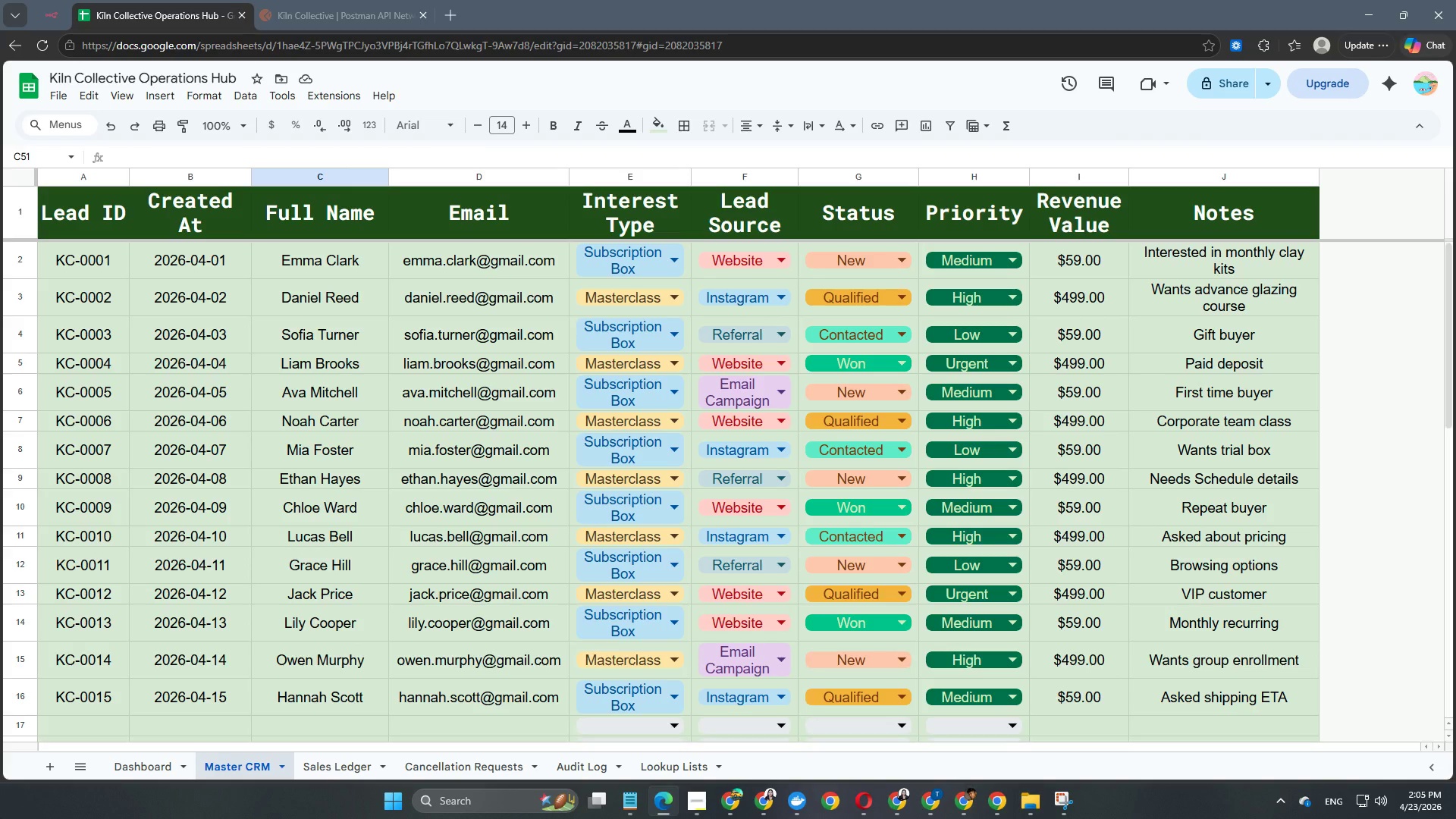 
scroll: coordinate [10, 809], scroll_direction: up, amount: 1.0
 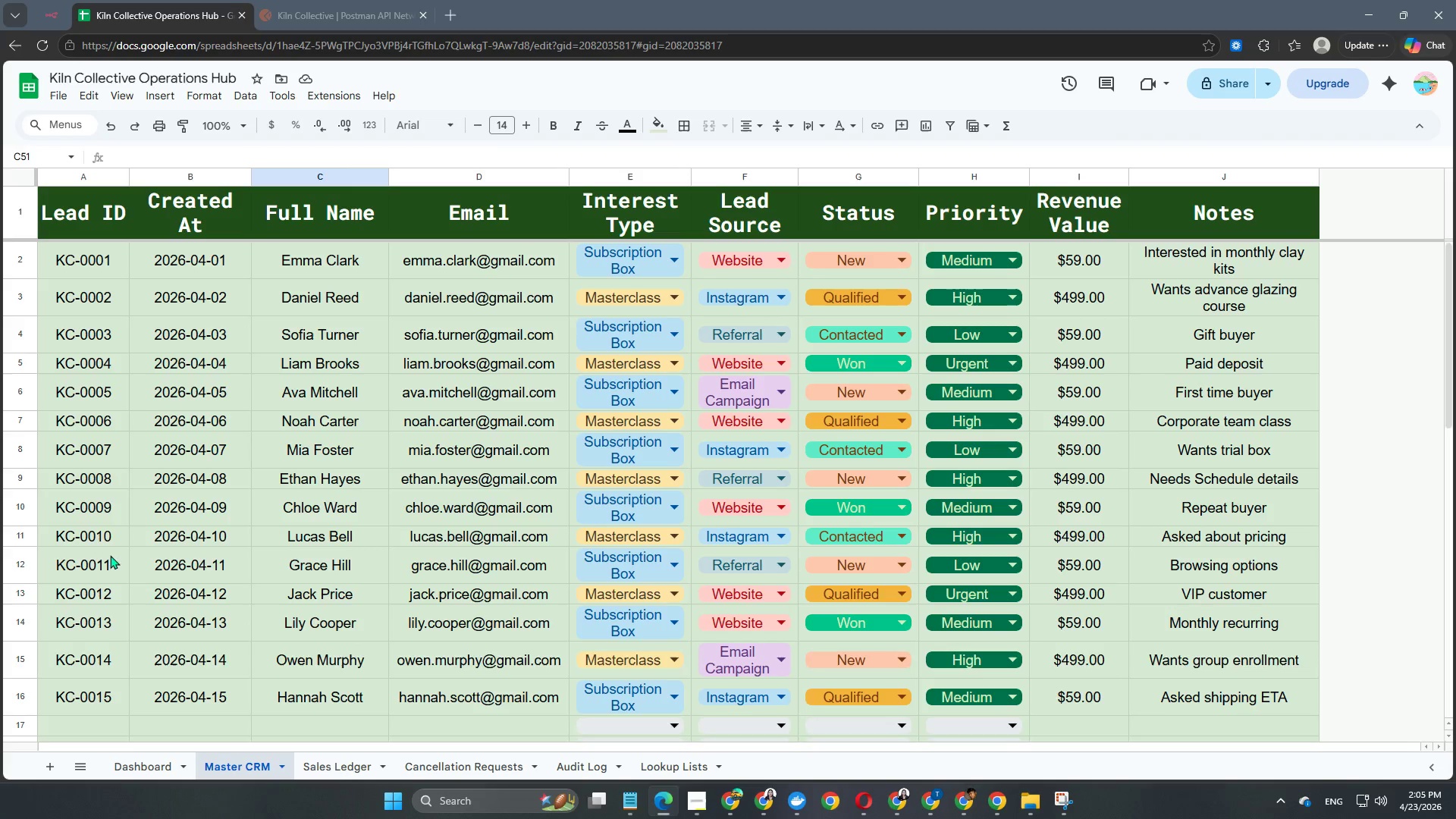 
scroll: coordinate [293, 550], scroll_direction: down, amount: 2.0
 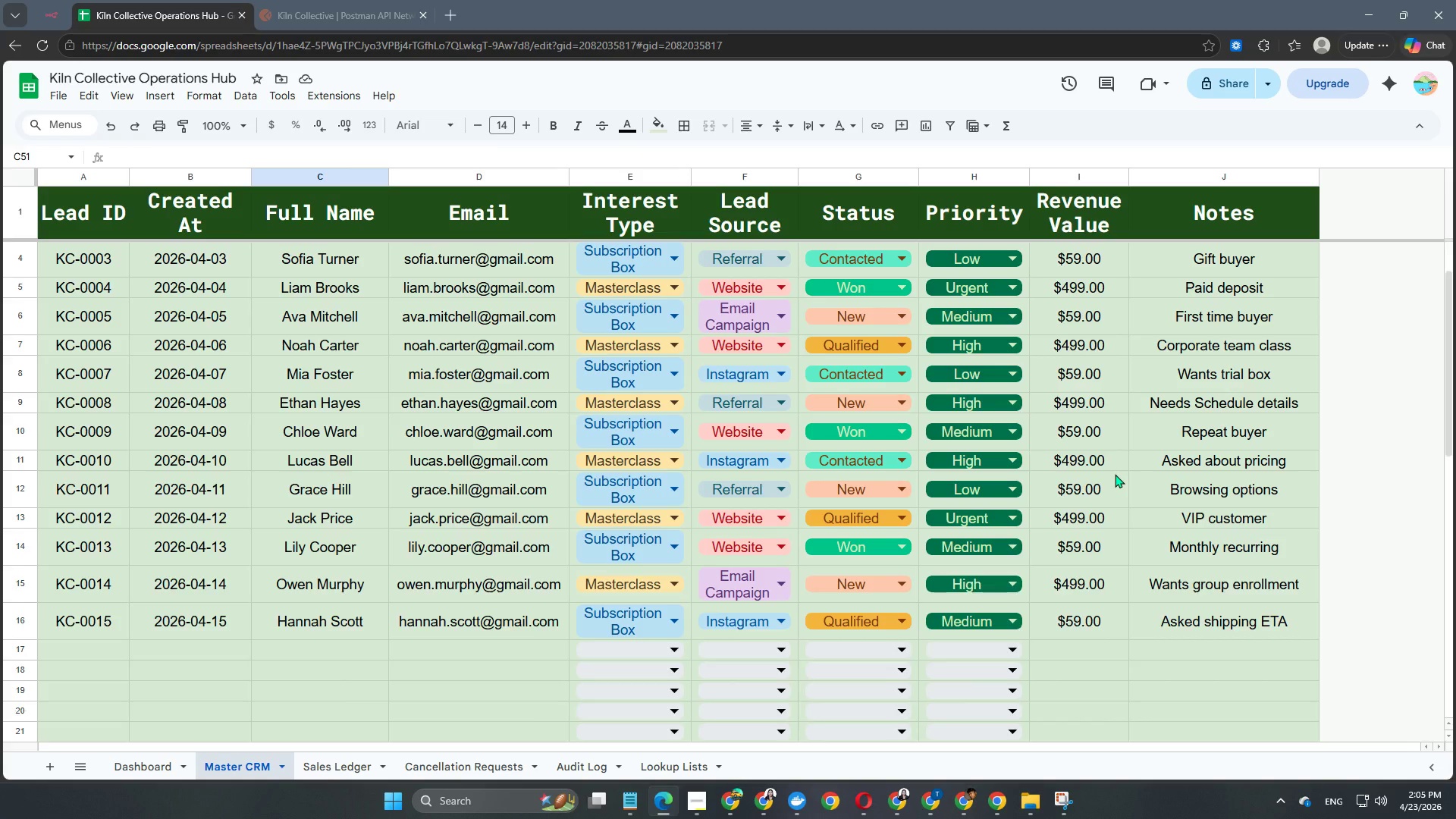 
wait(15.66)
 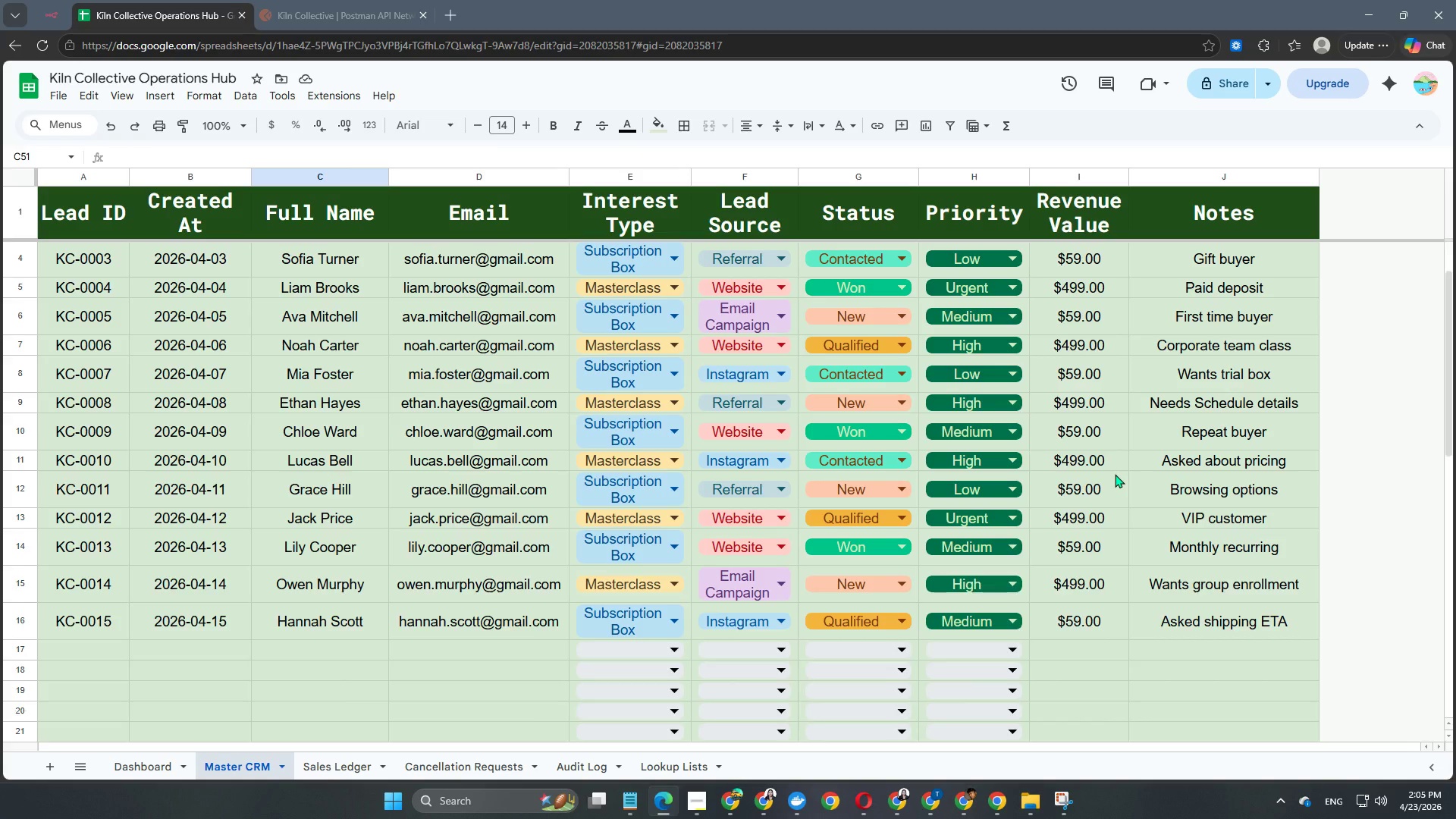 
left_click([52, 5])
 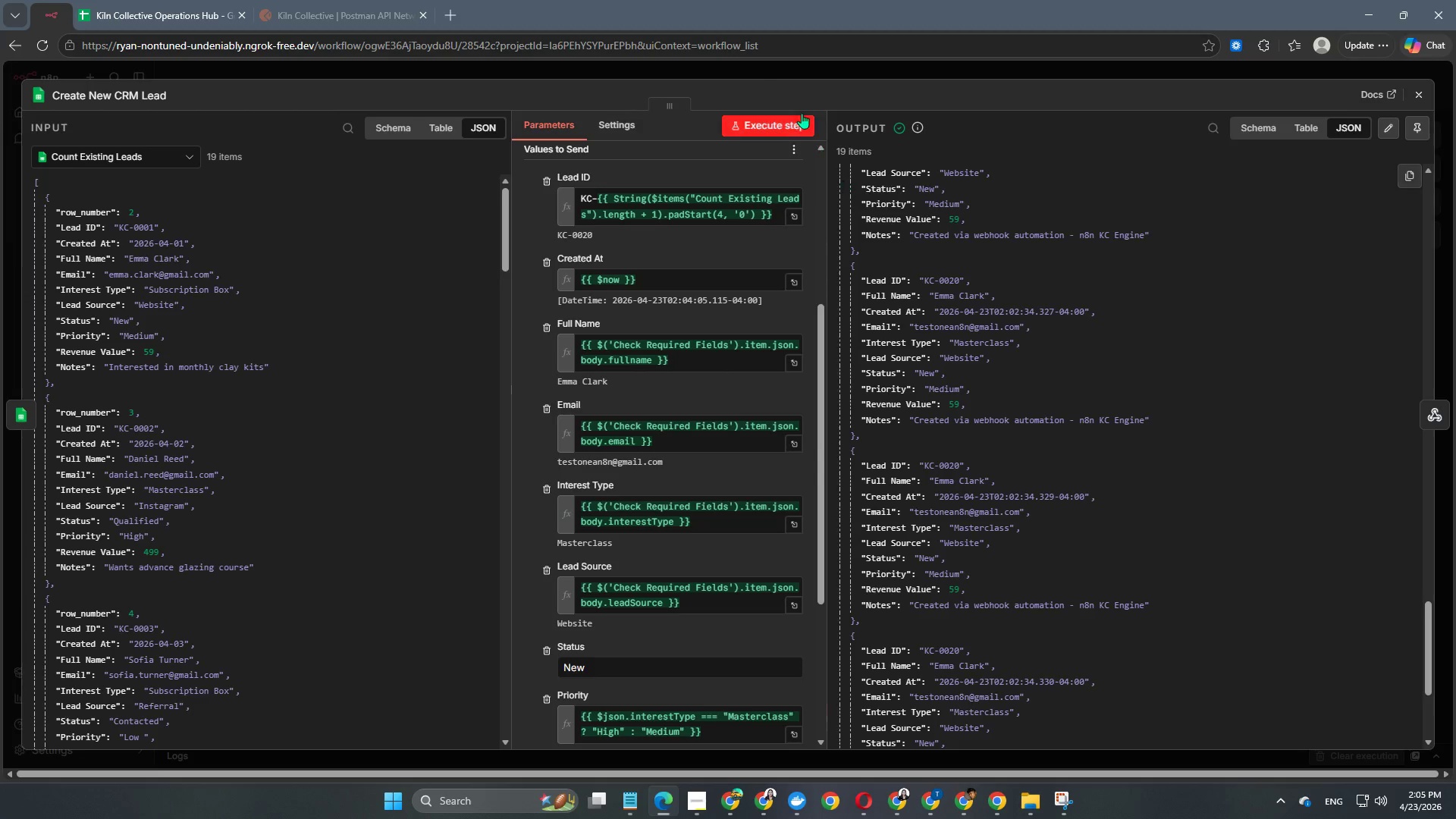 
left_click([762, 70])
 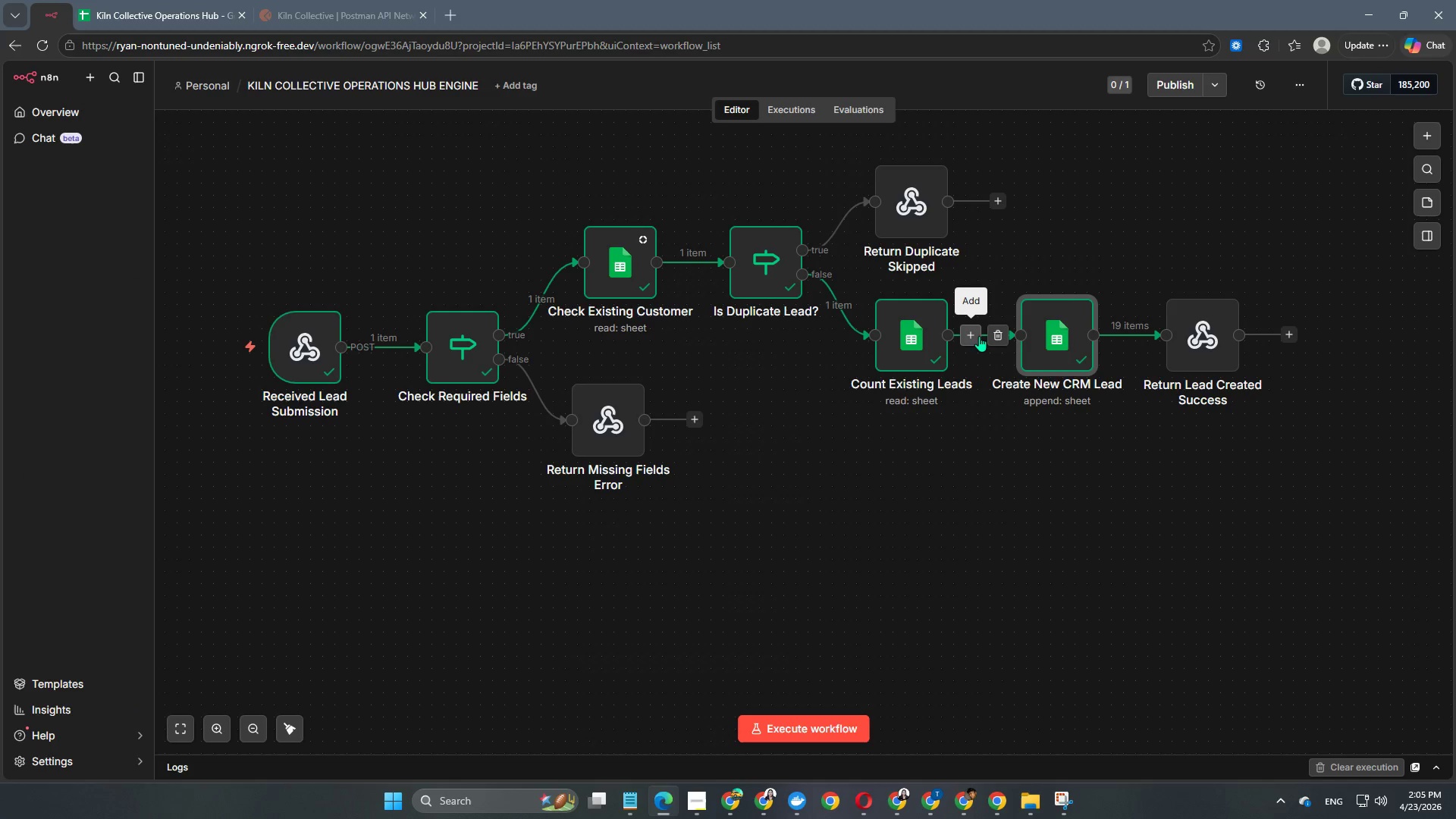 
left_click([975, 334])
 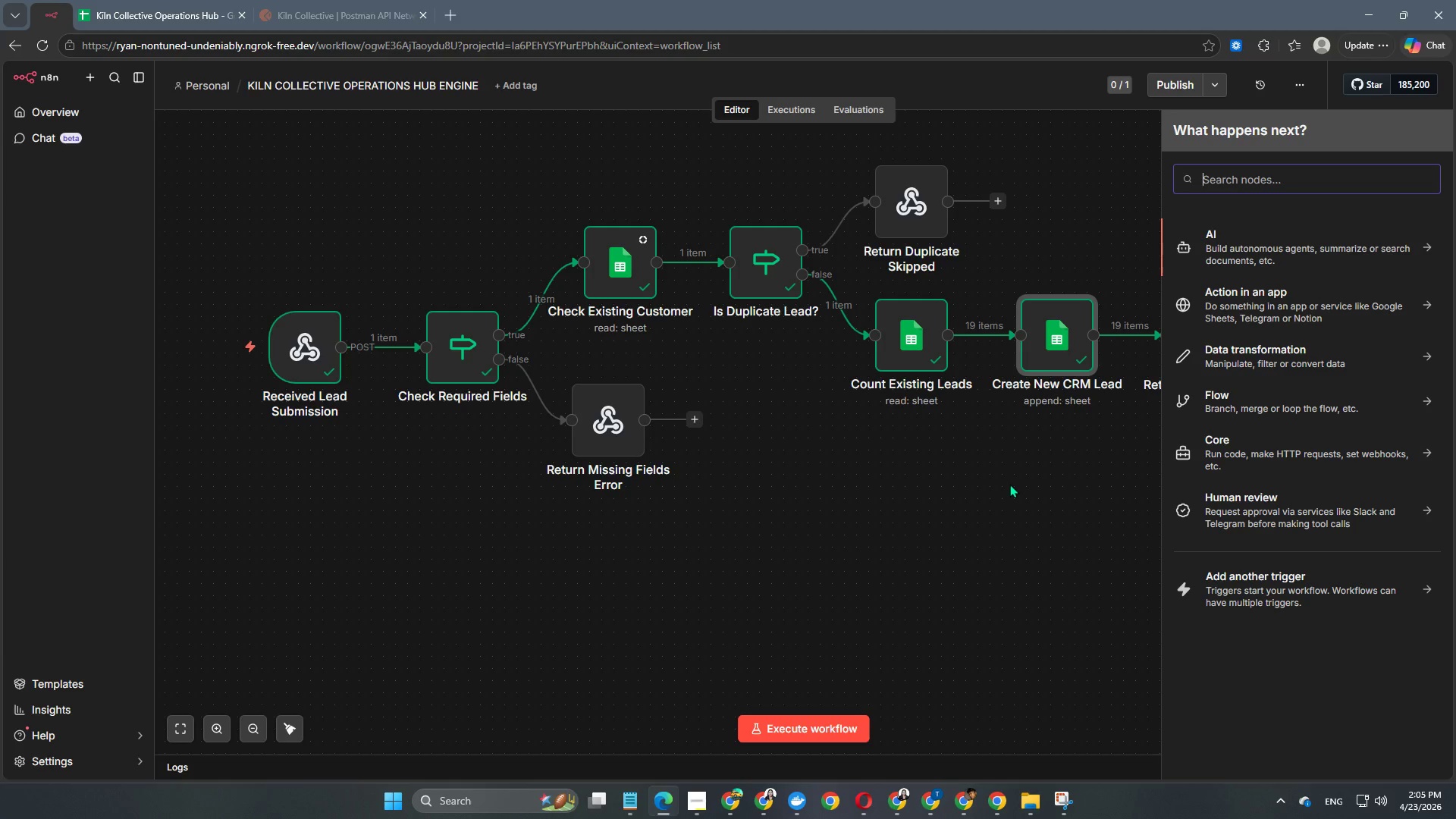 
wait(7.17)
 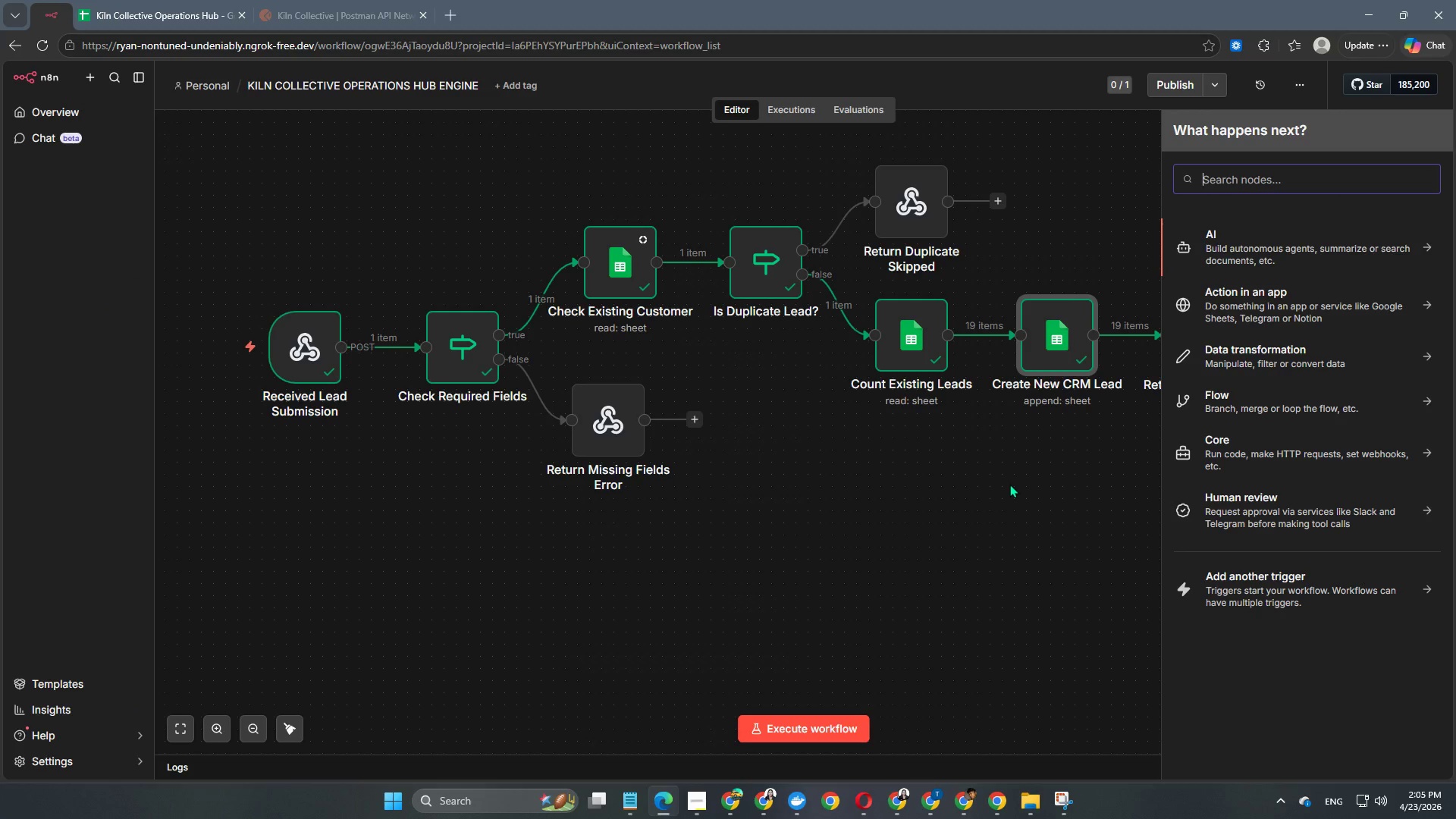 
type(code)
 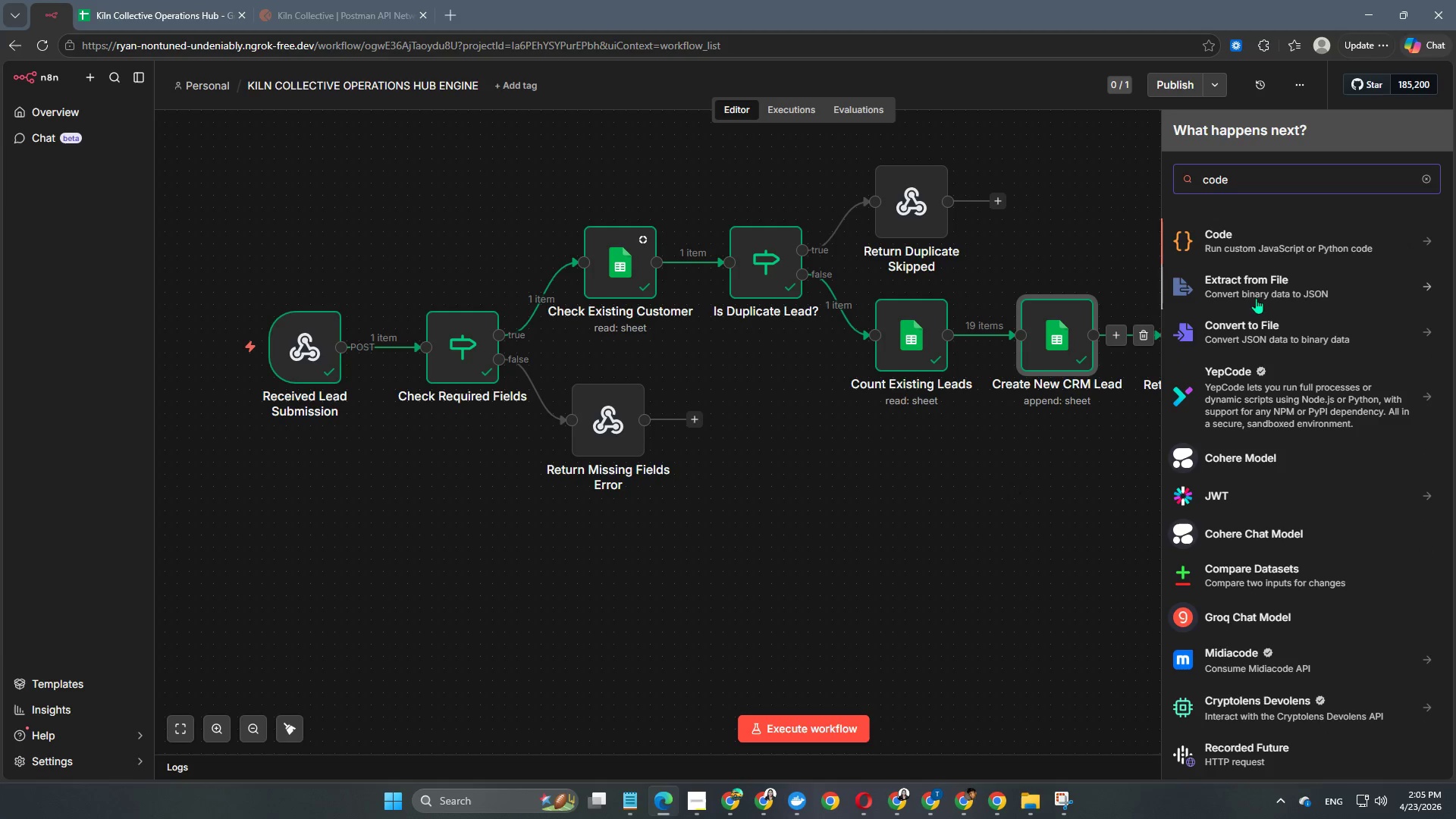 
left_click([1265, 244])
 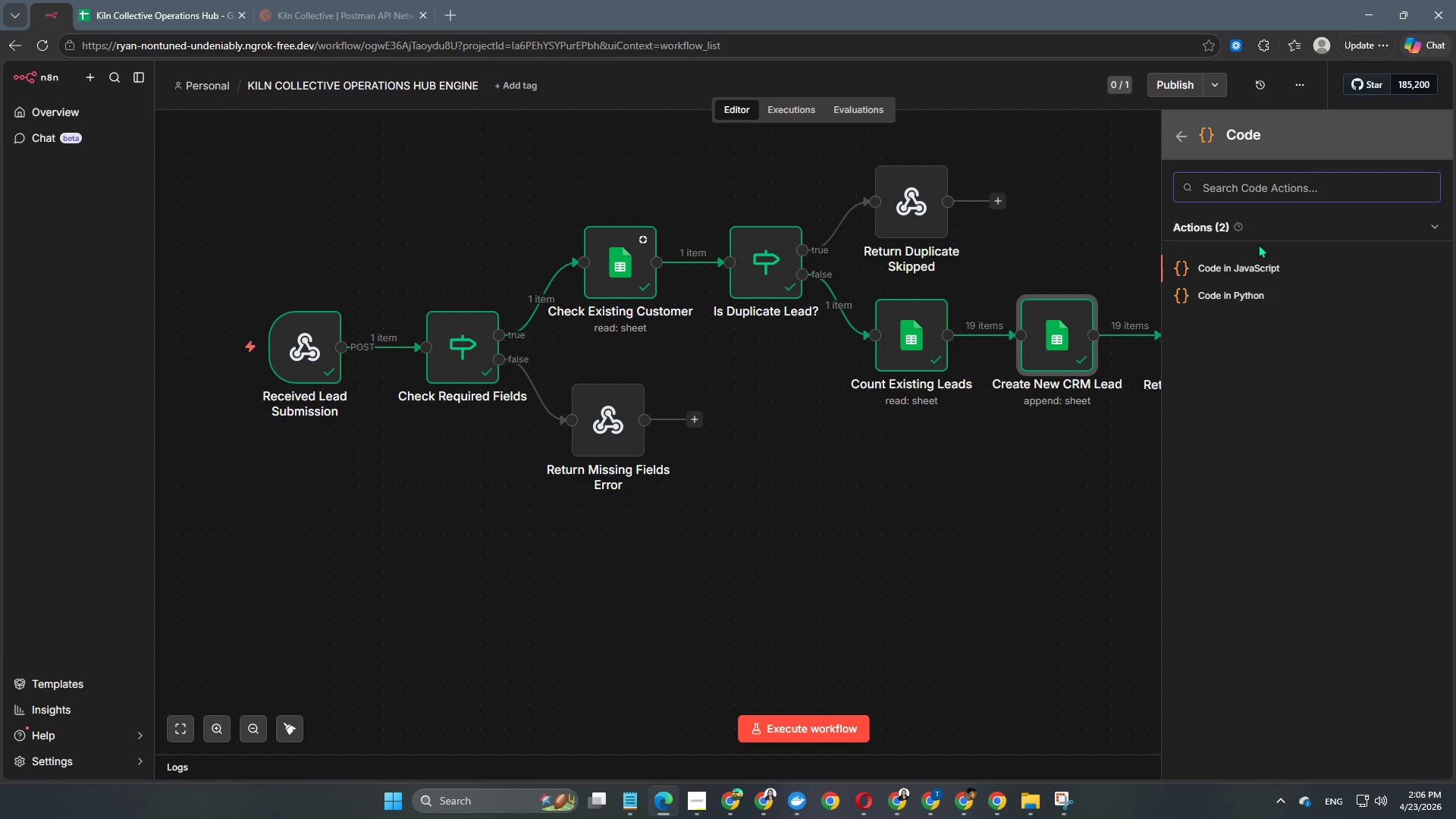 
wait(9.98)
 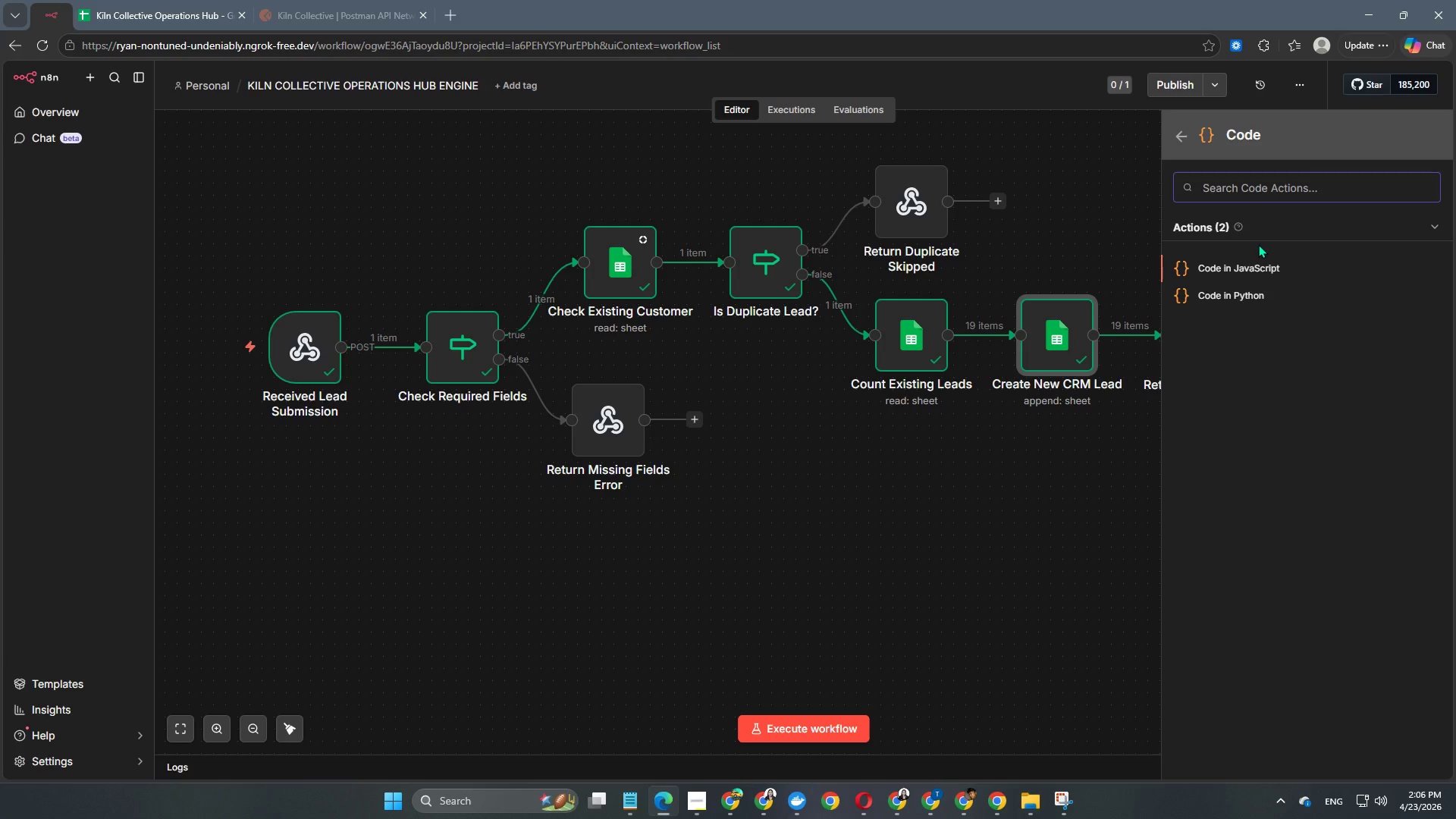 
left_click([1226, 275])
 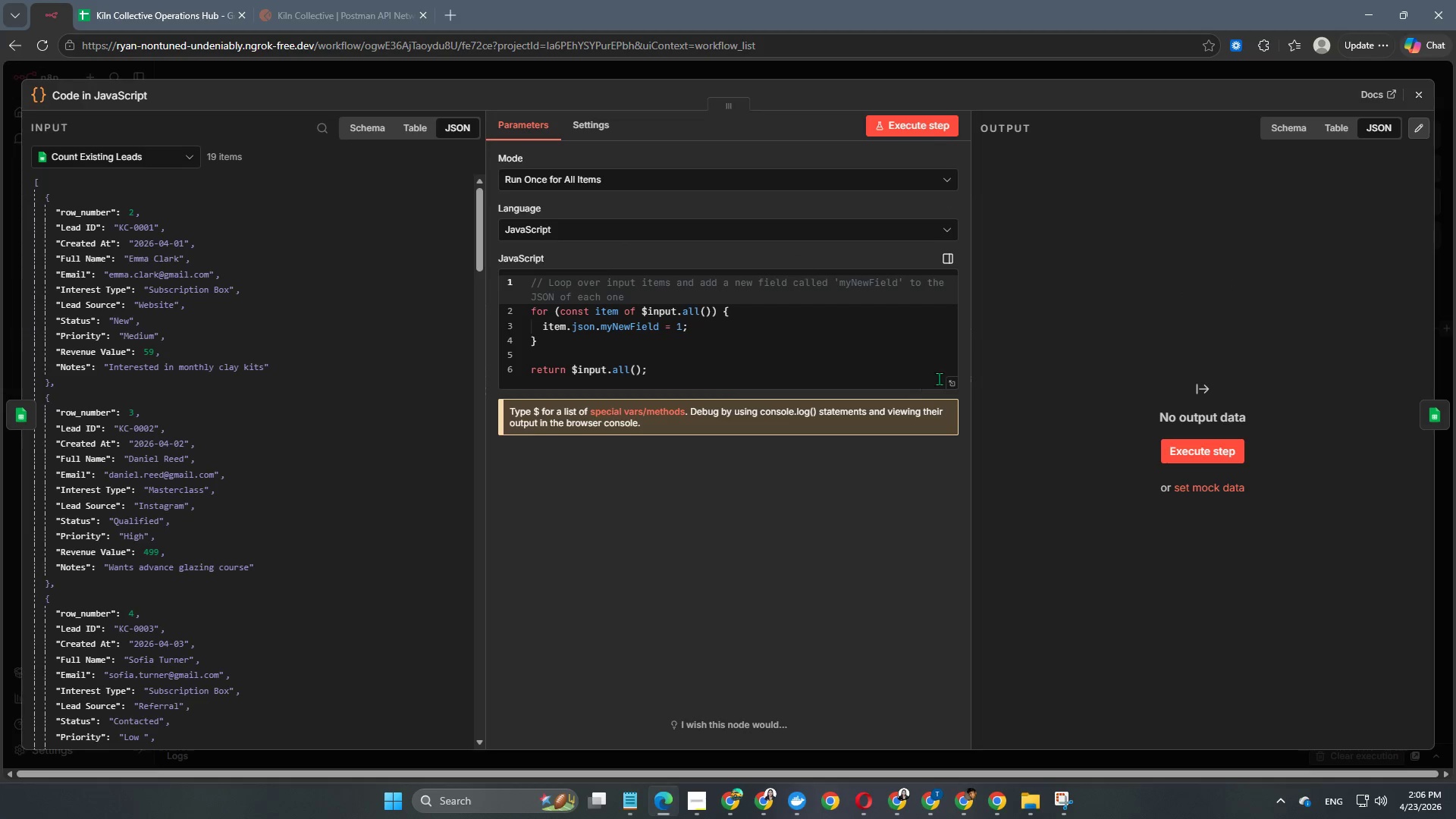 
left_click([956, 381])
 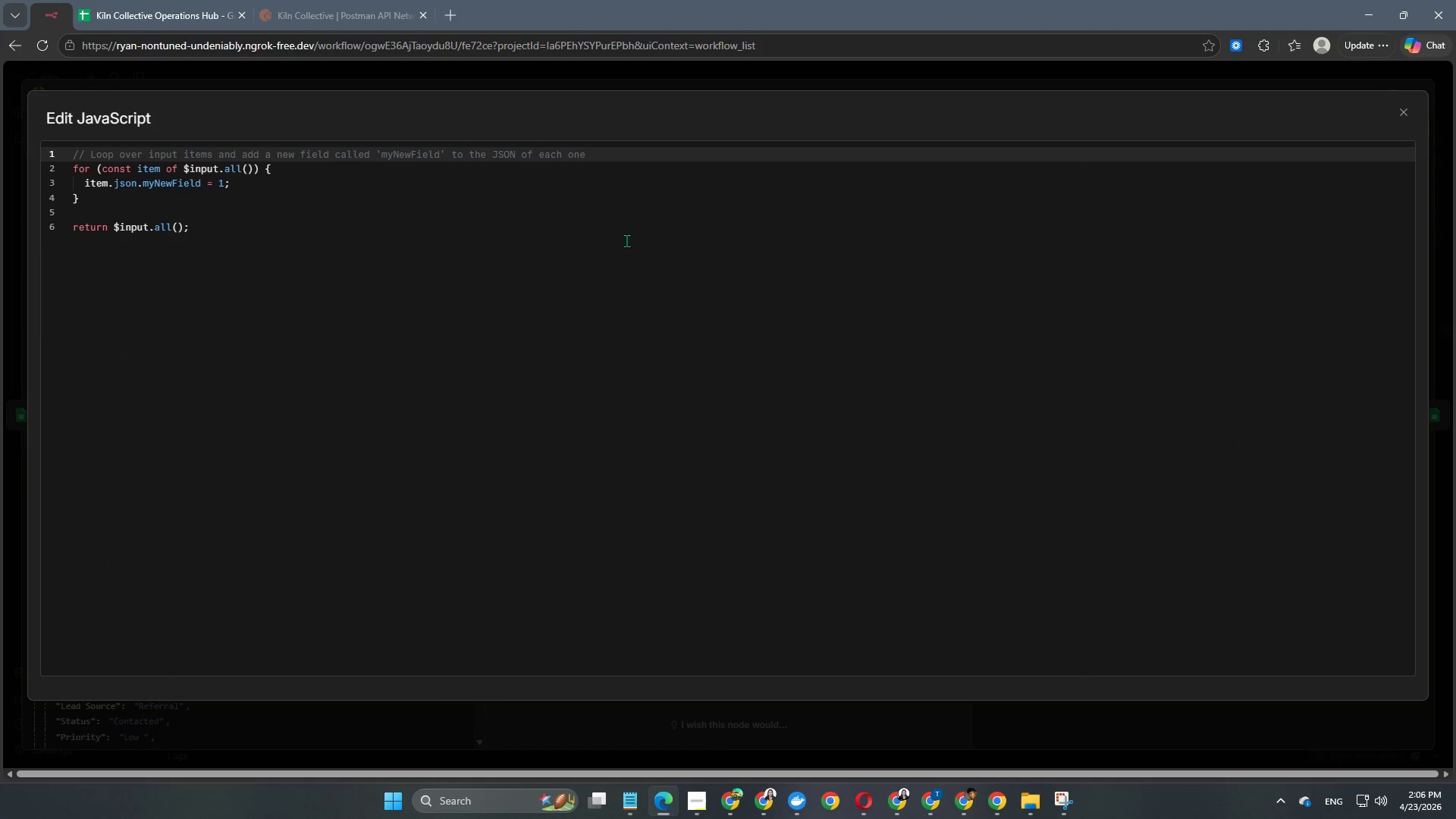 
left_click([260, 256])
 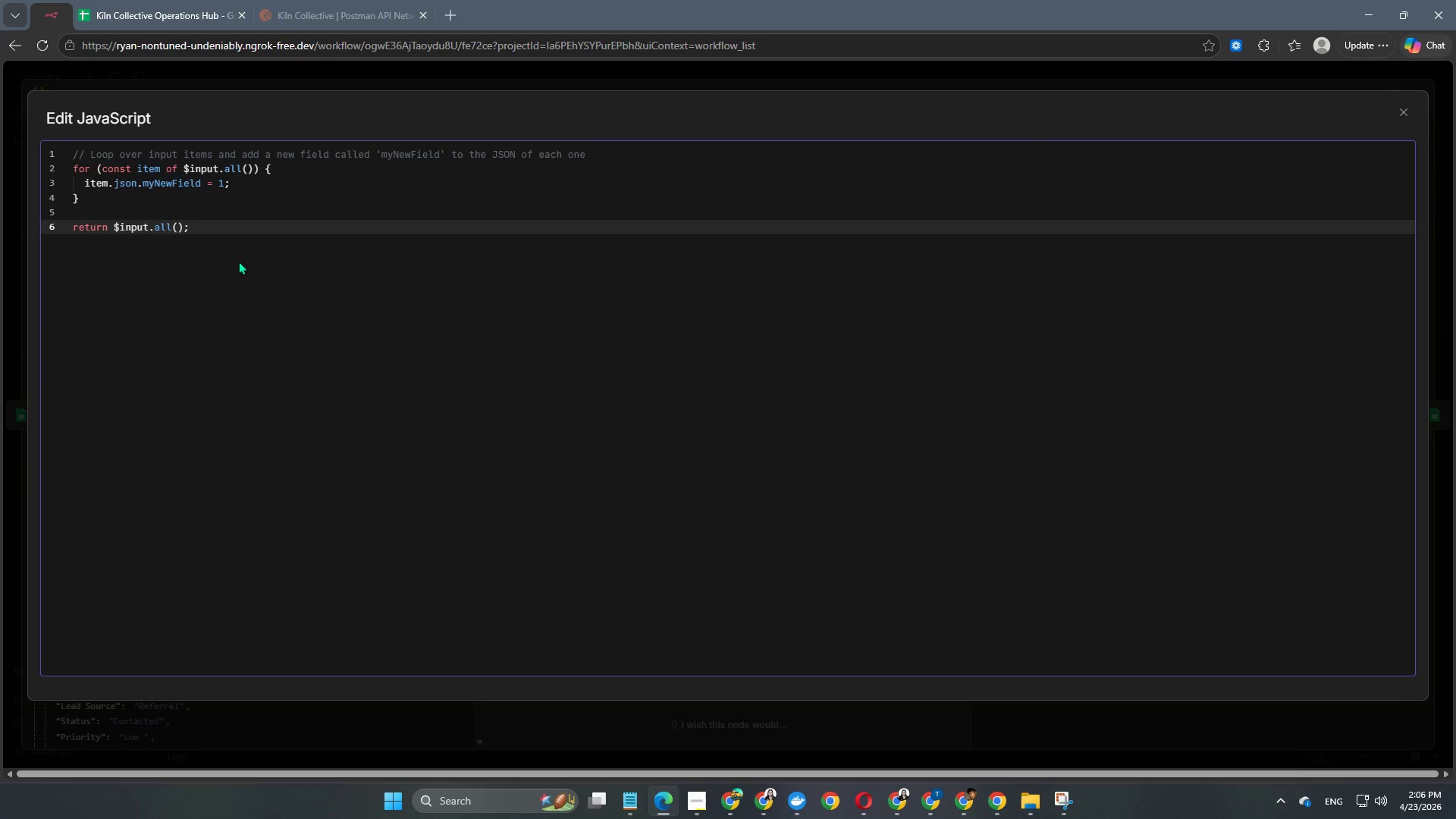 
hold_key(key=Backspace, duration=1.53)
 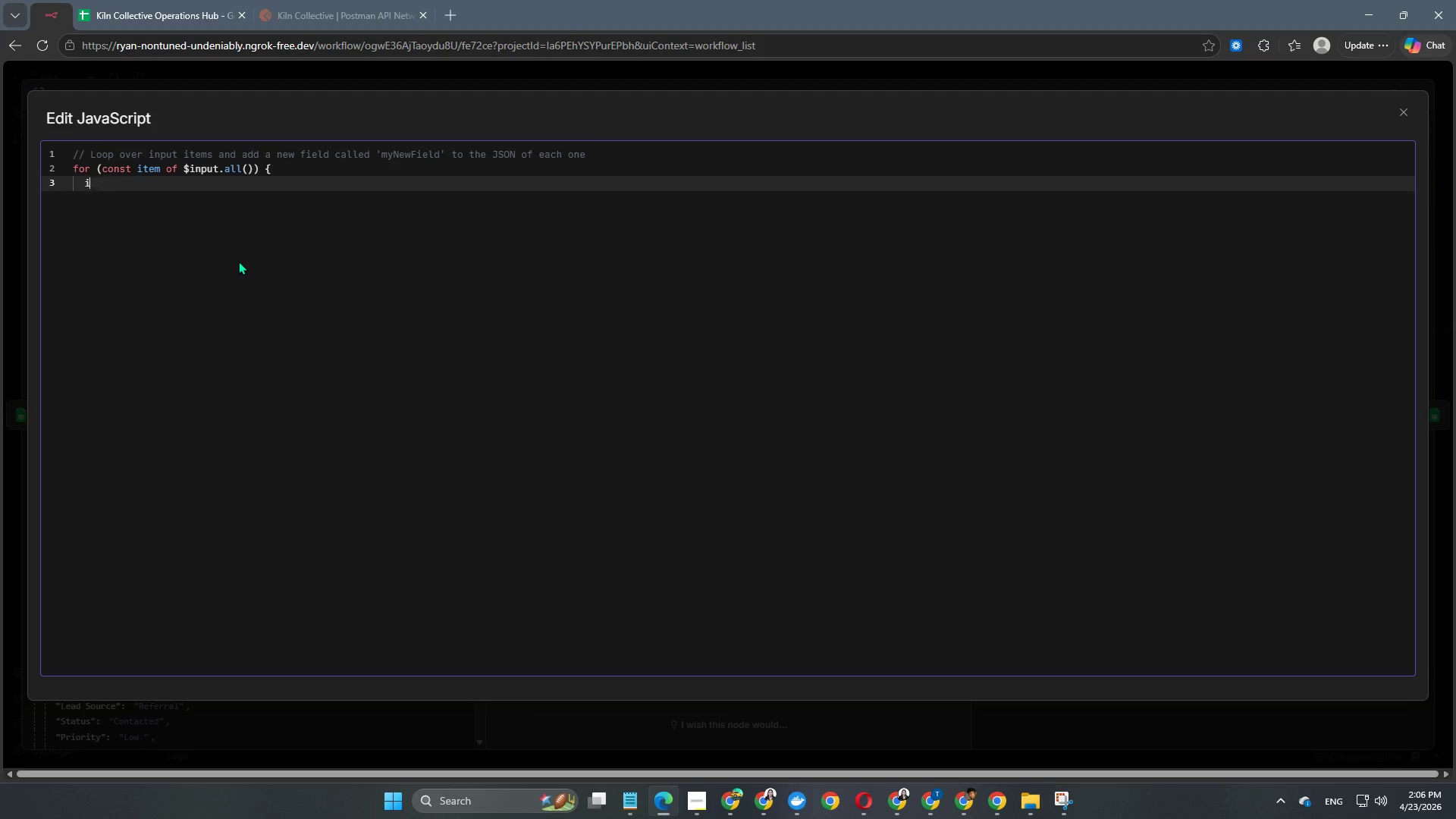 
hold_key(key=Backspace, duration=1.52)
 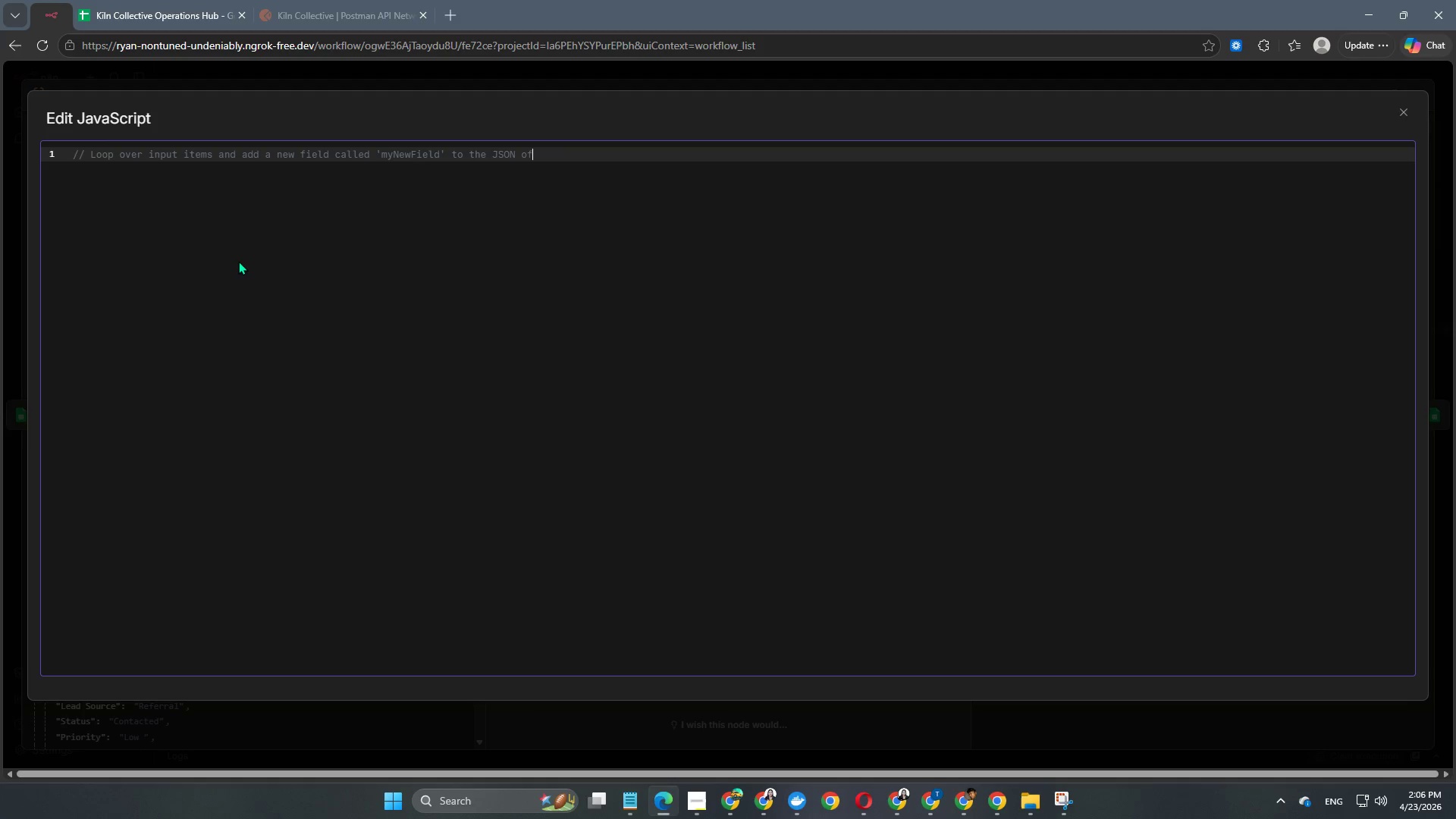 
hold_key(key=Backspace, duration=0.53)
 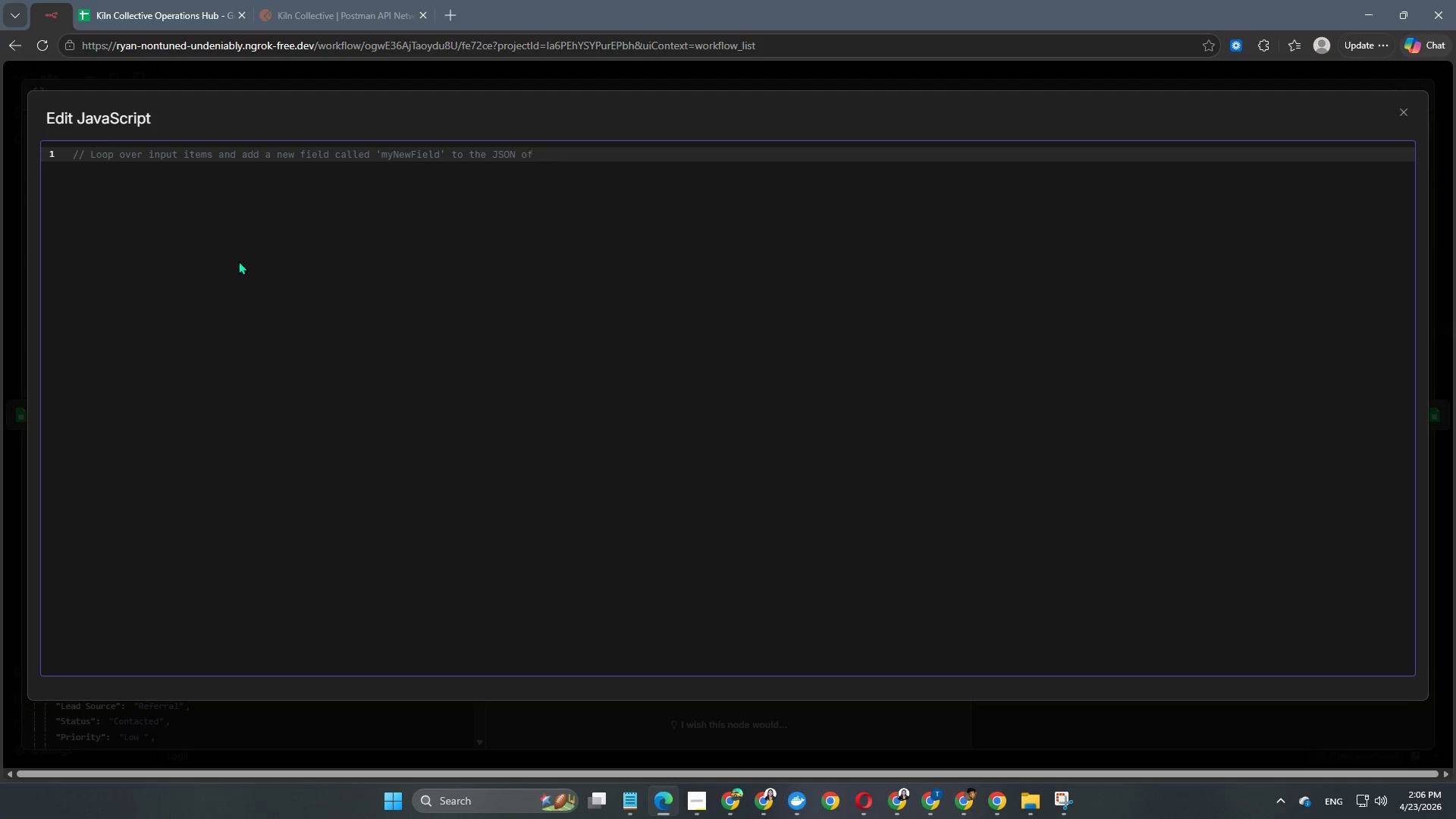 
key(Backspace)
key(Backspace)
key(Backspace)
key(Backspace)
key(Backspace)
key(Backspace)
key(Backspace)
key(Backspace)
key(Backspace)
key(Backspace)
key(Backspace)
key(Backspace)
key(Backspace)
key(Backspace)
key(Backspace)
key(Backspace)
key(Backspace)
key(Backspace)
key(Backspace)
key(Backspace)
key(Backspace)
key(Backspace)
key(Backspace)
key(Backspace)
key(Backspace)
key(Backspace)
key(Backspace)
key(Backspace)
key(Backspace)
key(Backspace)
key(Backspace)
key(Backspace)
key(Backspace)
key(Backspace)
key(Backspace)
key(Backspace)
key(Backspace)
key(Backspace)
key(Backspace)
key(Backspace)
key(Backspace)
key(Backspace)
key(Backspace)
key(Backspace)
key(Backspace)
key(Backspace)
key(Backspace)
key(Backspace)
key(Backspace)
key(Backspace)
key(Backspace)
key(Backspace)
key(Backspace)
key(Backspace)
key(Backspace)
key(Backspace)
key(Backspace)
key(Backspace)
key(Backspace)
key(Backspace)
key(Backspace)
key(Backspace)
key(Backspace)
key(Backspace)
key(Backspace)
key(Backspace)
key(Backspace)
key(Backspace)
key(Backspace)
key(Backspace)
key(Backspace)
key(Backspace)
key(Backspace)
key(Backspace)
key(Backspace)
key(Backspace)
key(Backspace)
key(Backspace)
key(Backspace)
key(Backspace)
type(const count = items.length;)
 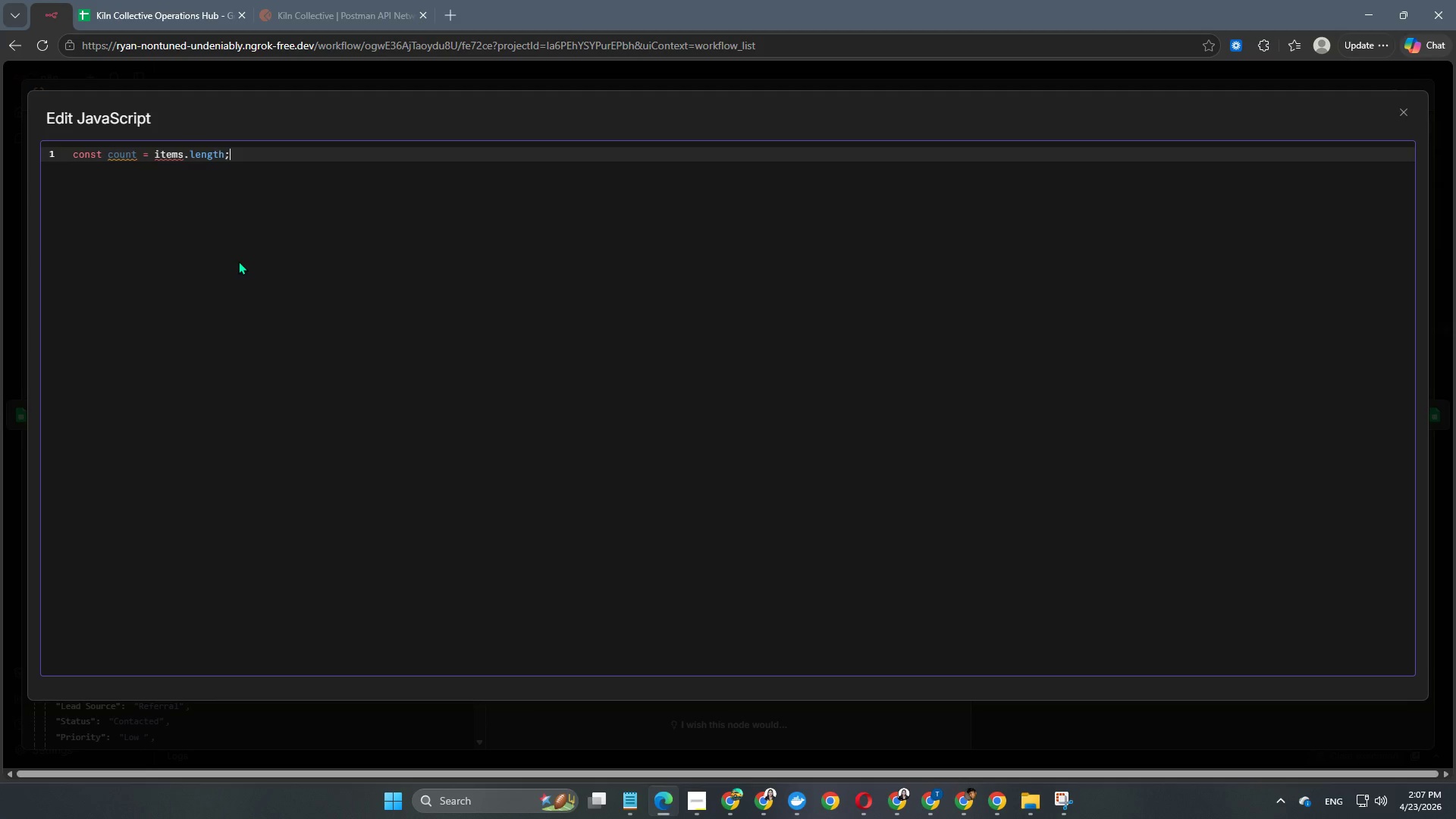 
key(Enter)
 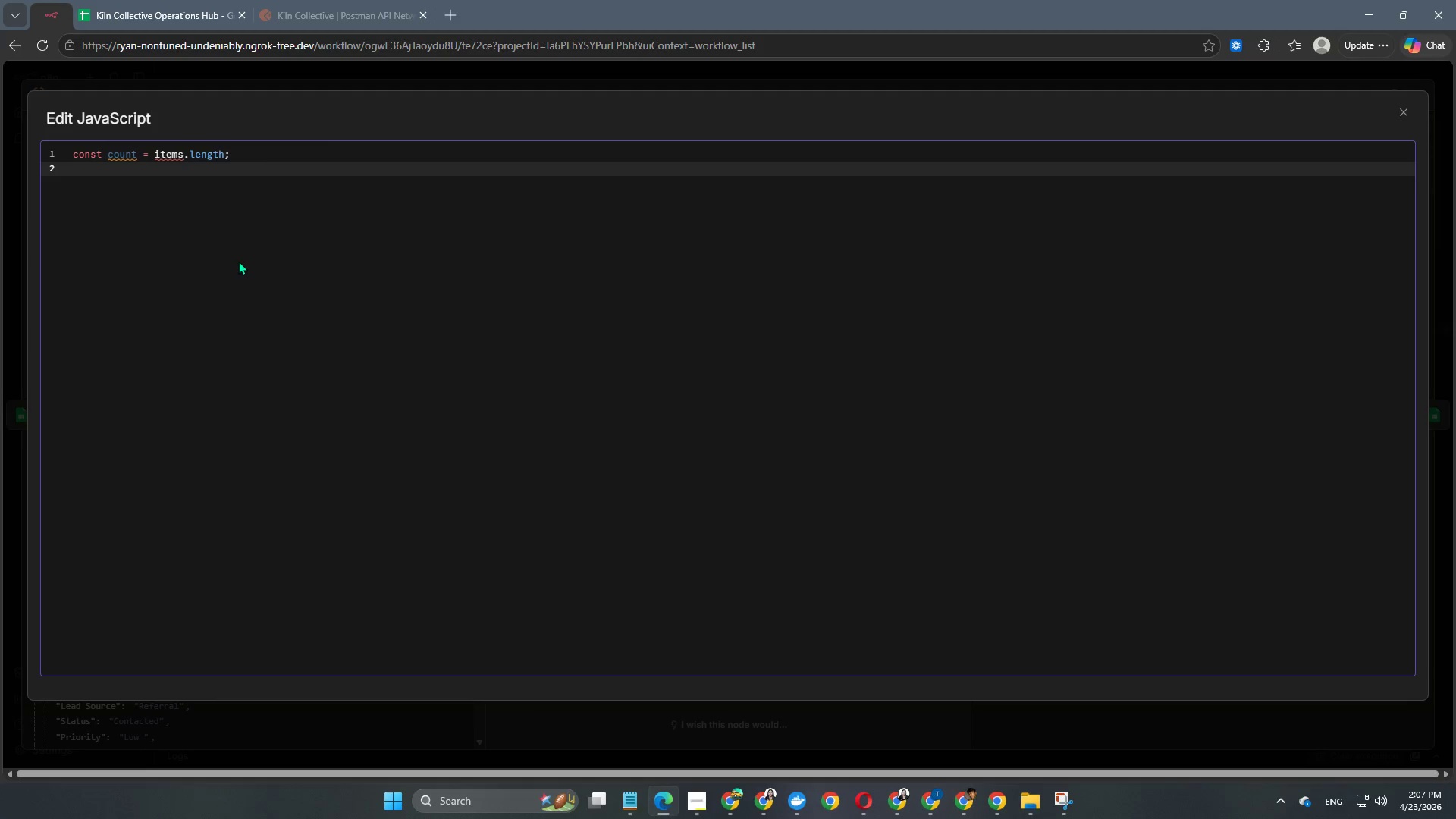 
type(return )
 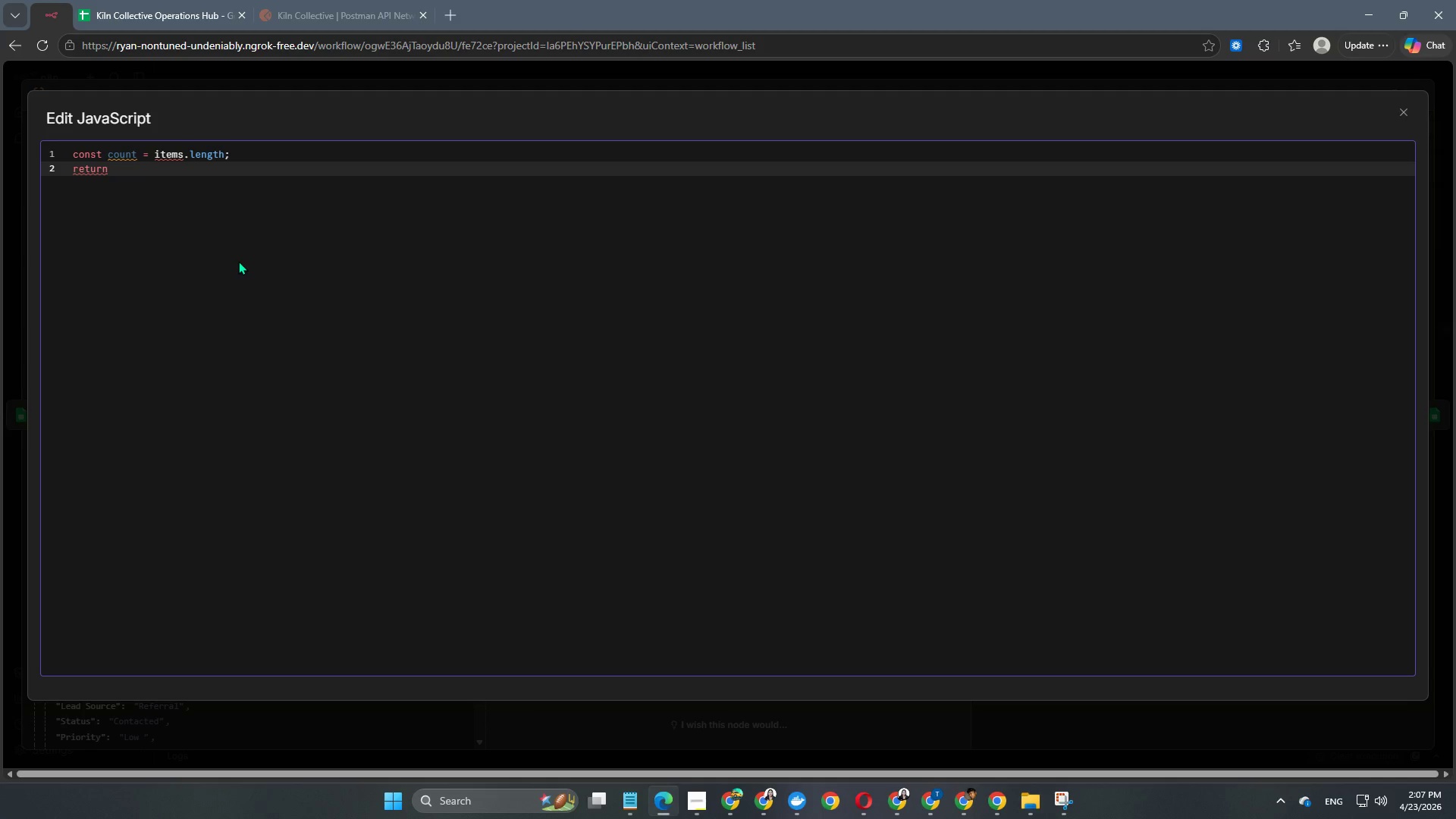 
key(BracketLeft)
 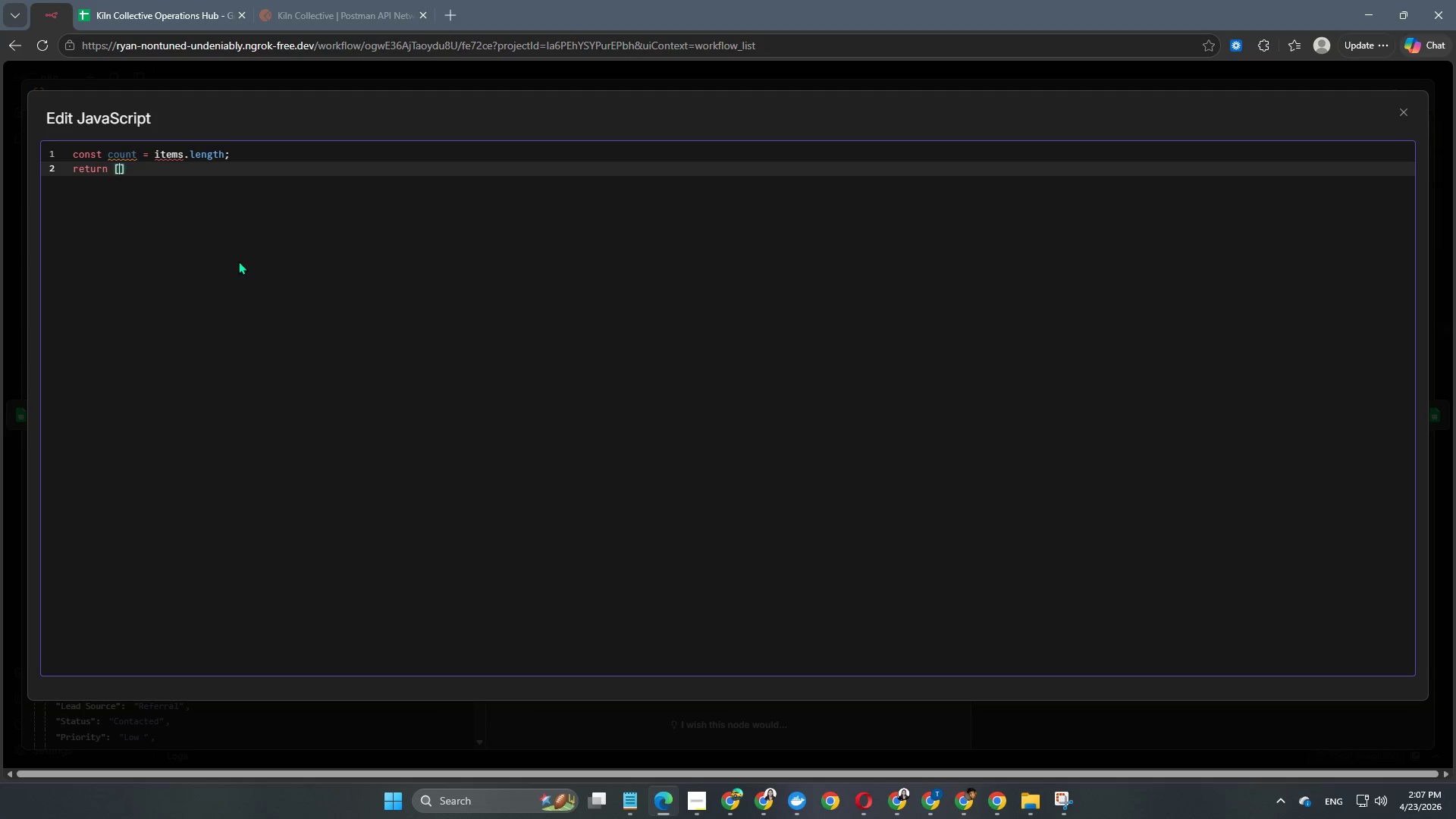 
key(Enter)
 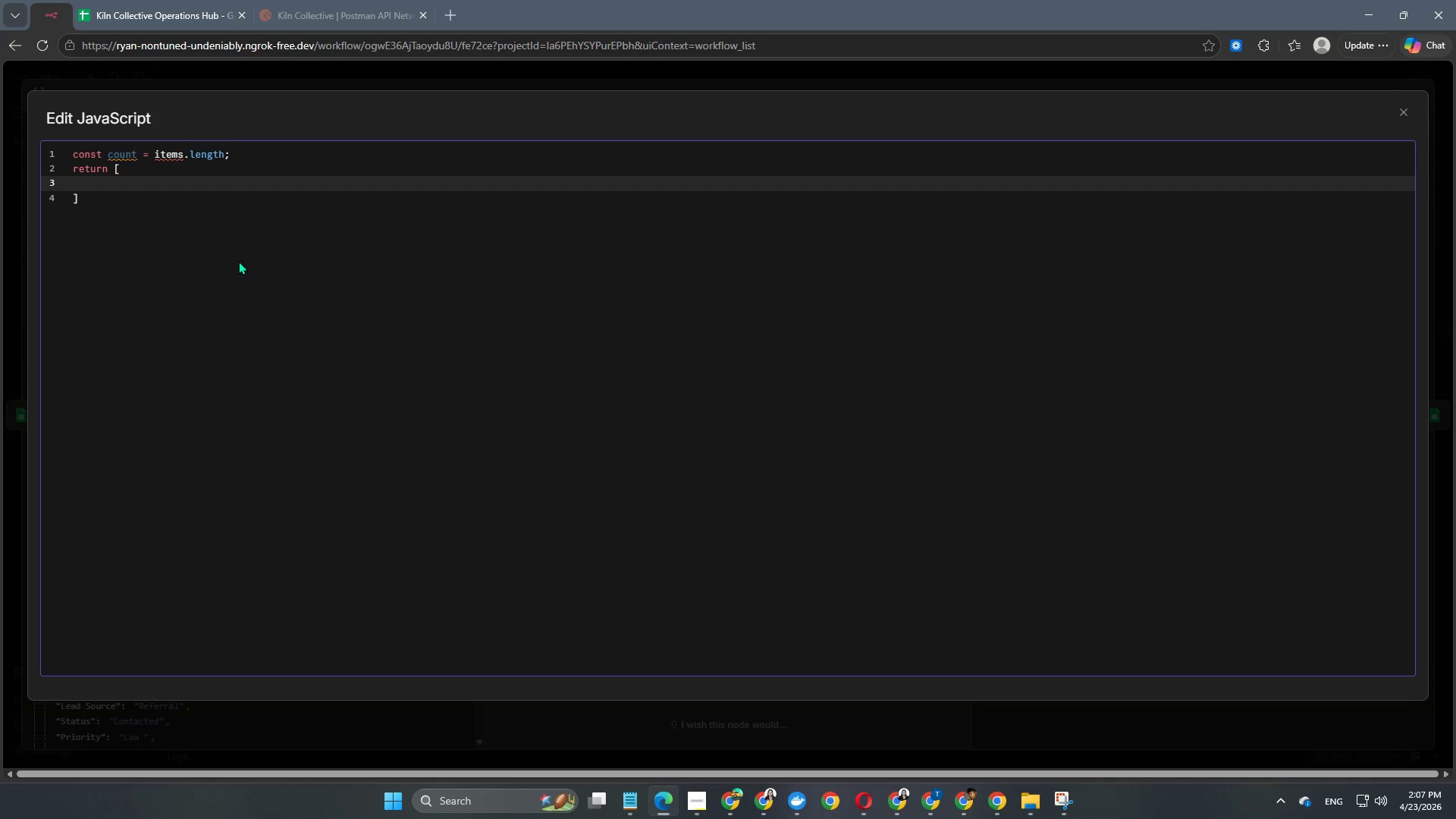 
key(Shift+BracketLeft)
 